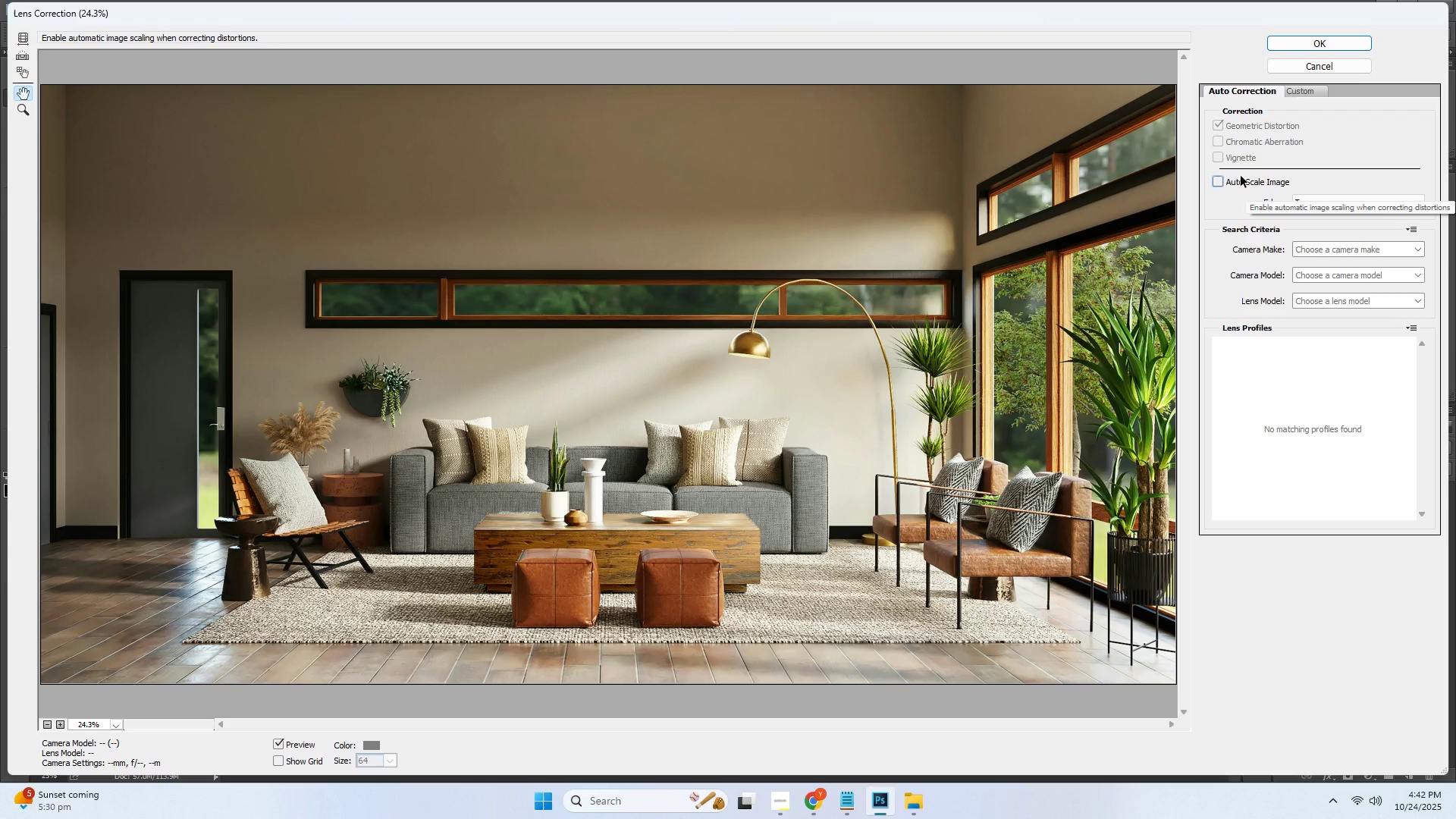 
double_click([1279, 93])
 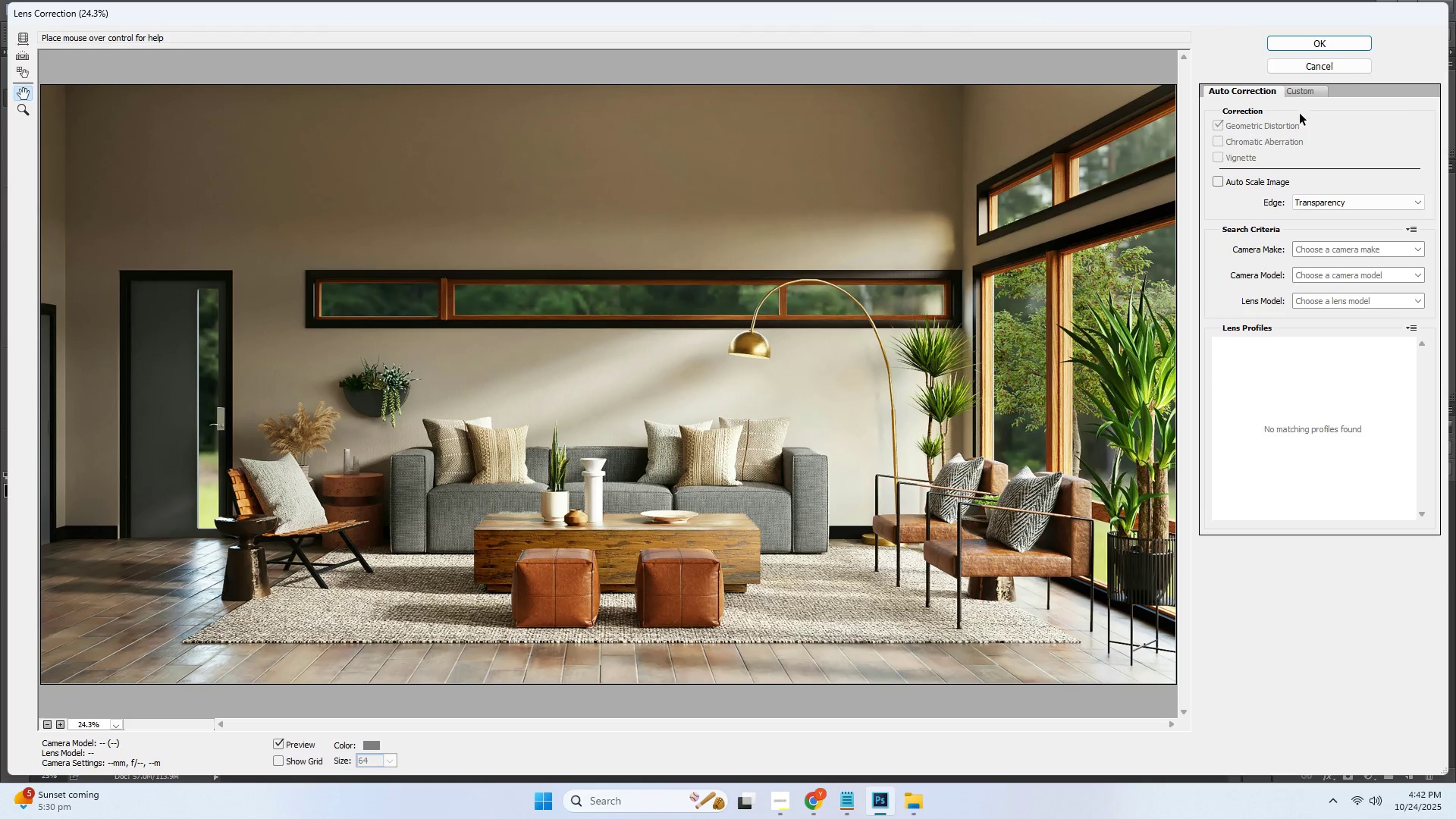 
left_click_drag(start_coordinate=[1321, 413], to_coordinate=[1320, 417])
 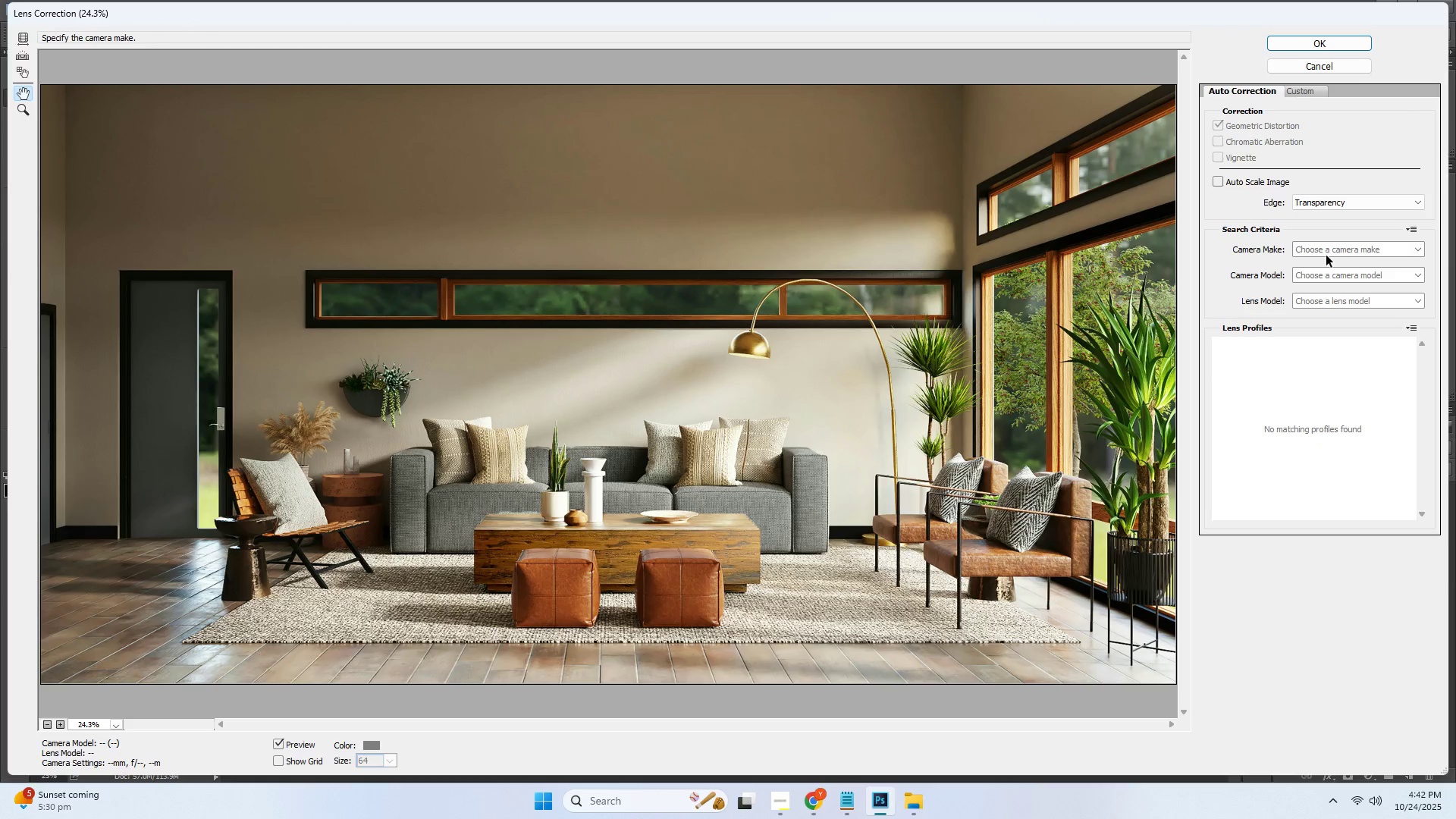 
left_click([1326, 254])
 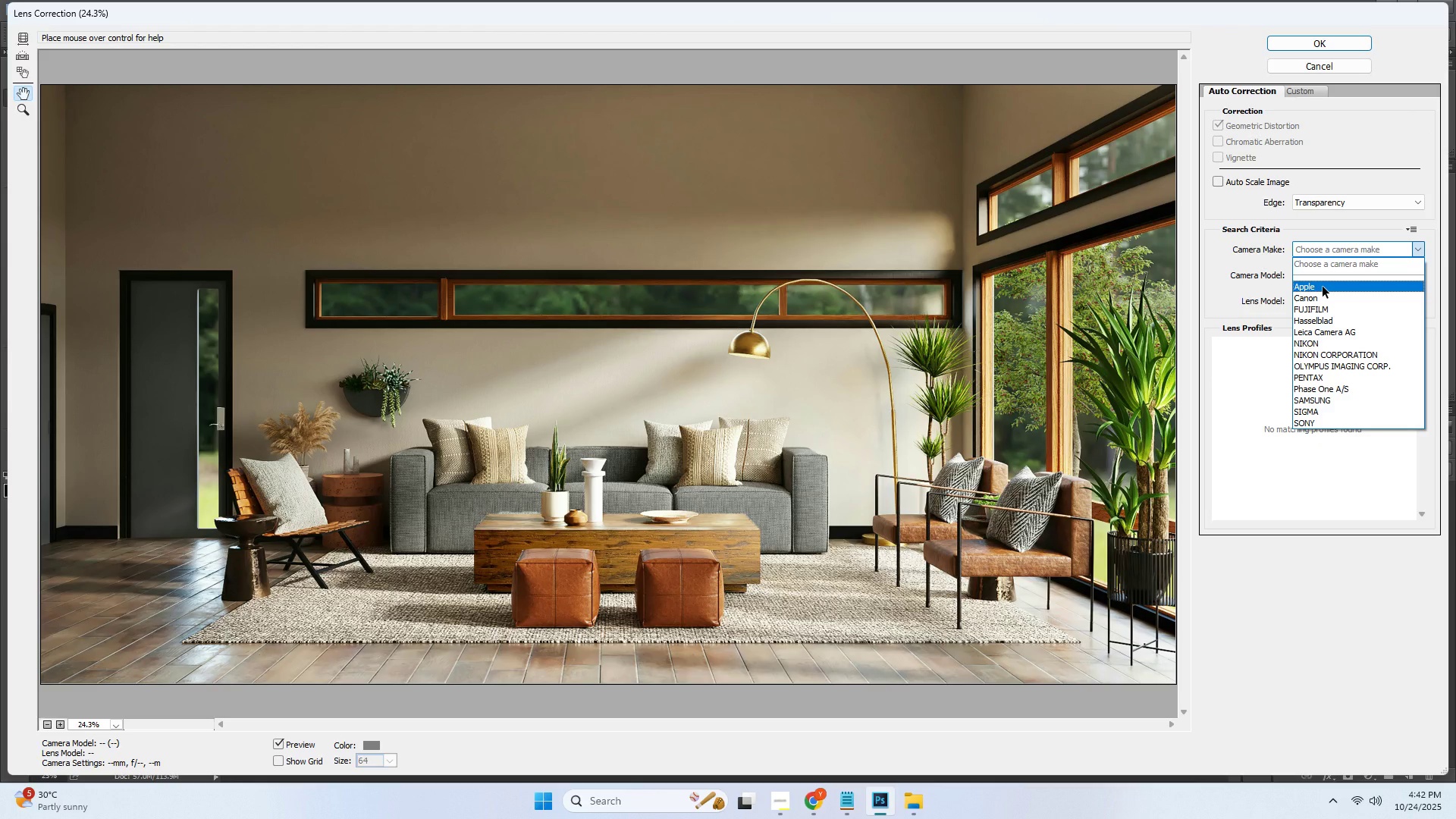 
left_click([1320, 289])
 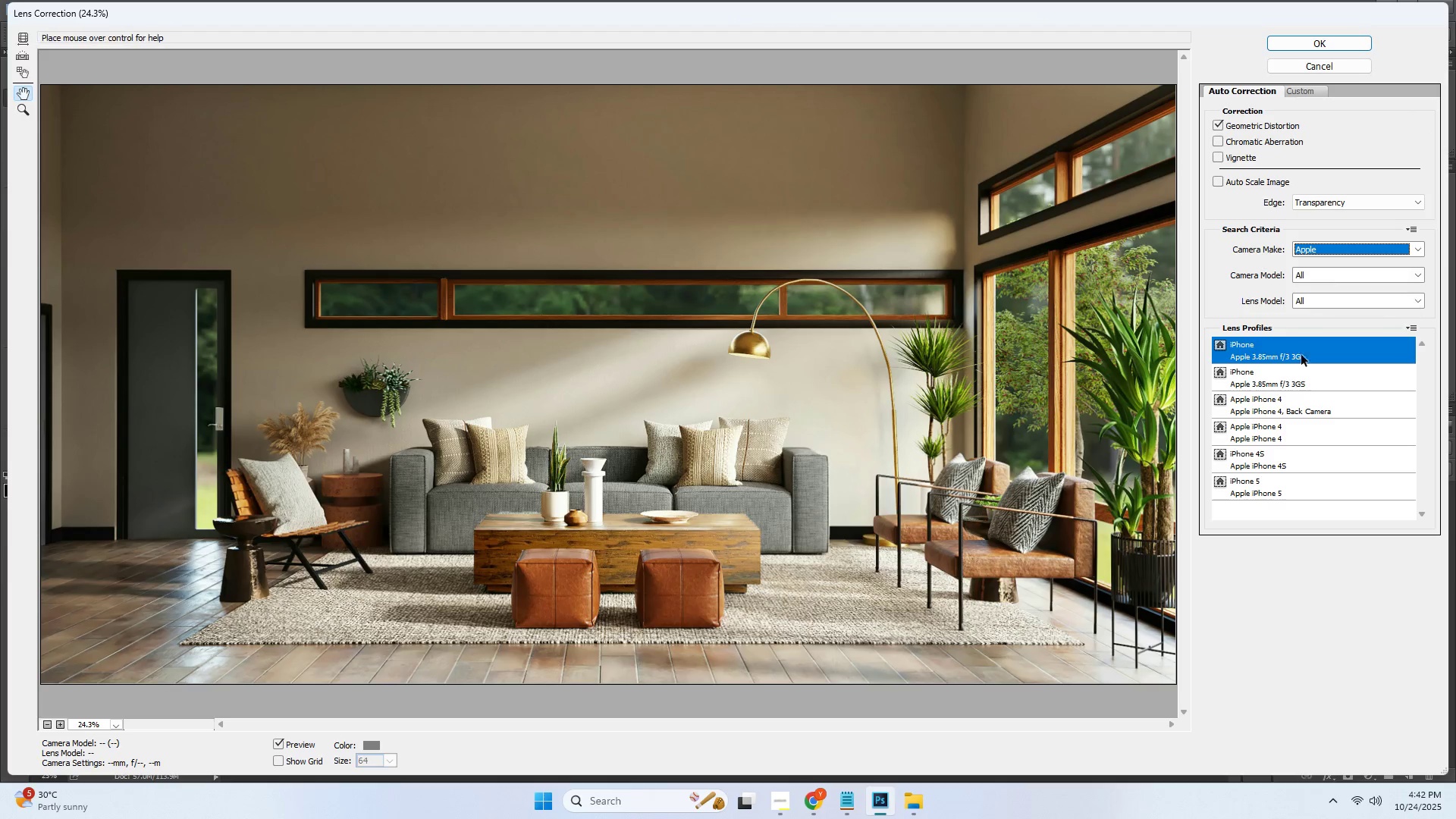 
left_click([1300, 376])
 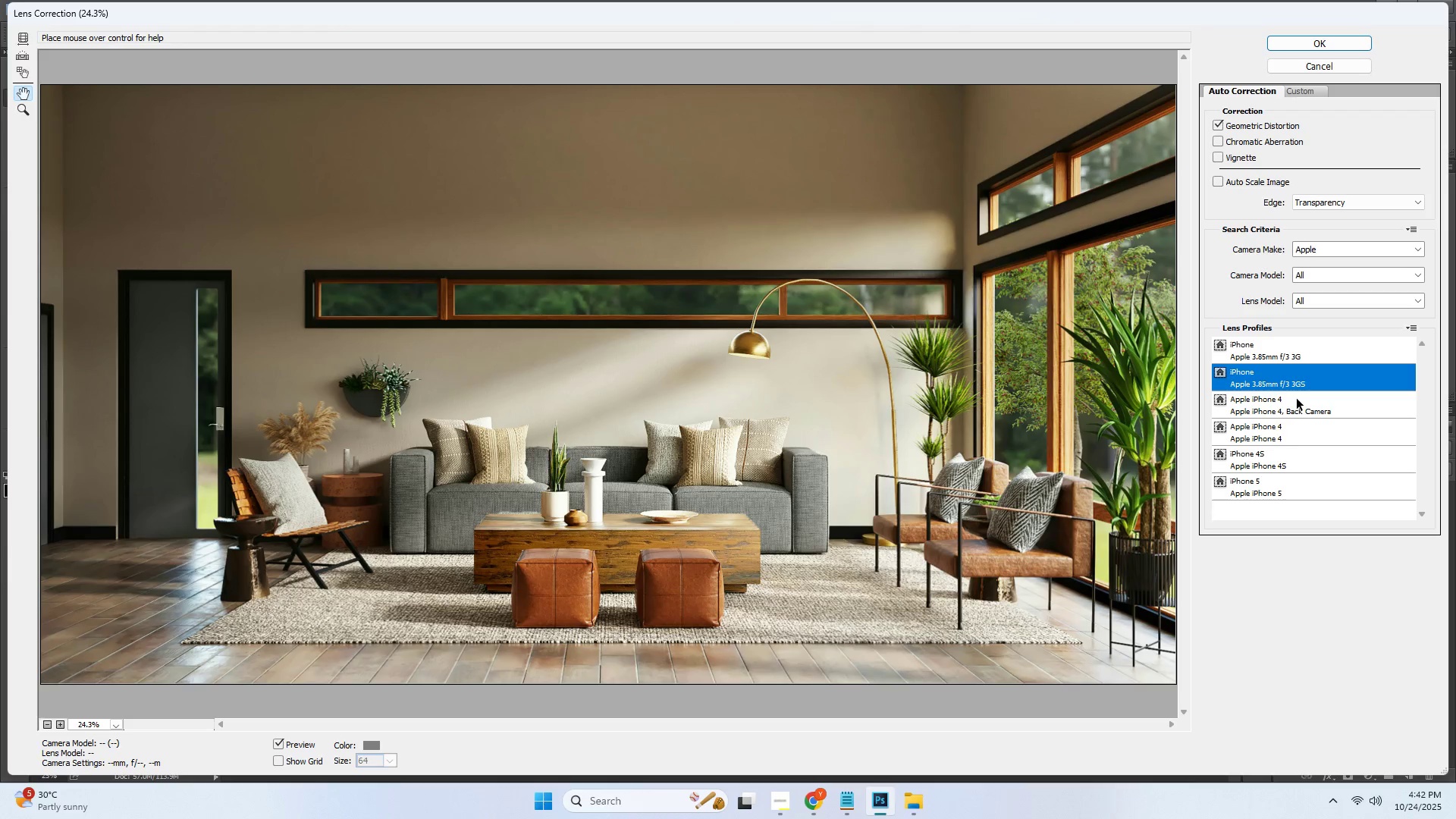 
left_click([1297, 409])
 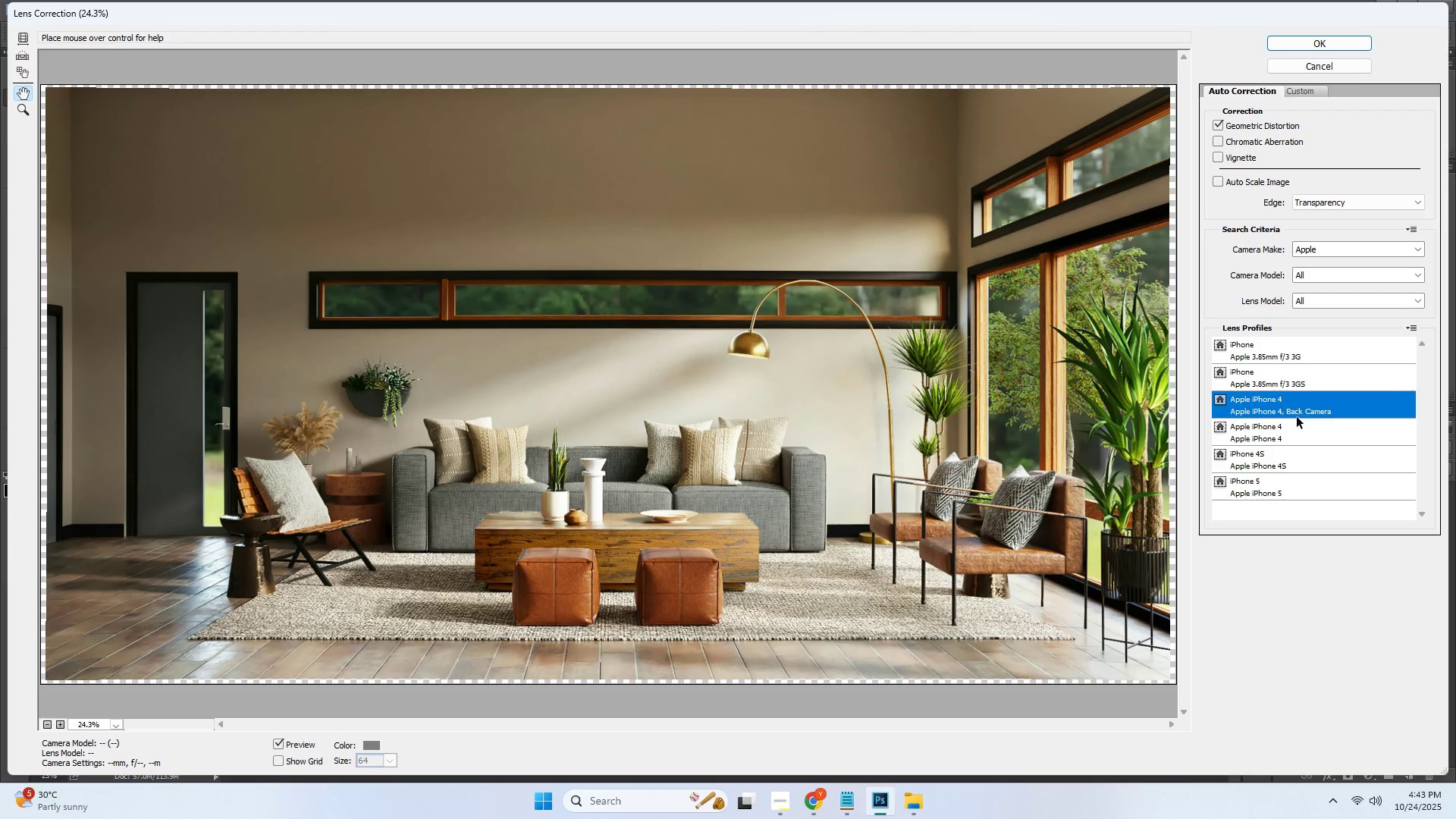 
left_click([1297, 454])
 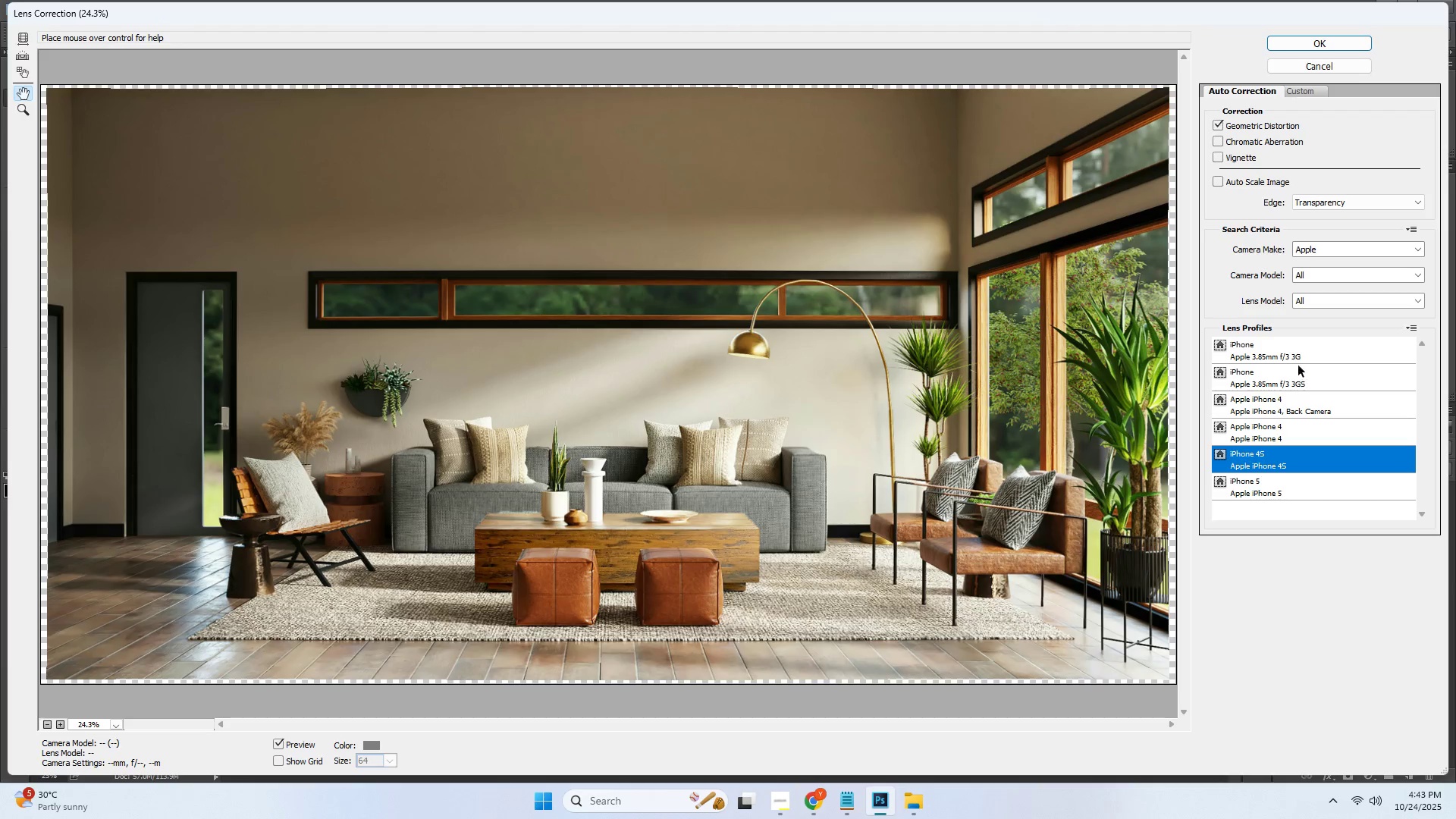 
left_click([1293, 351])
 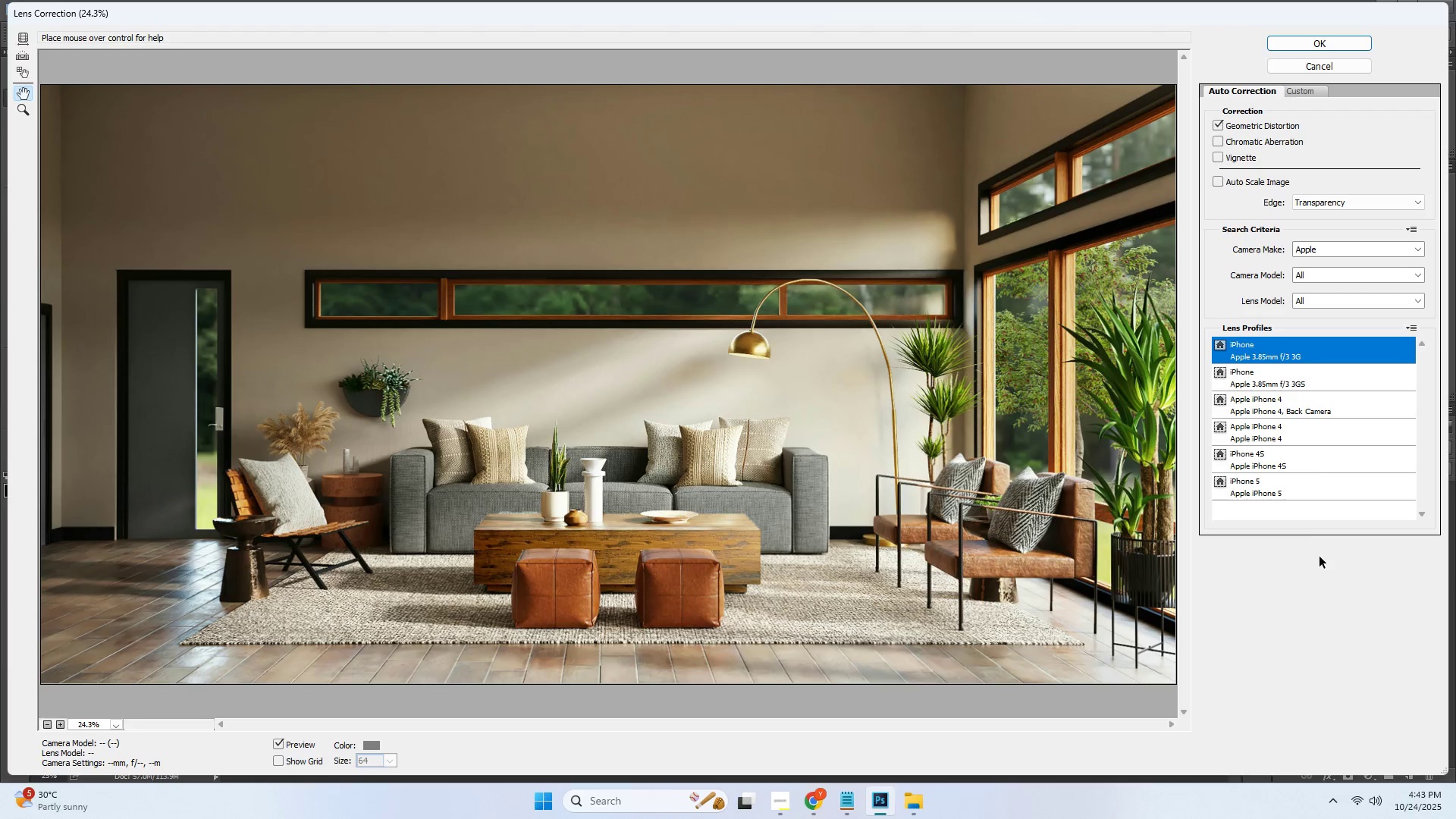 
left_click([1332, 250])
 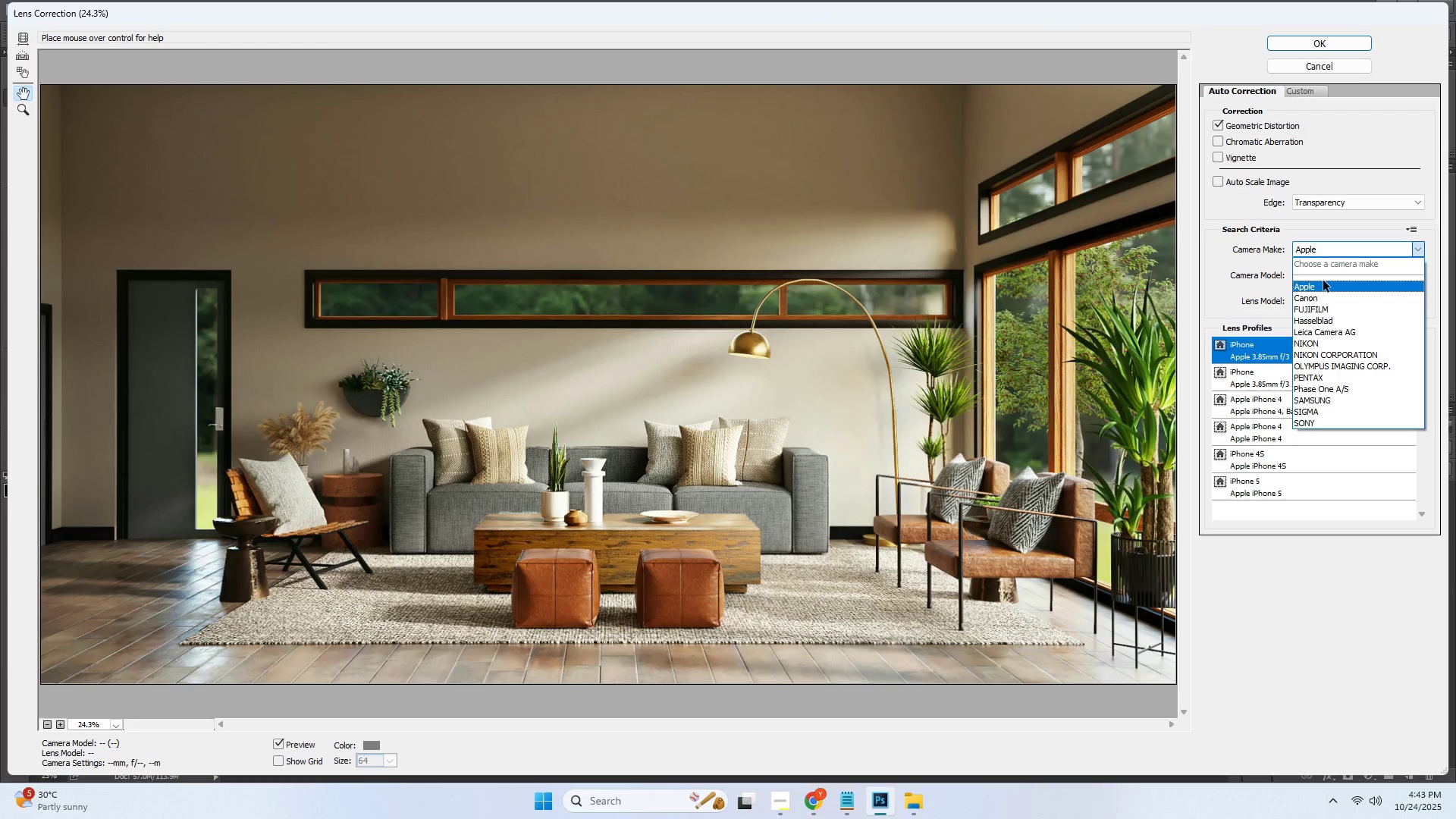 
left_click([1327, 263])
 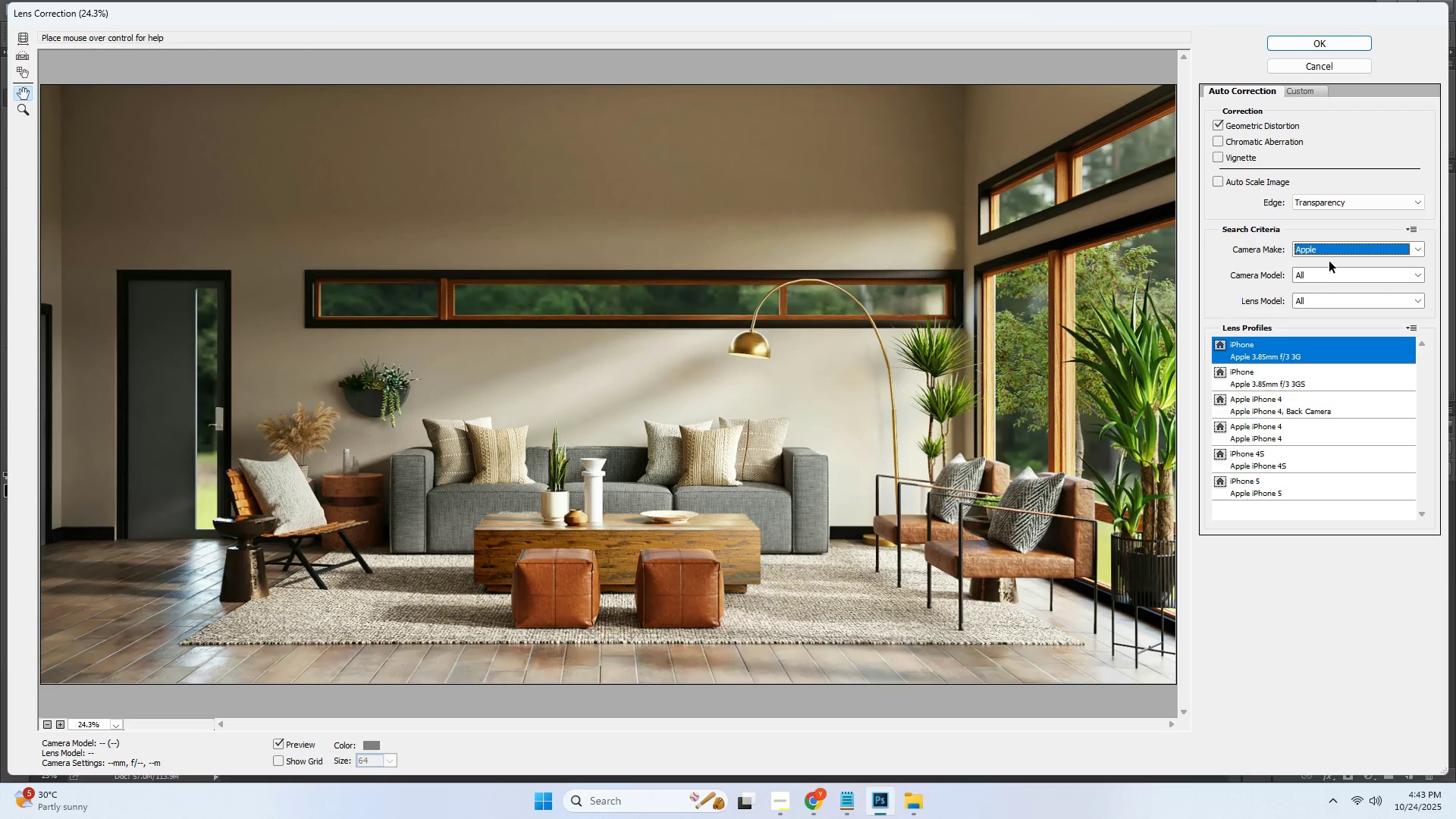 
left_click([1327, 249])
 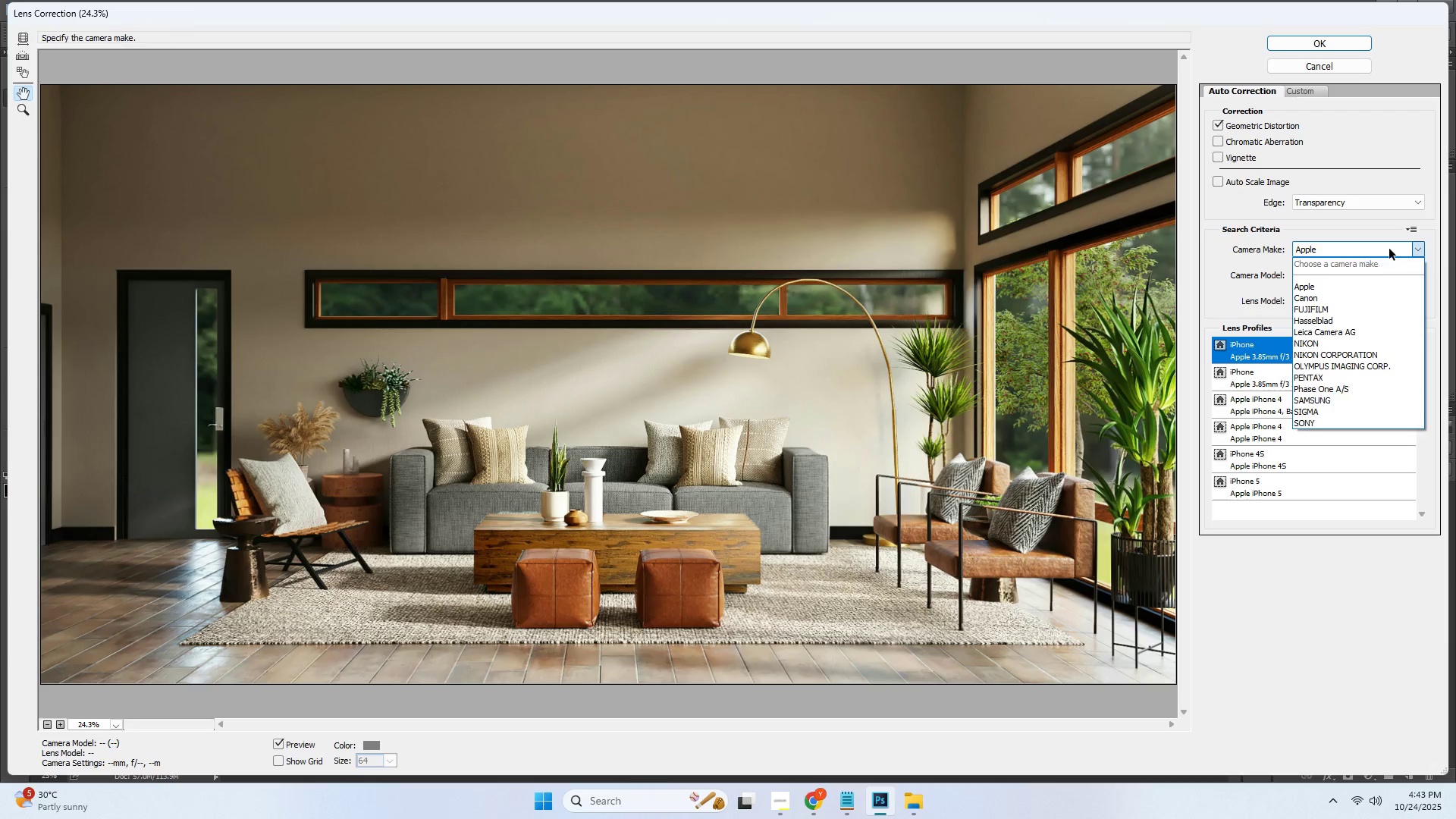 
double_click([1385, 246])
 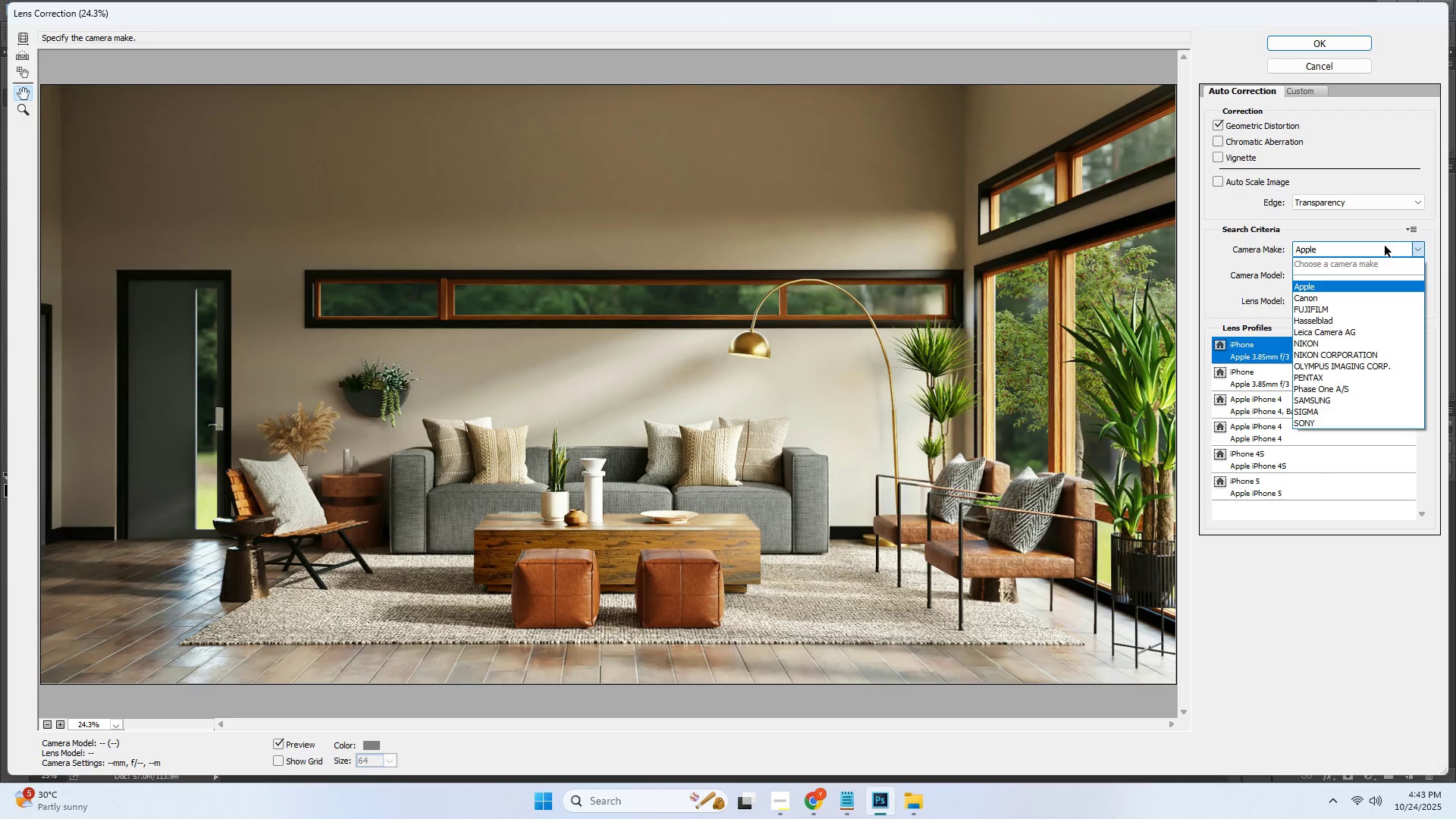 
triple_click([1385, 246])
 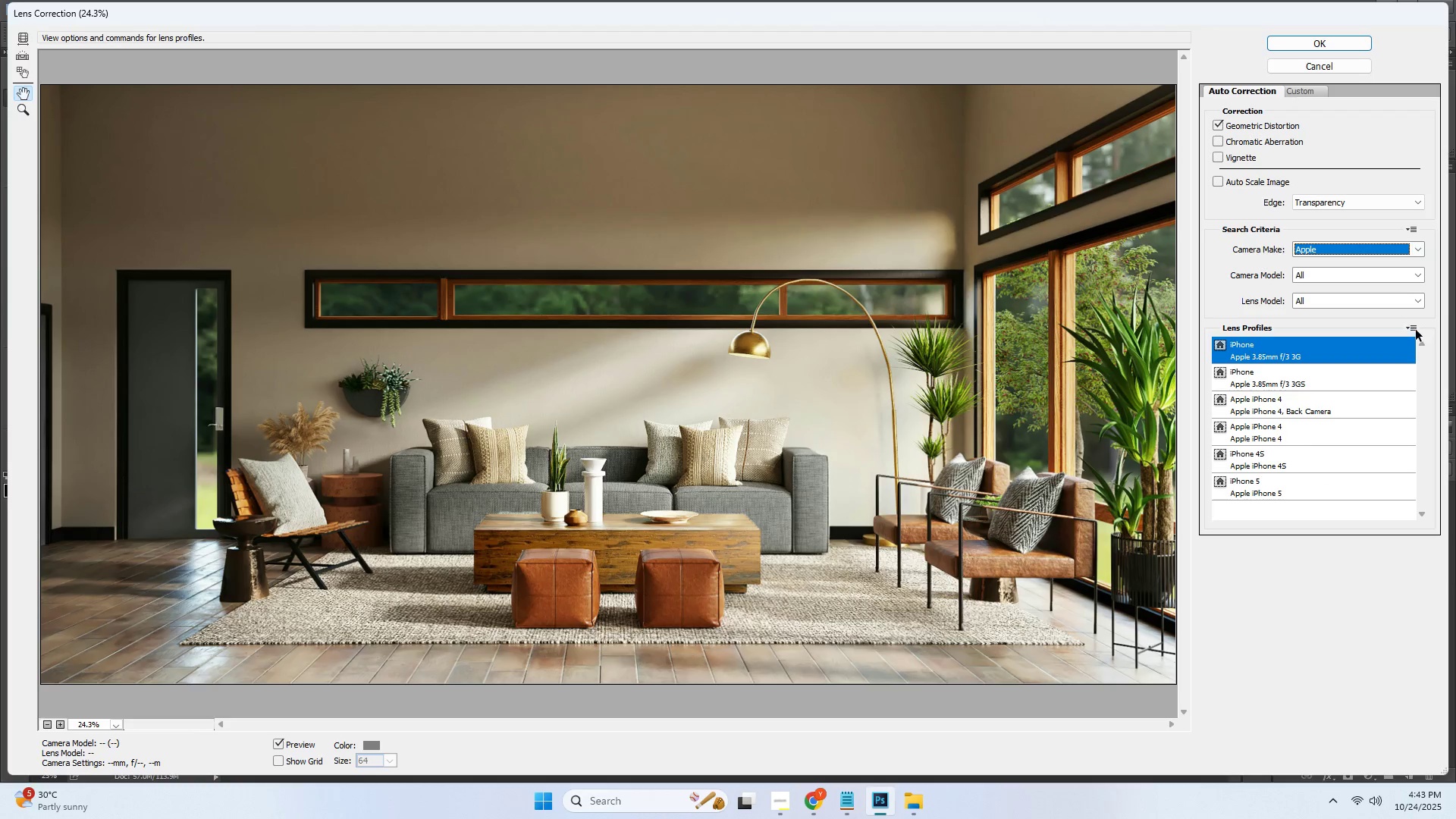 
left_click([1416, 331])
 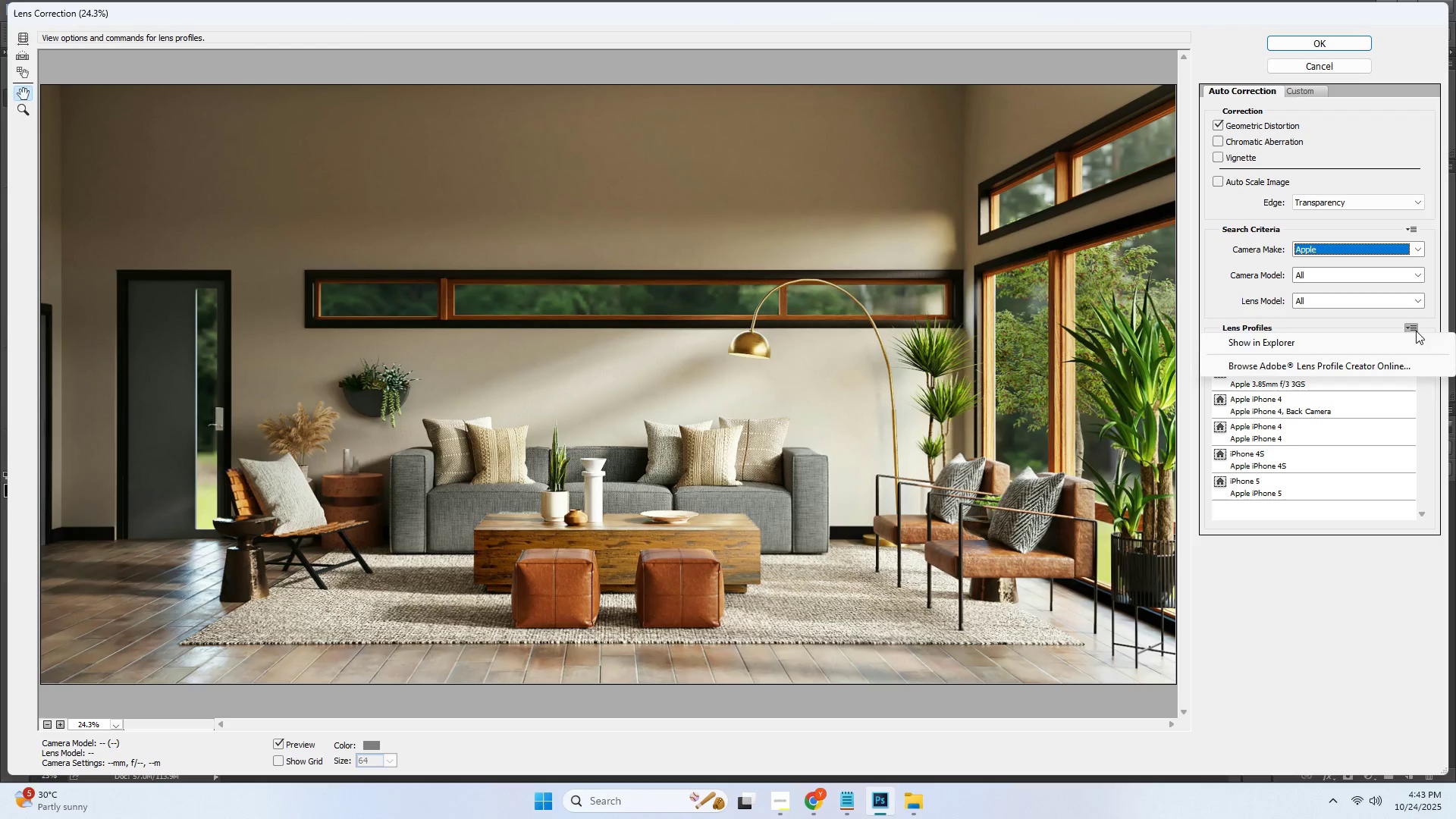 
left_click([1416, 331])
 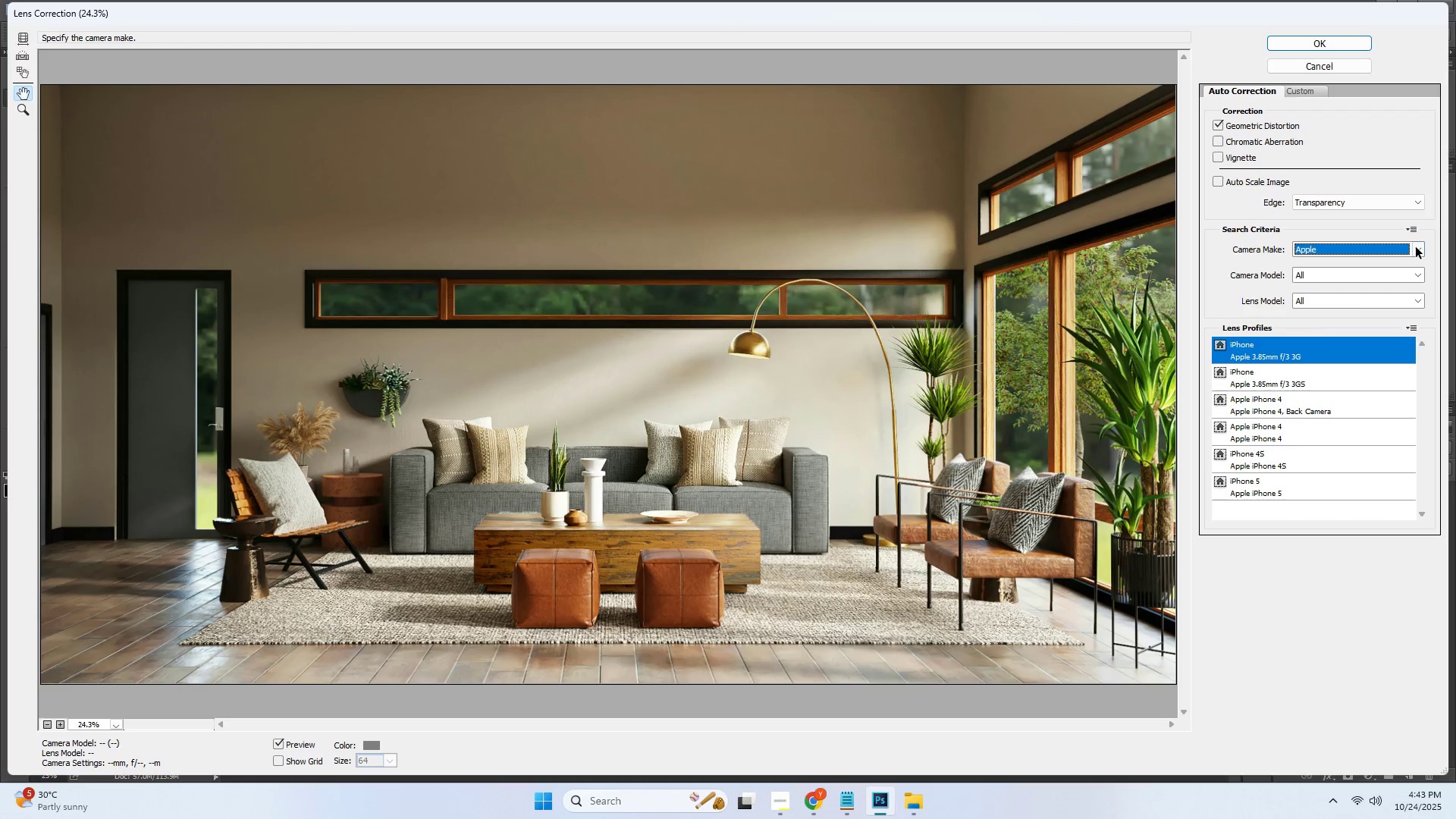 
double_click([1417, 247])
 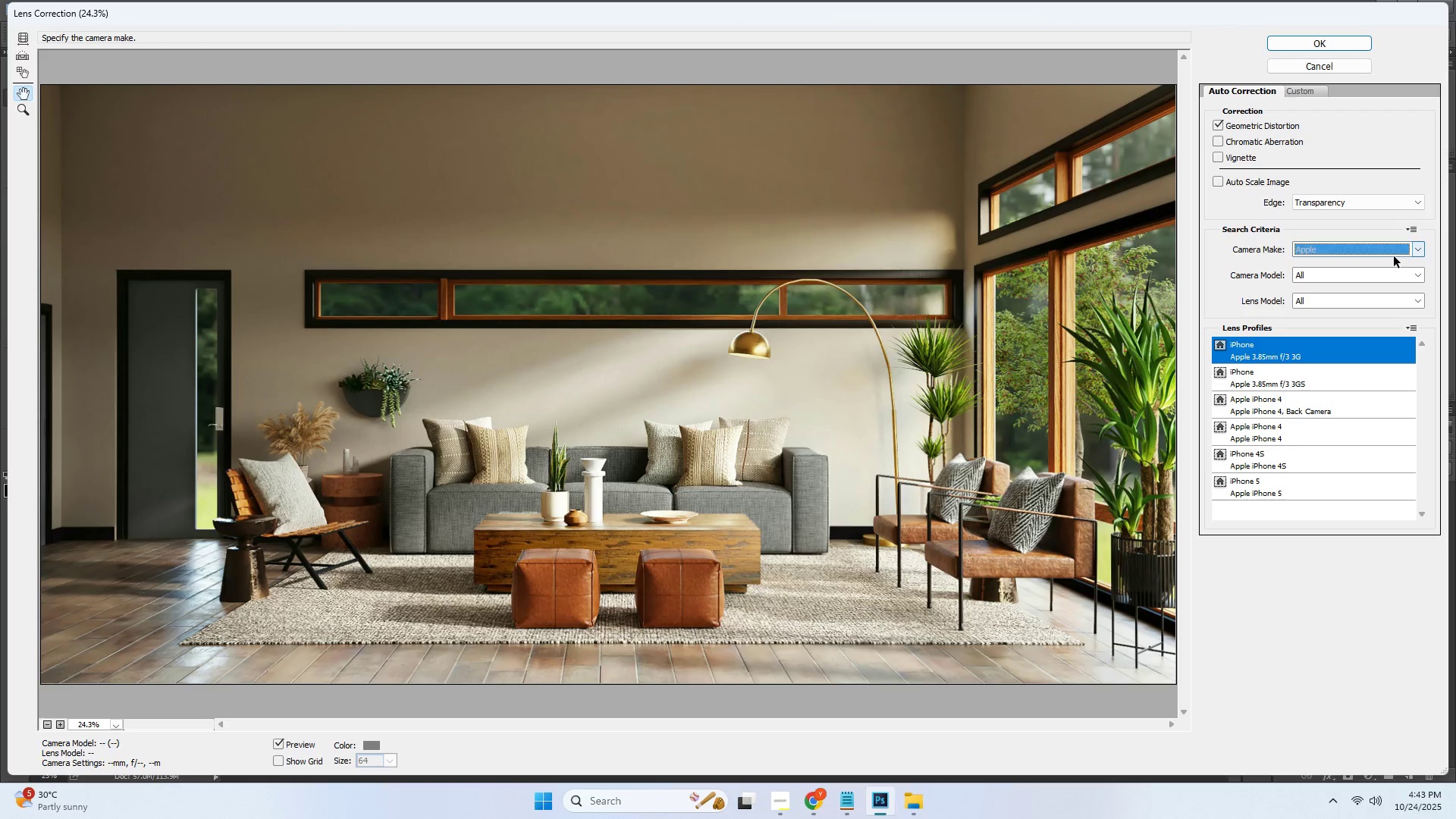 
left_click([1394, 256])
 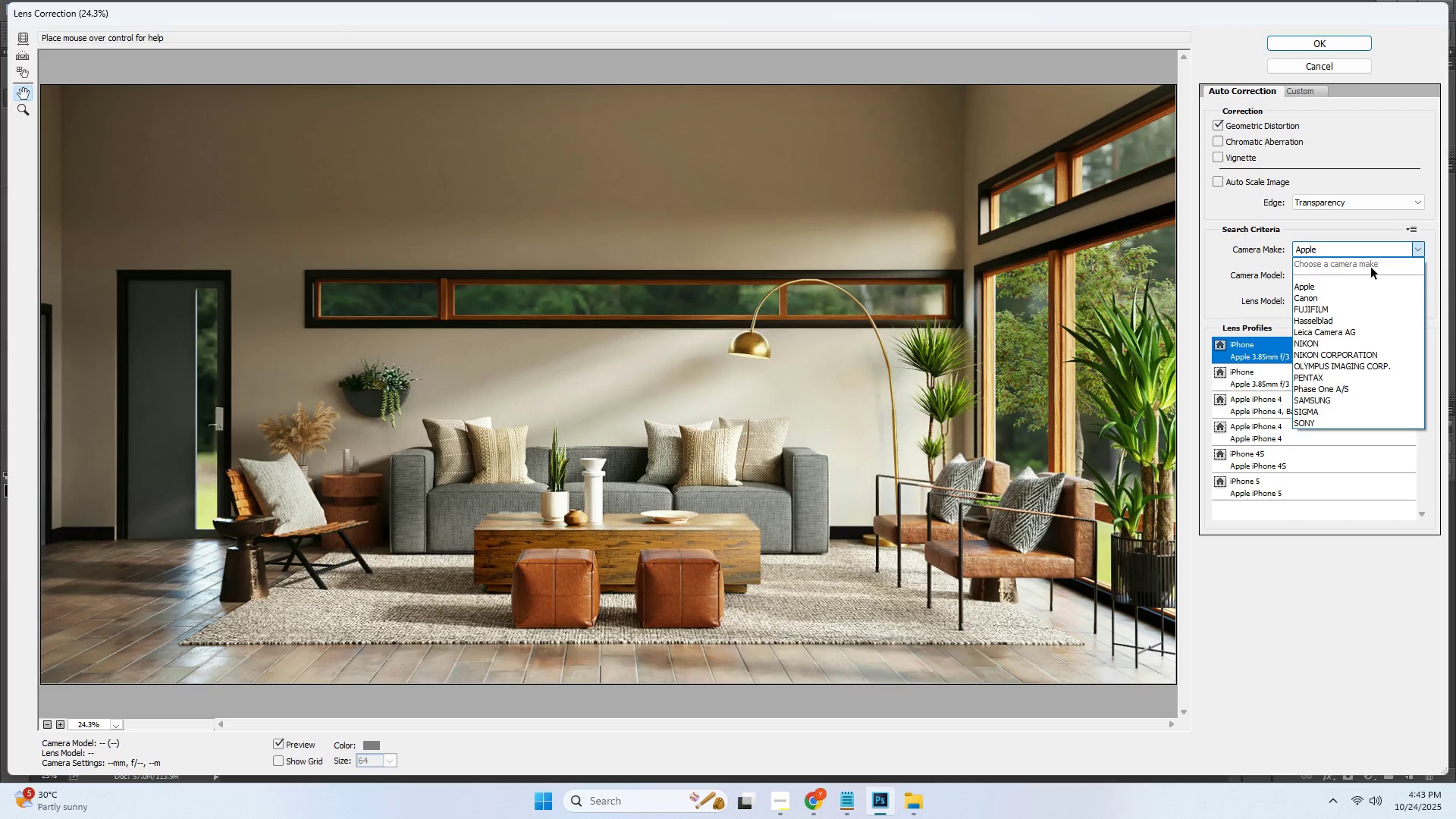 
left_click([1358, 268])
 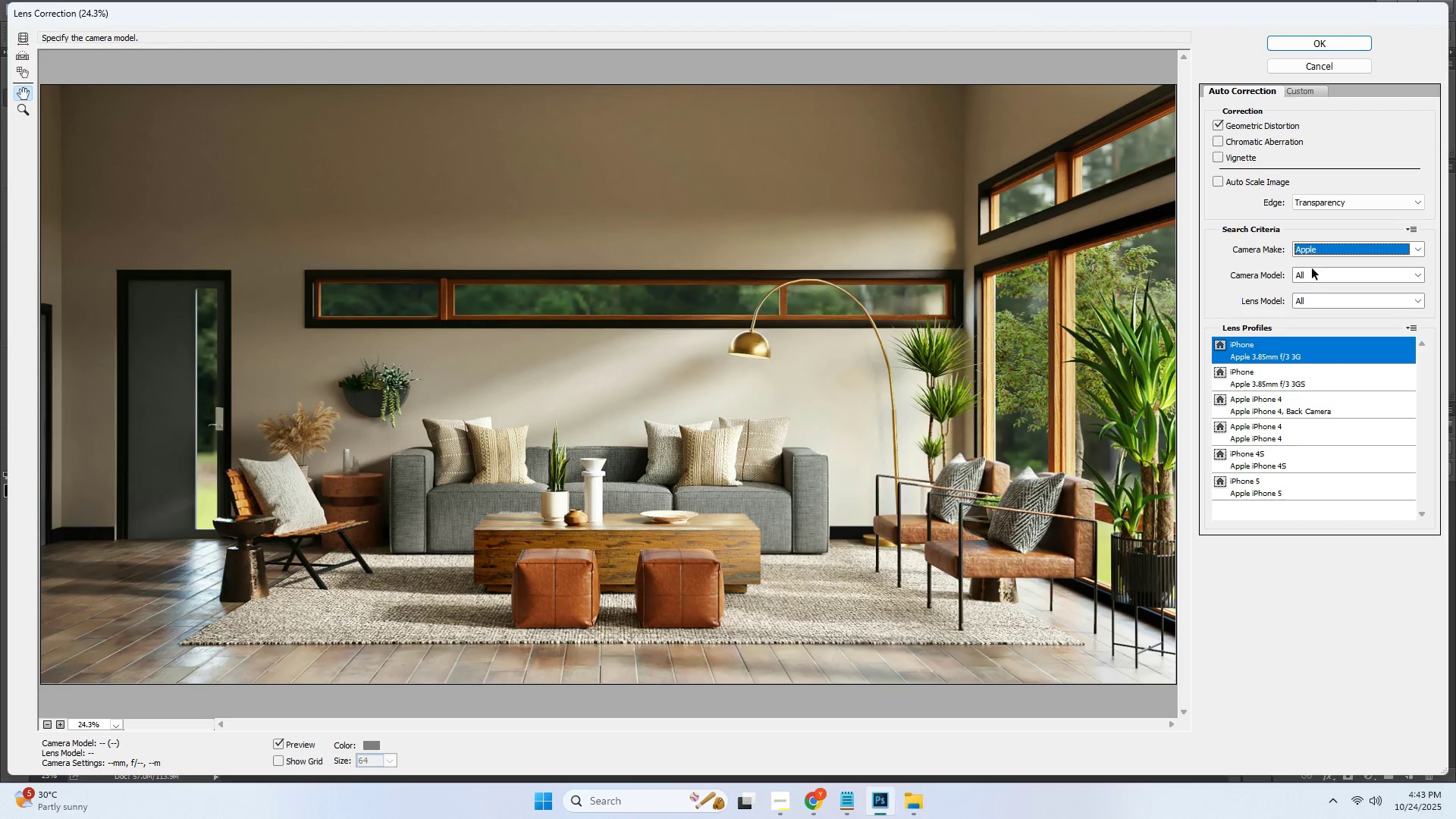 
left_click([1312, 269])
 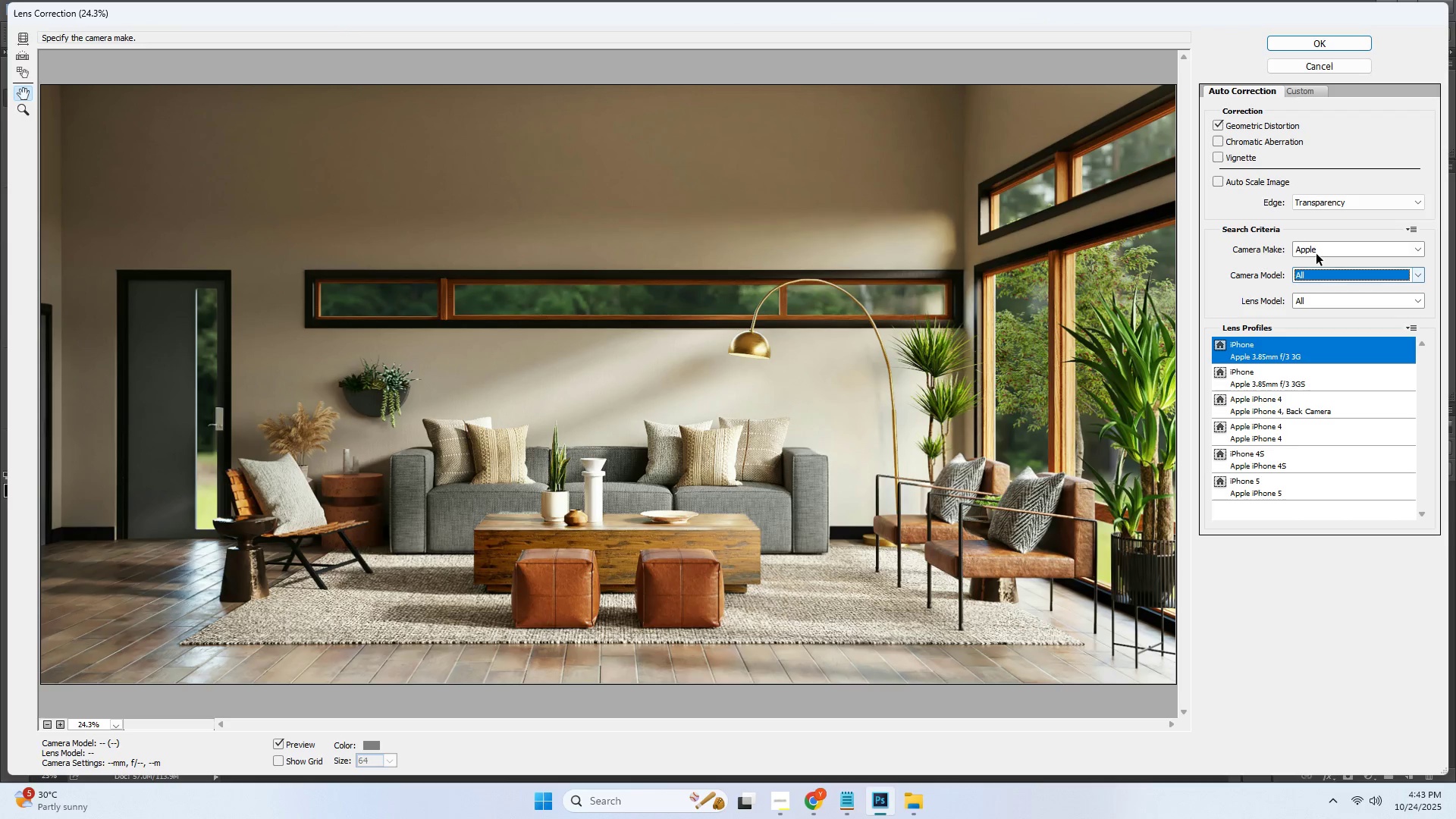 
double_click([1318, 250])
 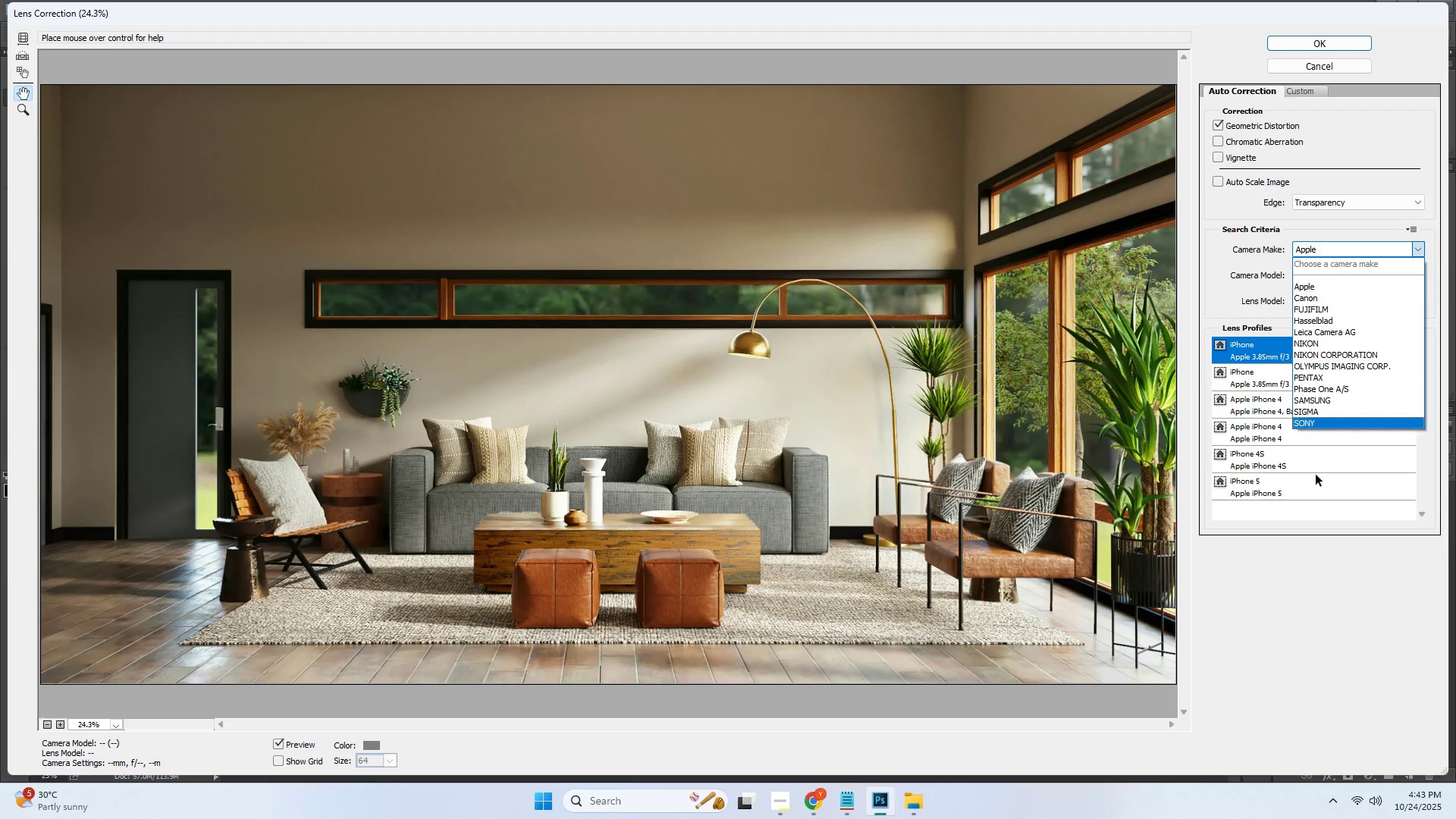 
left_click([1295, 584])
 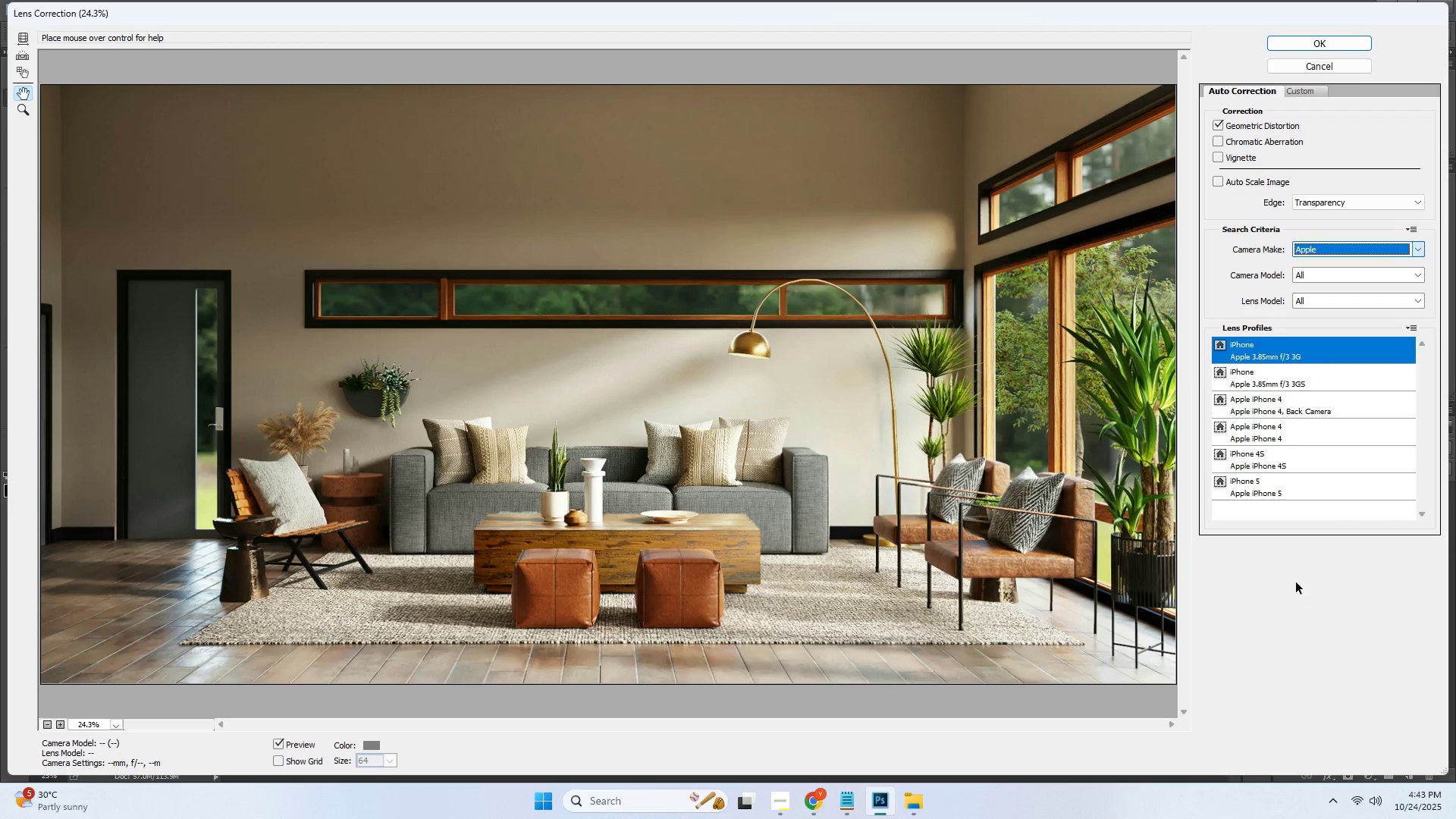 
key(Control+Z)
 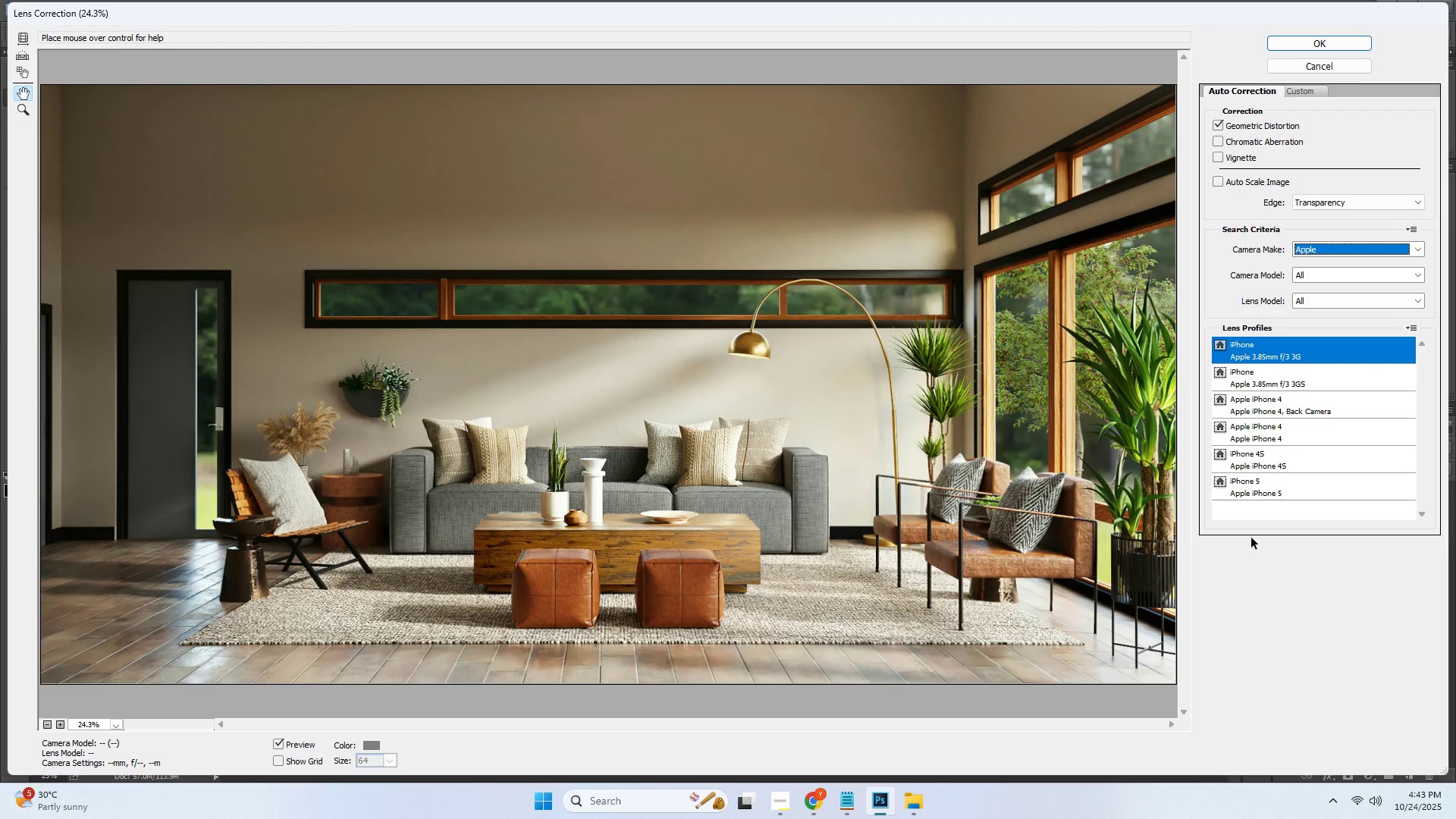 
key(Control+Z)
 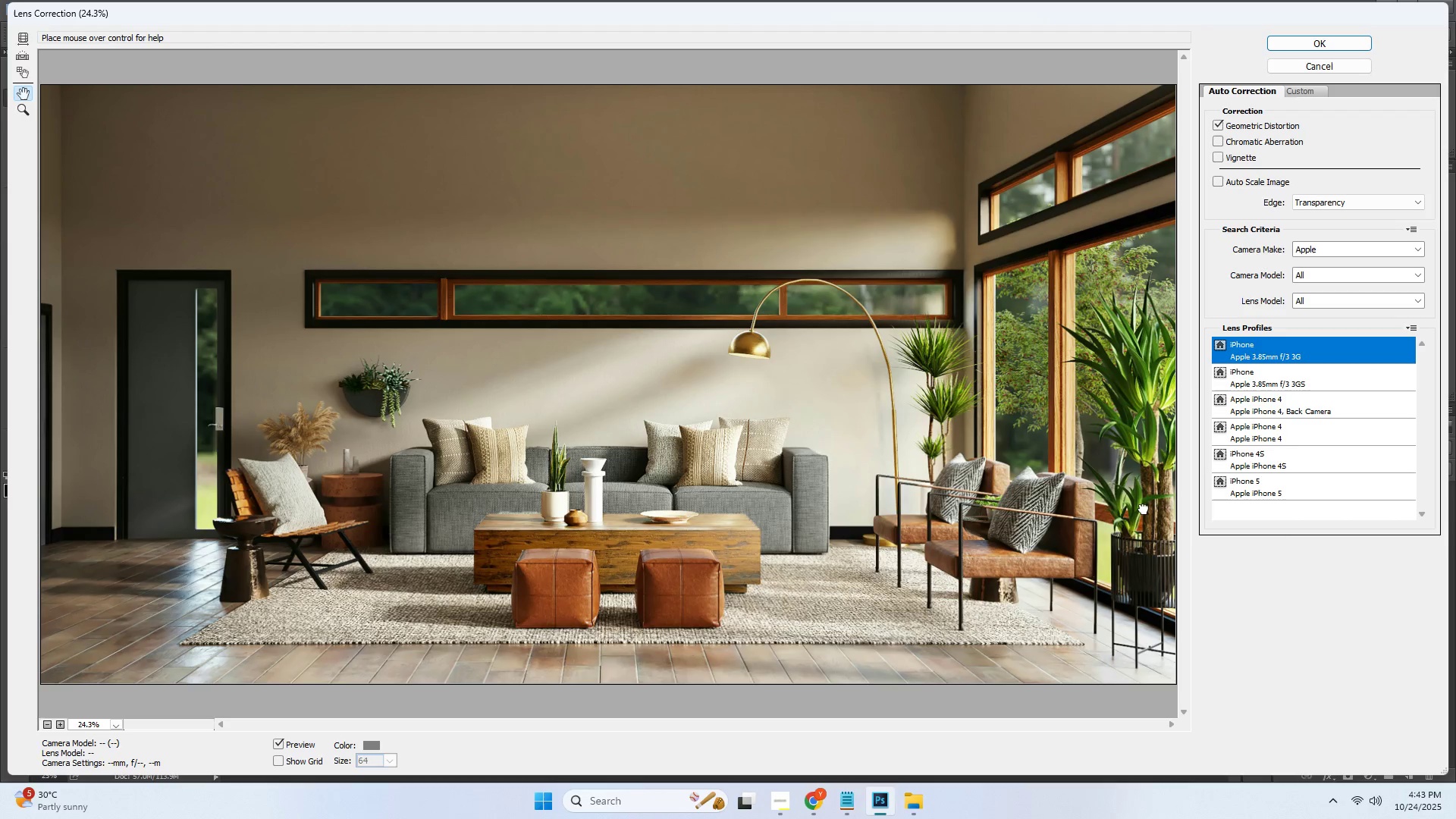 
left_click([1144, 509])
 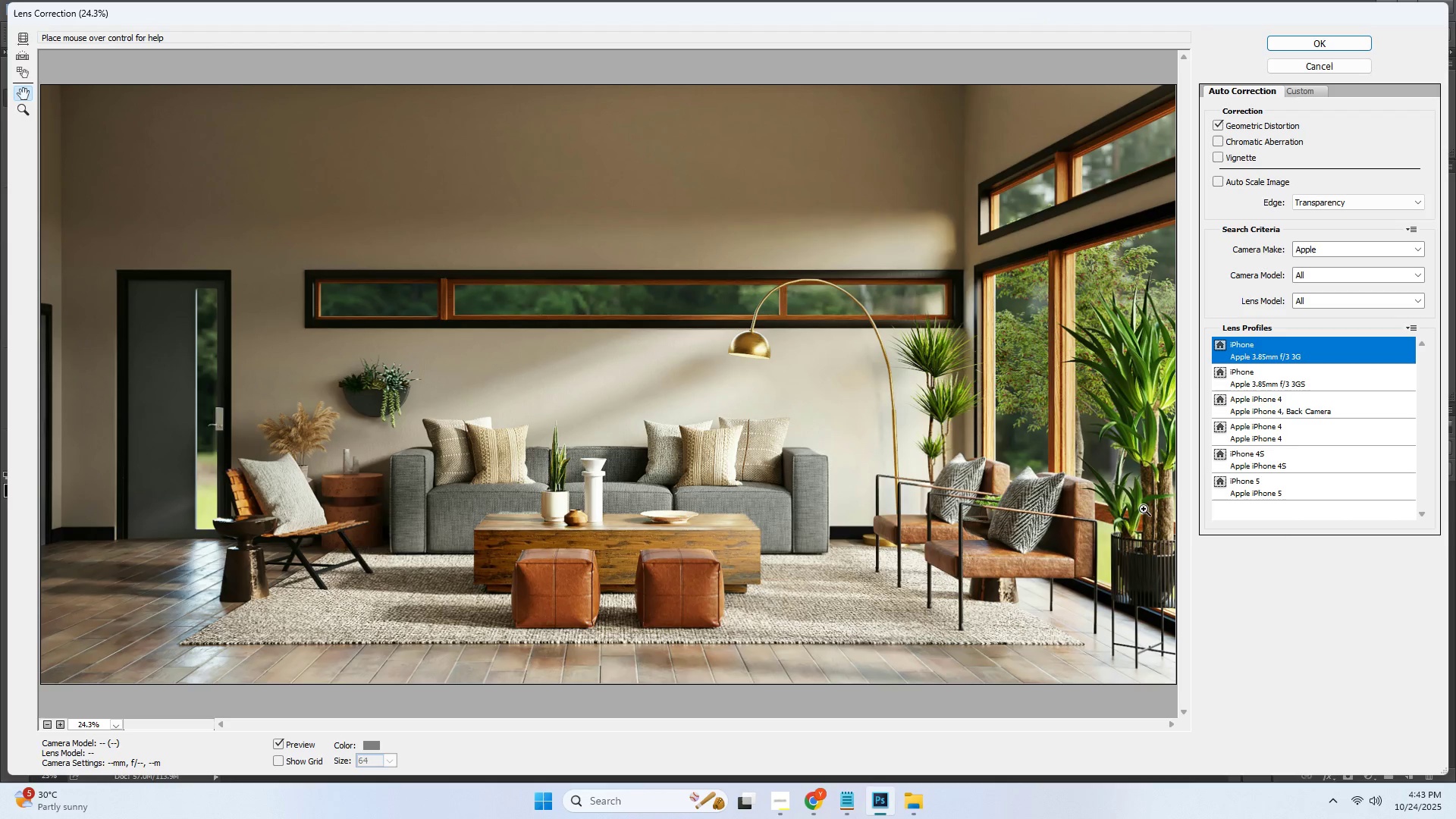 
key(Control+Z)
 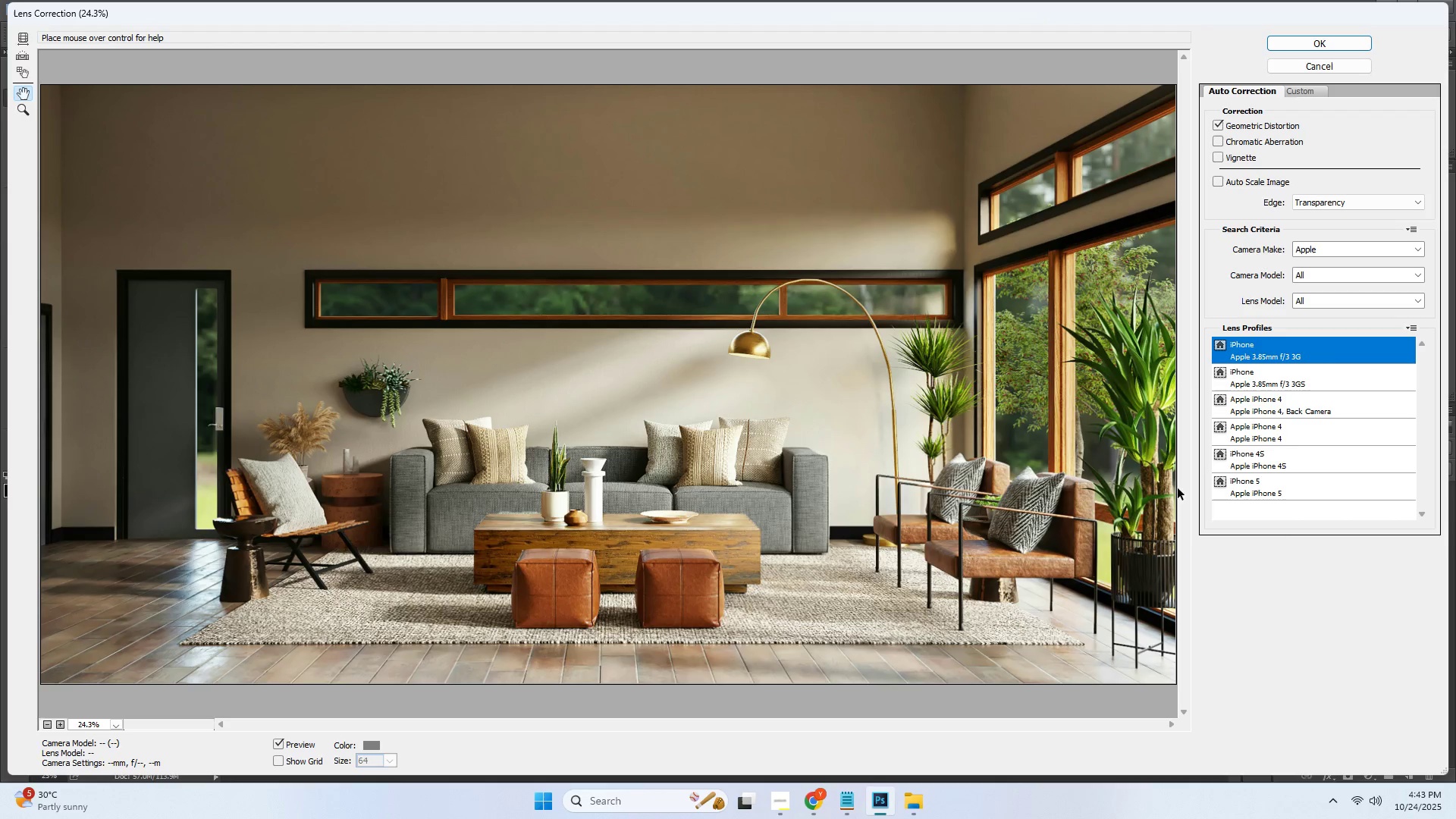 
key(Control+Z)
 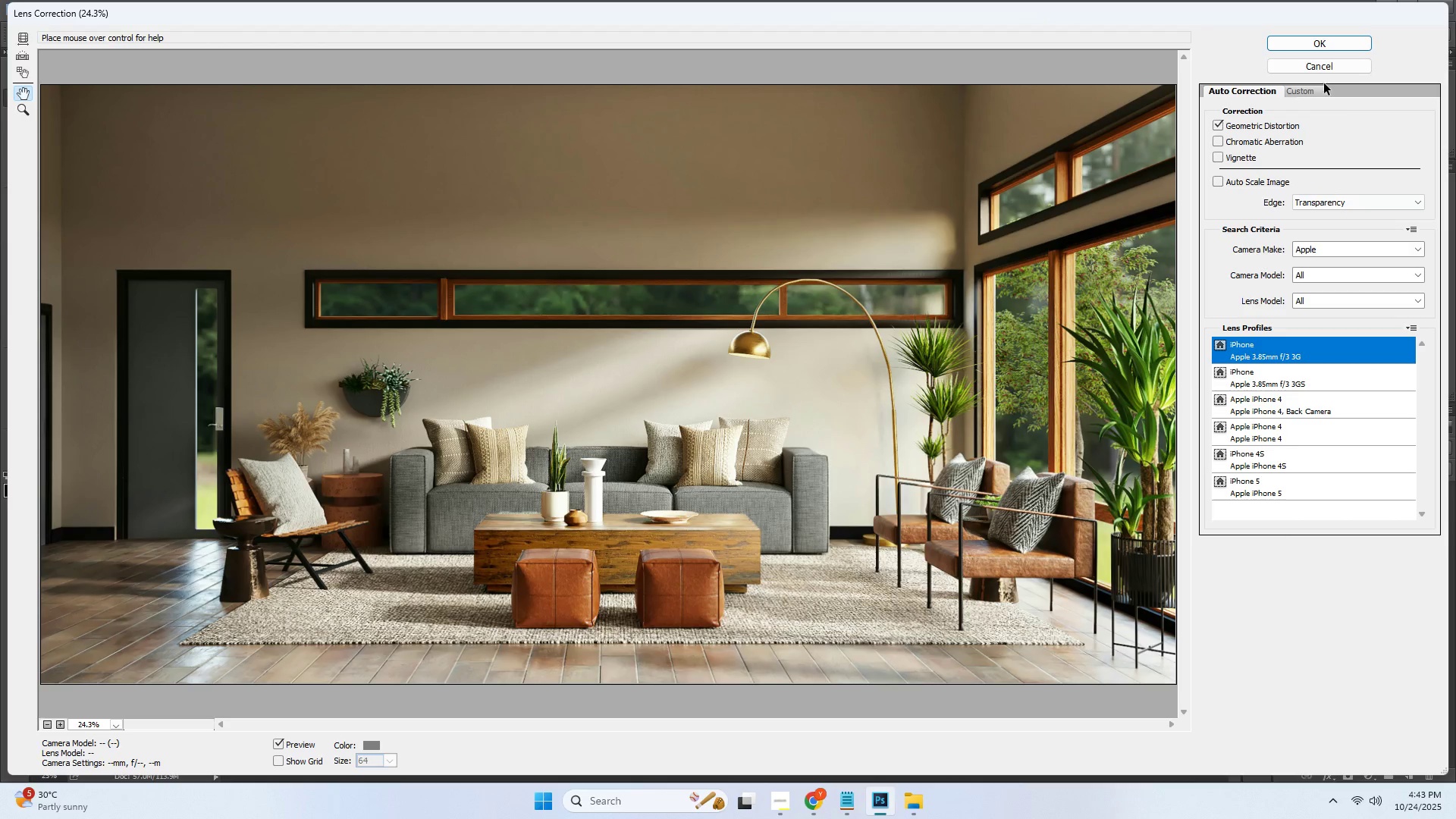 
left_click([1323, 64])
 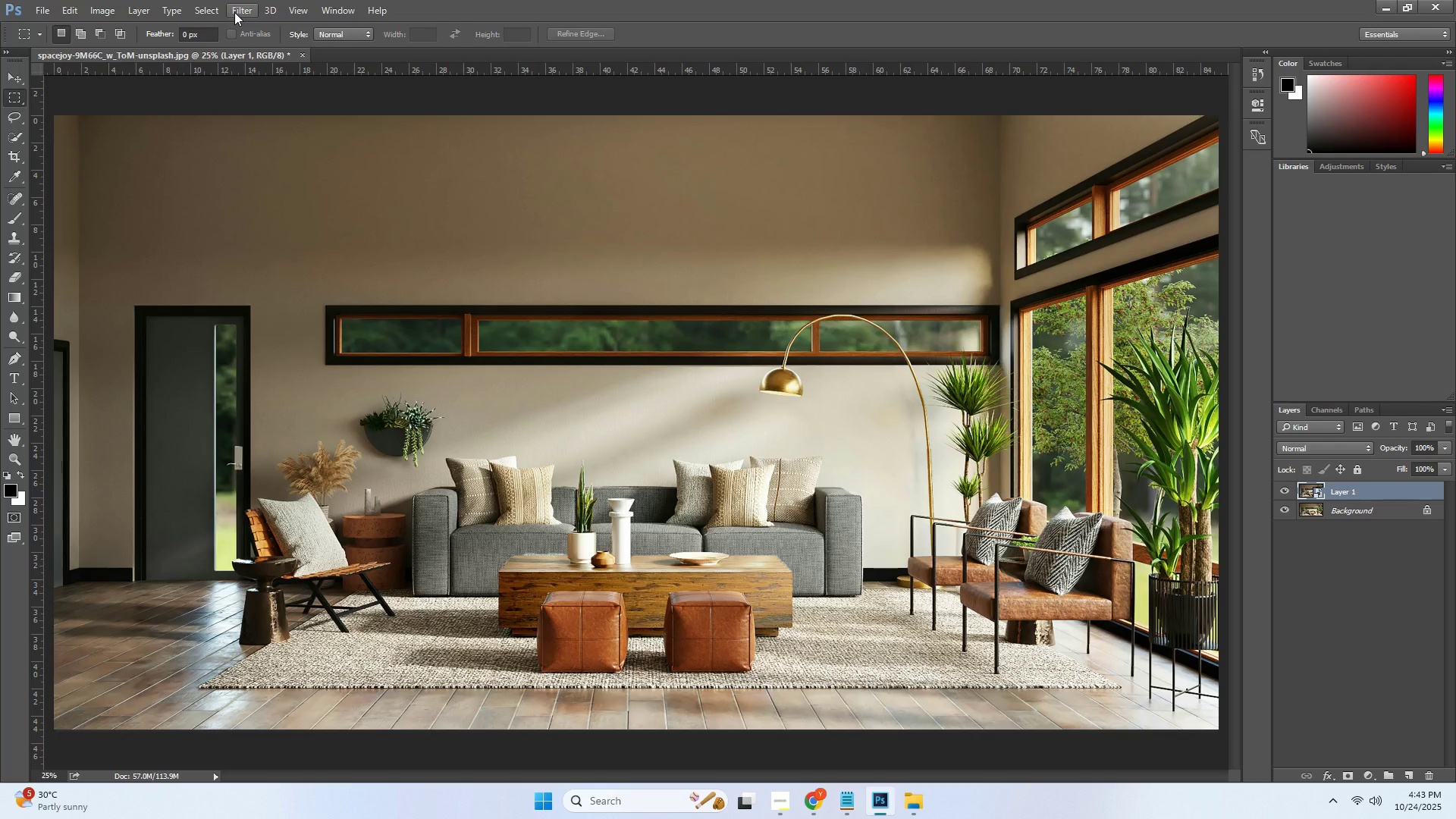 
wait(6.81)
 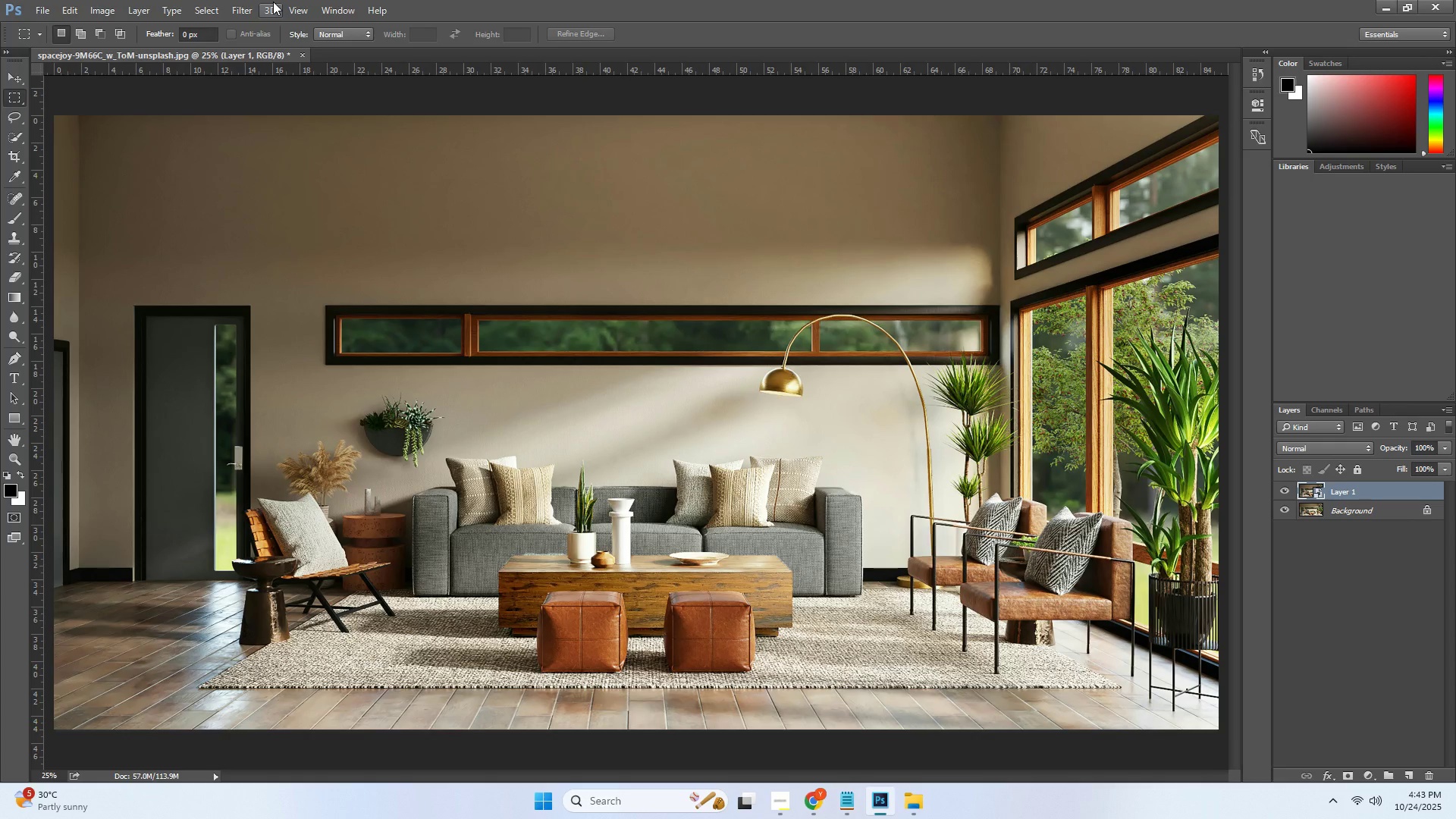 
left_click([237, 14])
 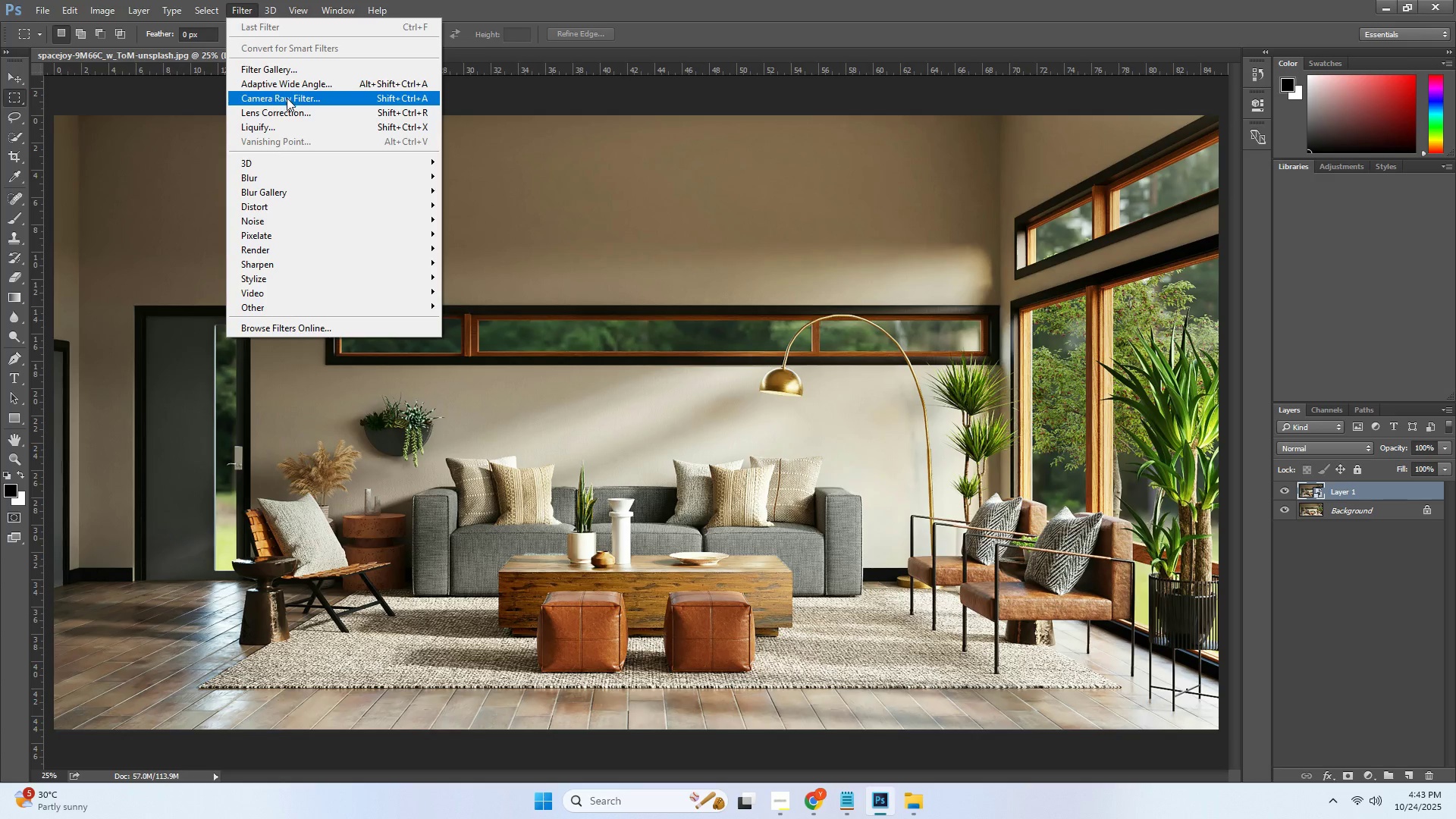 
left_click([287, 98])
 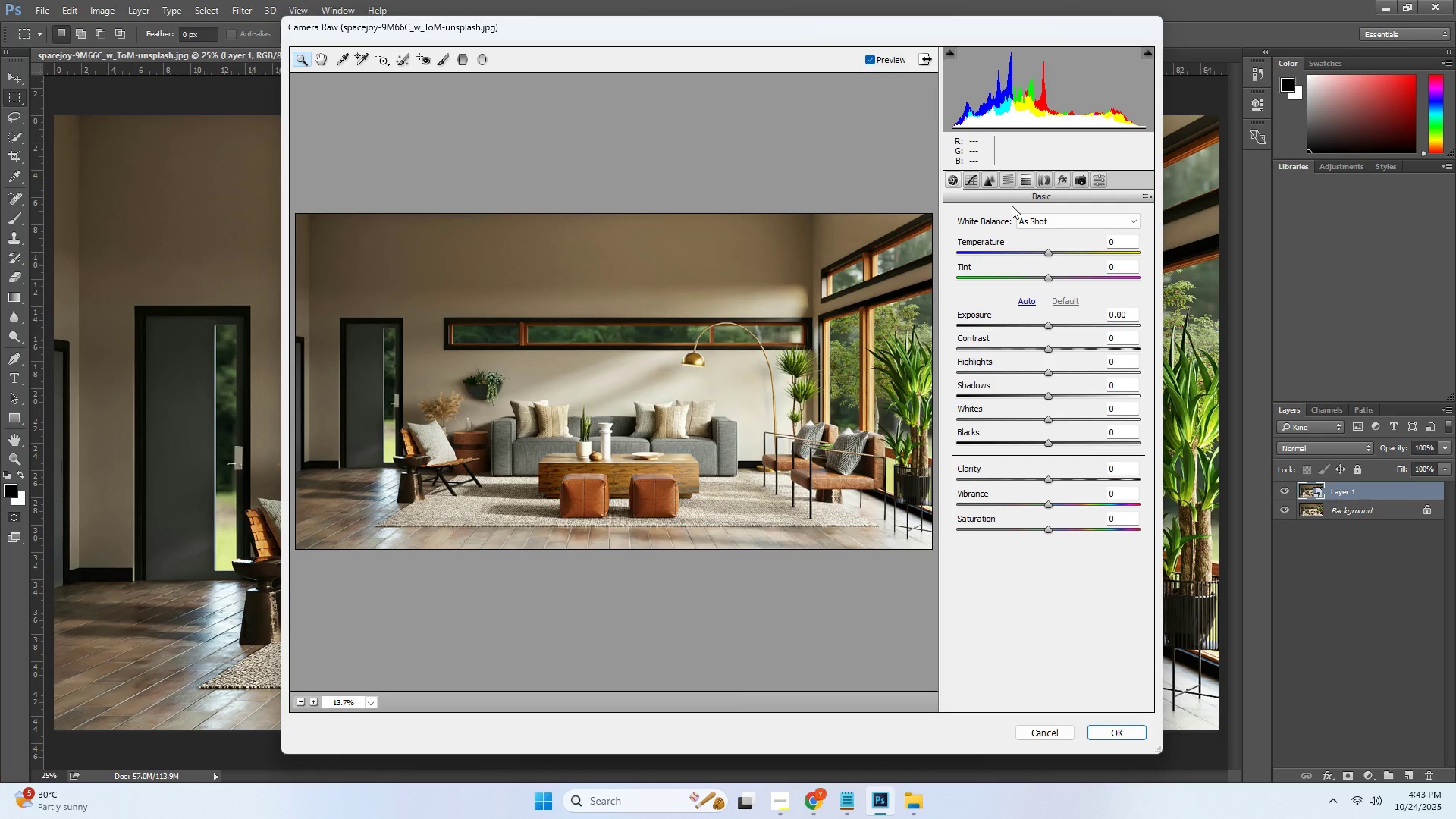 
wait(14.39)
 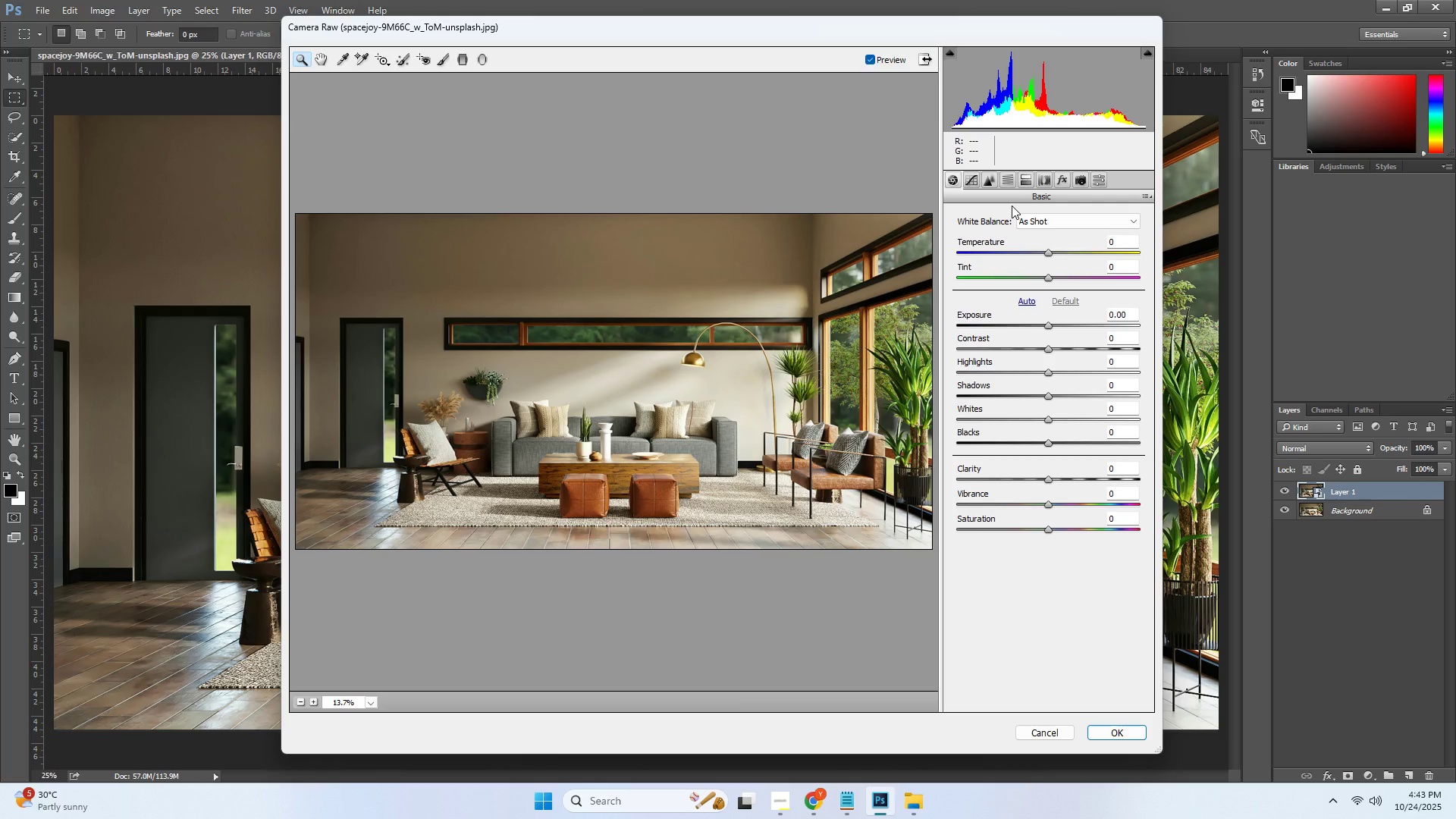 
left_click([1050, 183])
 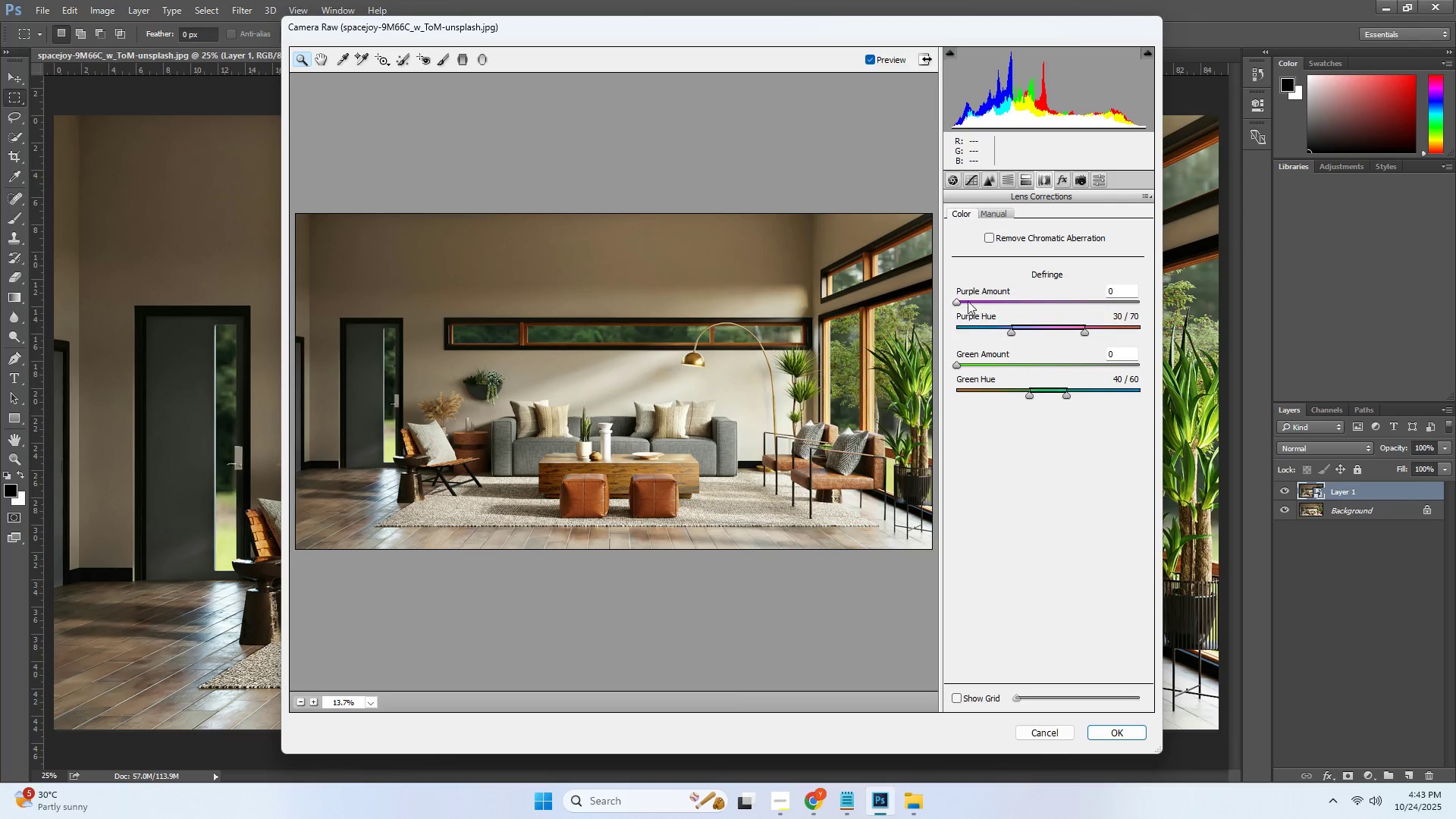 
left_click_drag(start_coordinate=[961, 302], to_coordinate=[1059, 308])
 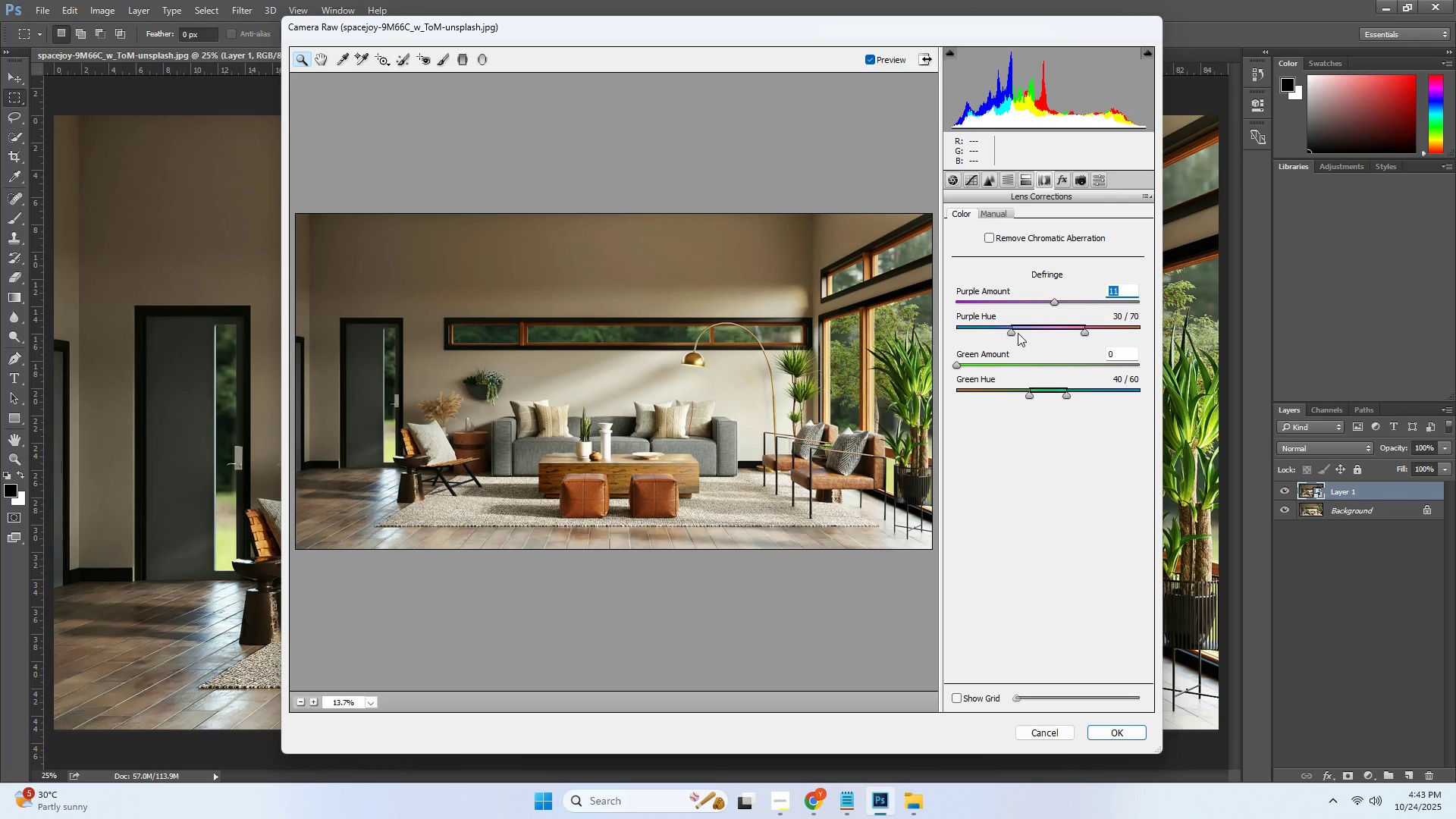 
left_click_drag(start_coordinate=[1007, 333], to_coordinate=[1065, 340])
 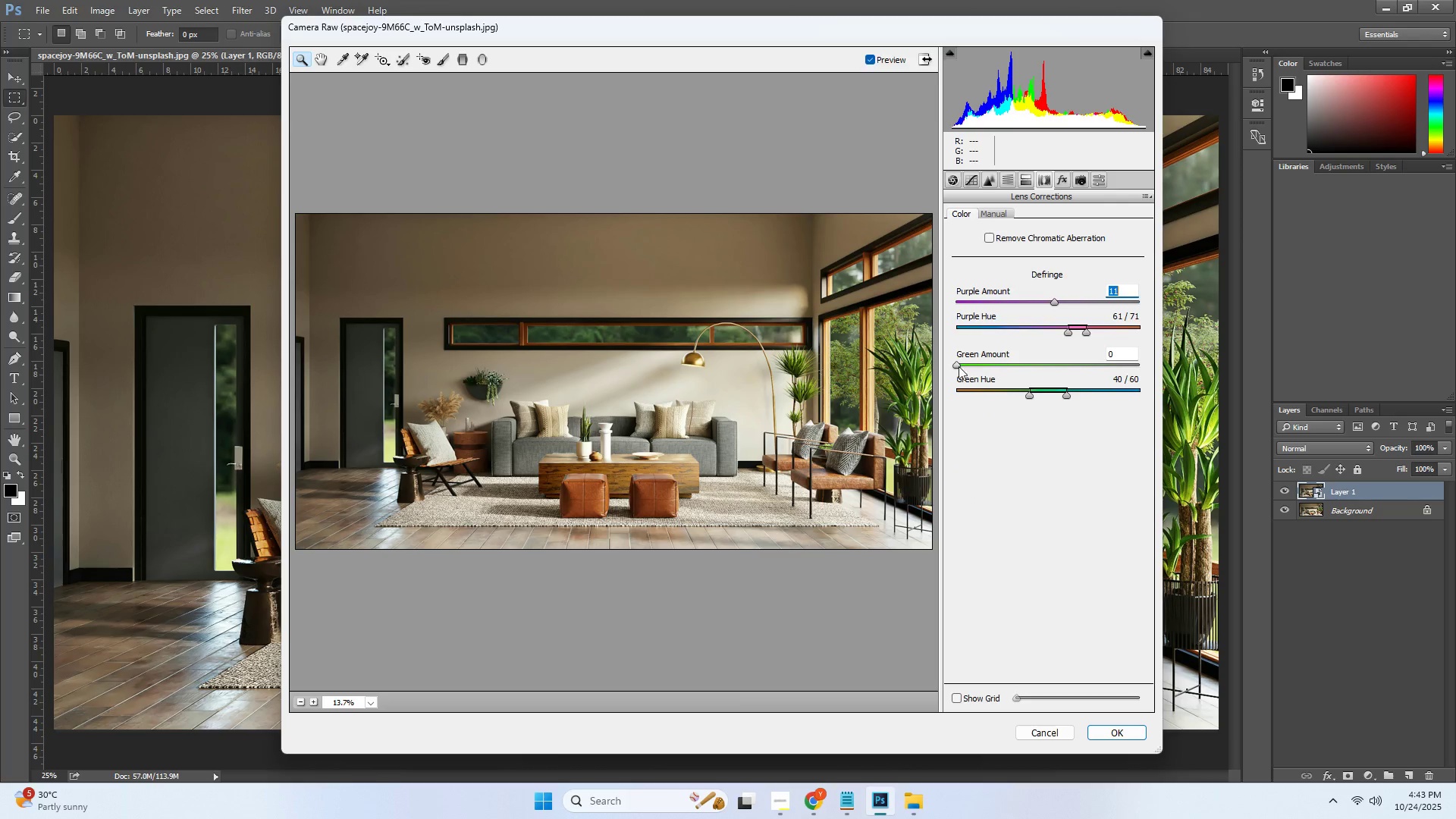 
left_click_drag(start_coordinate=[960, 367], to_coordinate=[1148, 376])
 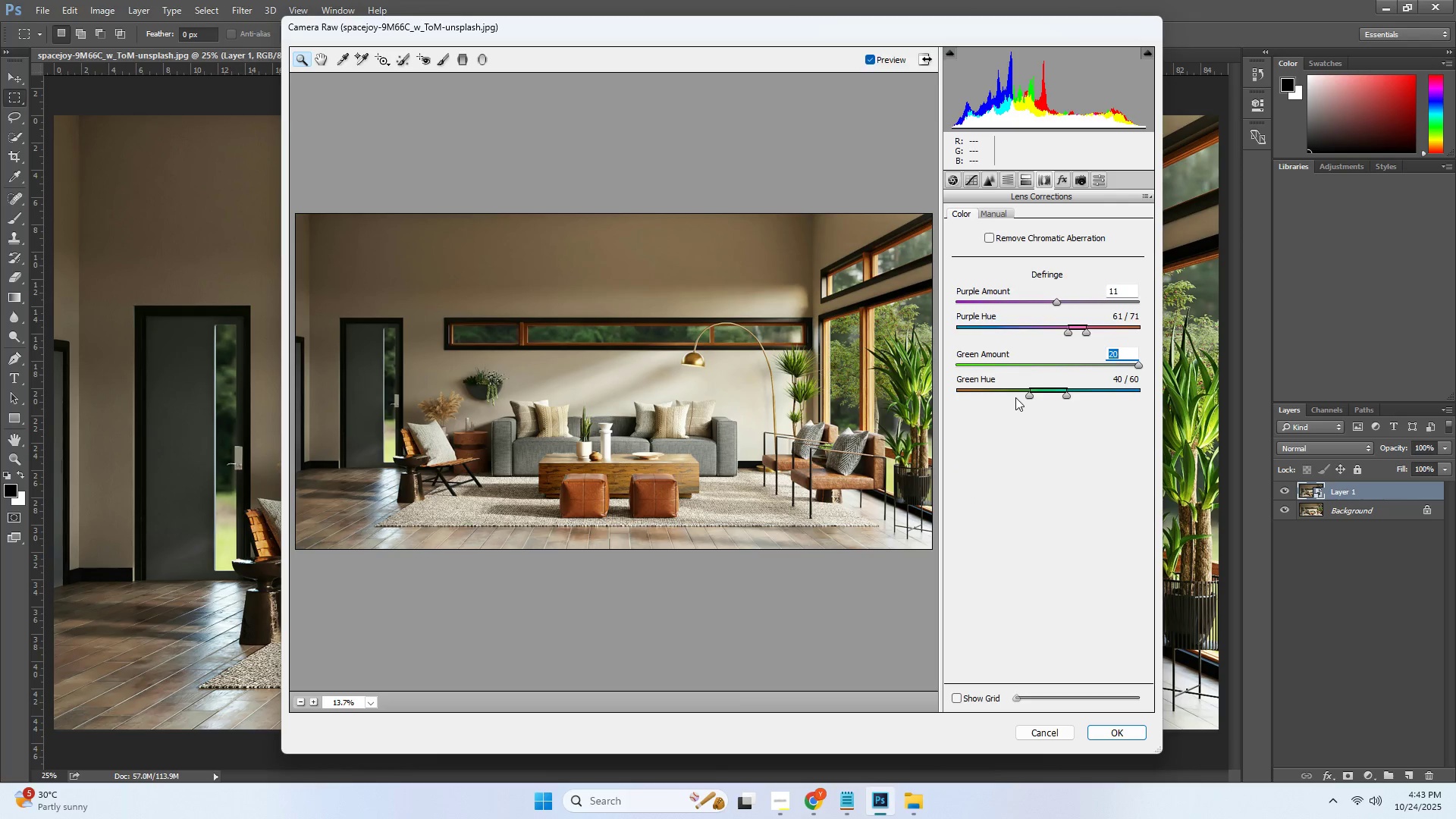 
left_click_drag(start_coordinate=[1031, 397], to_coordinate=[983, 416])
 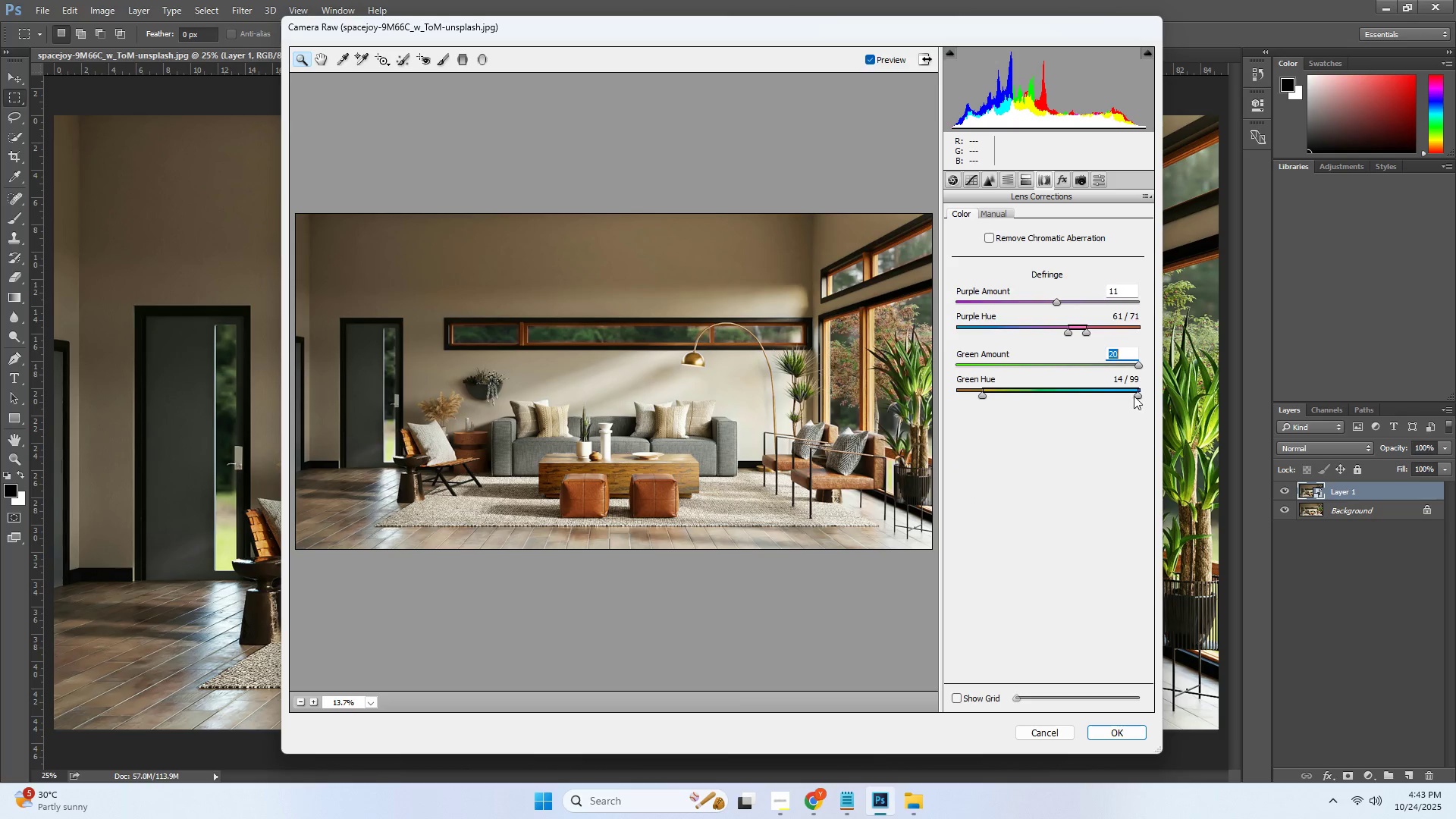 
left_click_drag(start_coordinate=[1139, 396], to_coordinate=[1107, 400])
 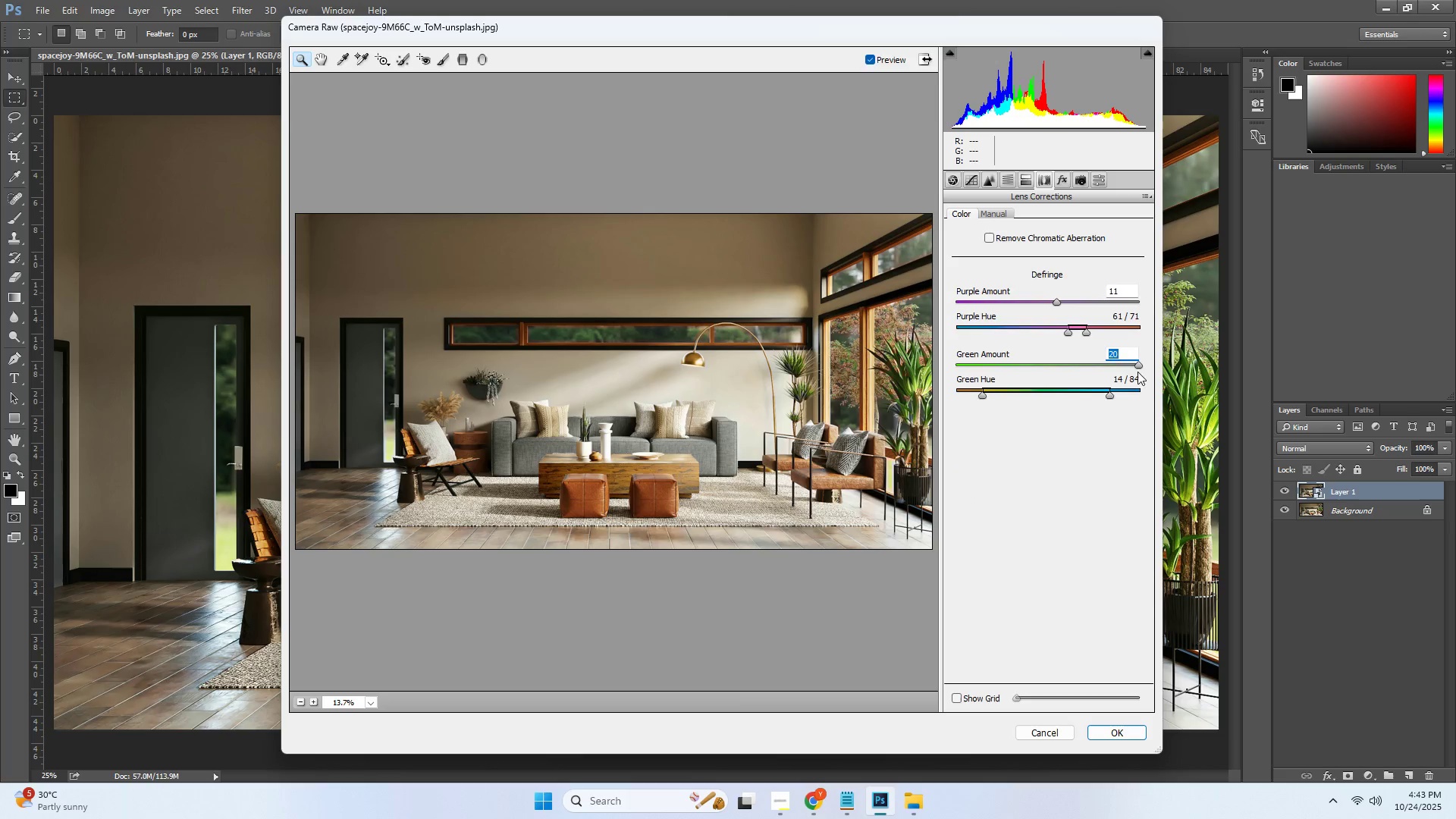 
left_click_drag(start_coordinate=[1134, 371], to_coordinate=[1118, 370])
 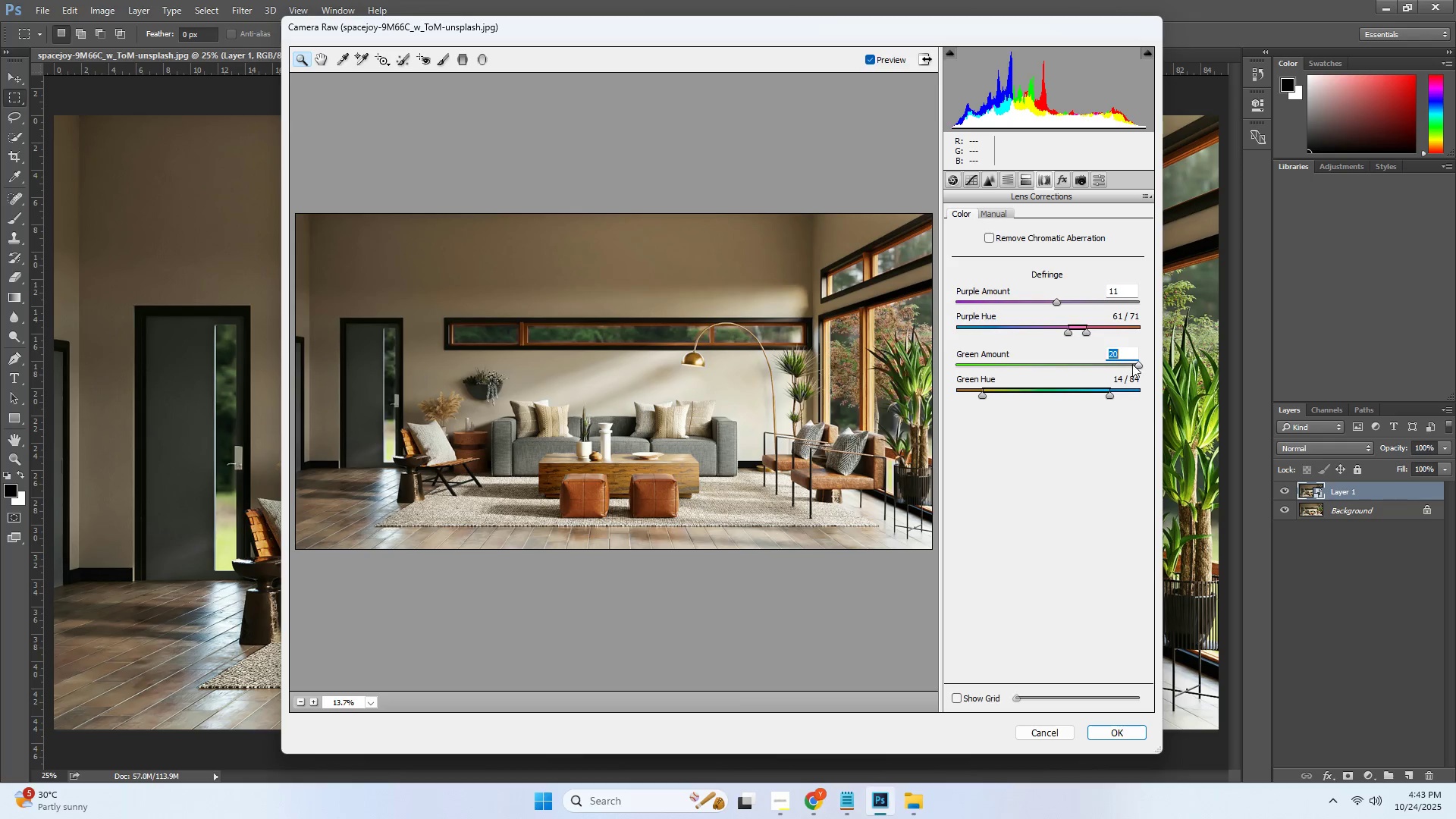 
left_click_drag(start_coordinate=[1136, 364], to_coordinate=[1081, 370])
 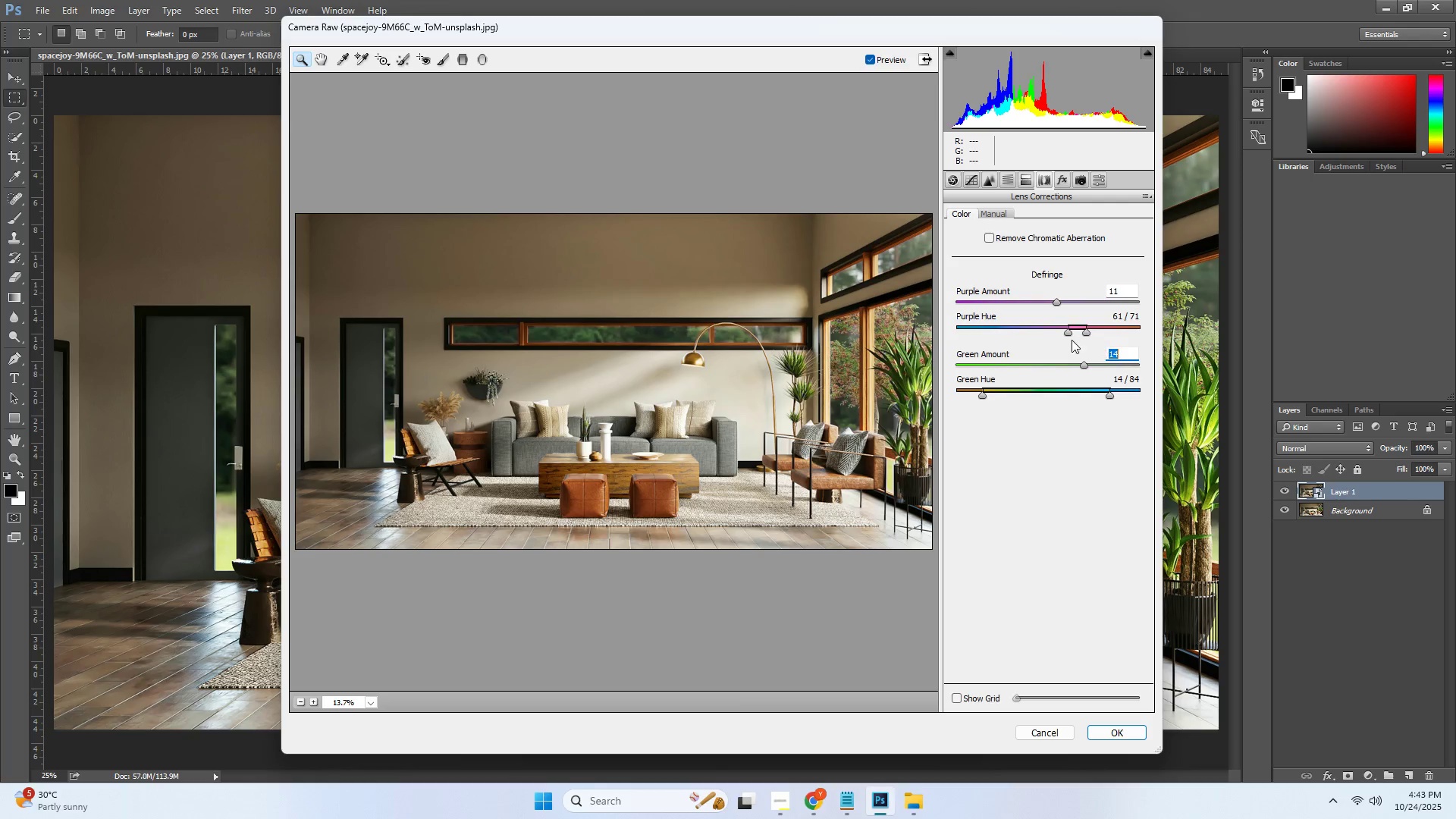 
left_click_drag(start_coordinate=[1071, 337], to_coordinate=[1012, 337])
 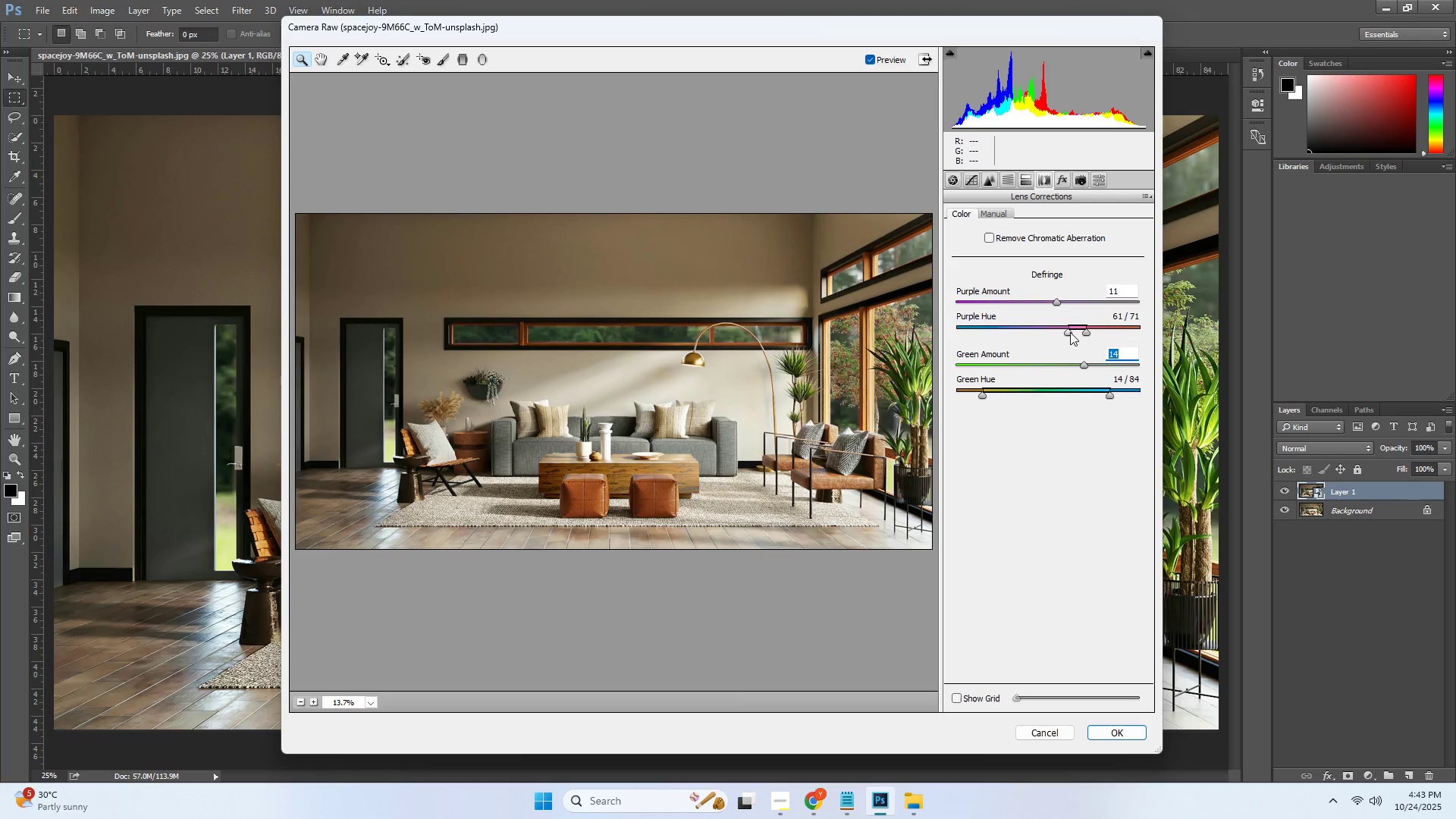 
left_click_drag(start_coordinate=[1069, 332], to_coordinate=[1028, 337])
 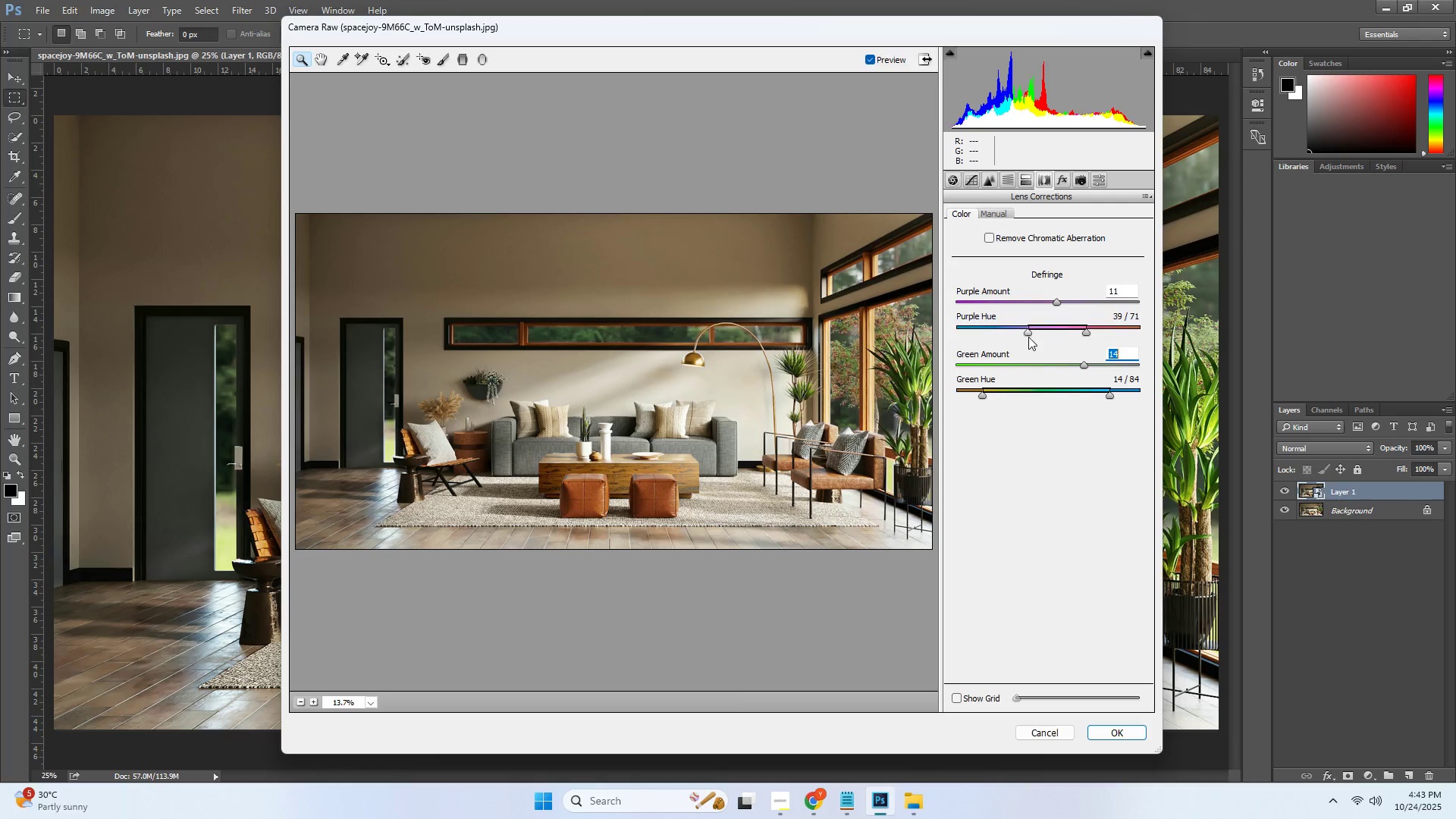 
double_click([1028, 337])
 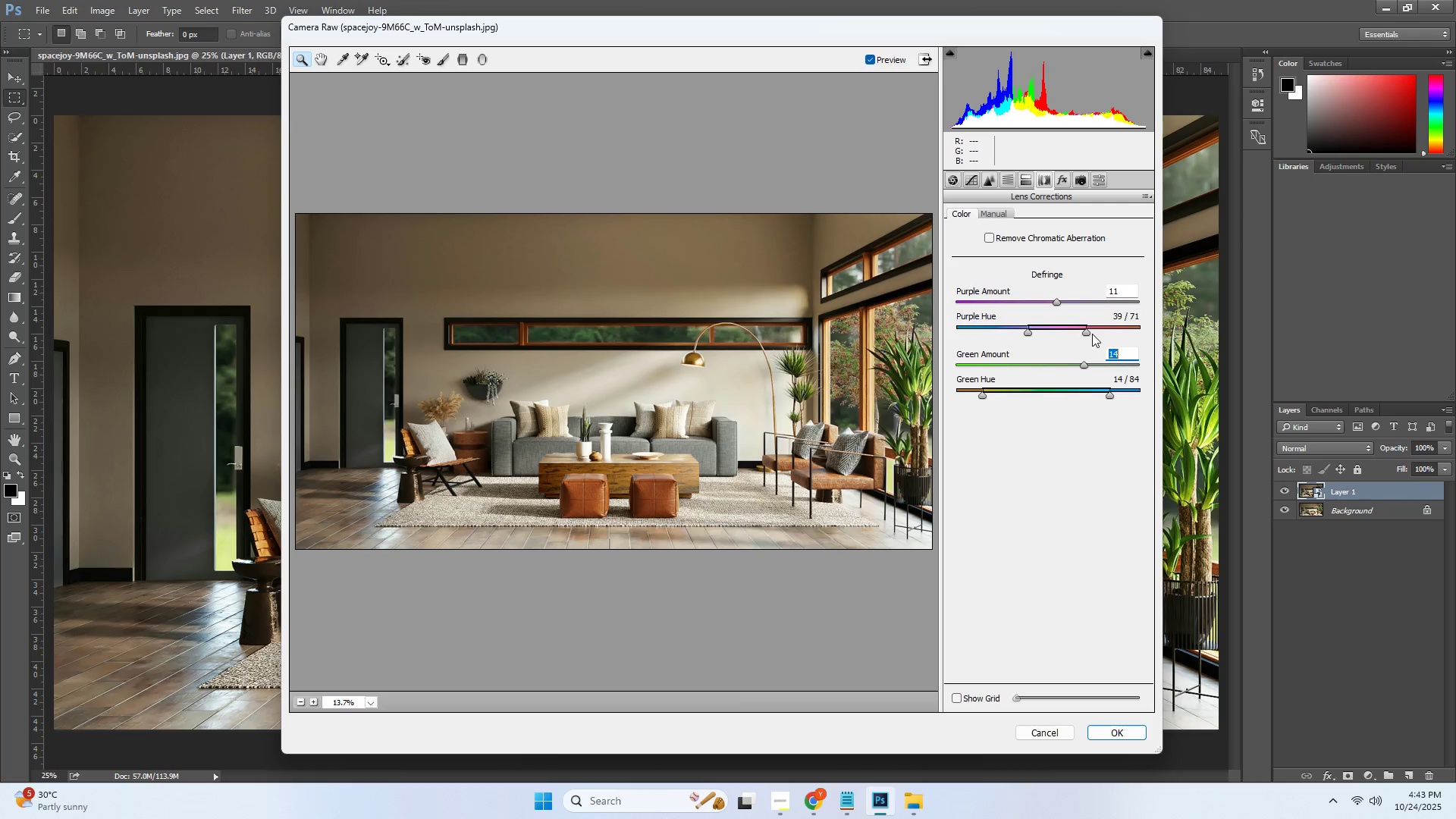 
double_click([1091, 334])
 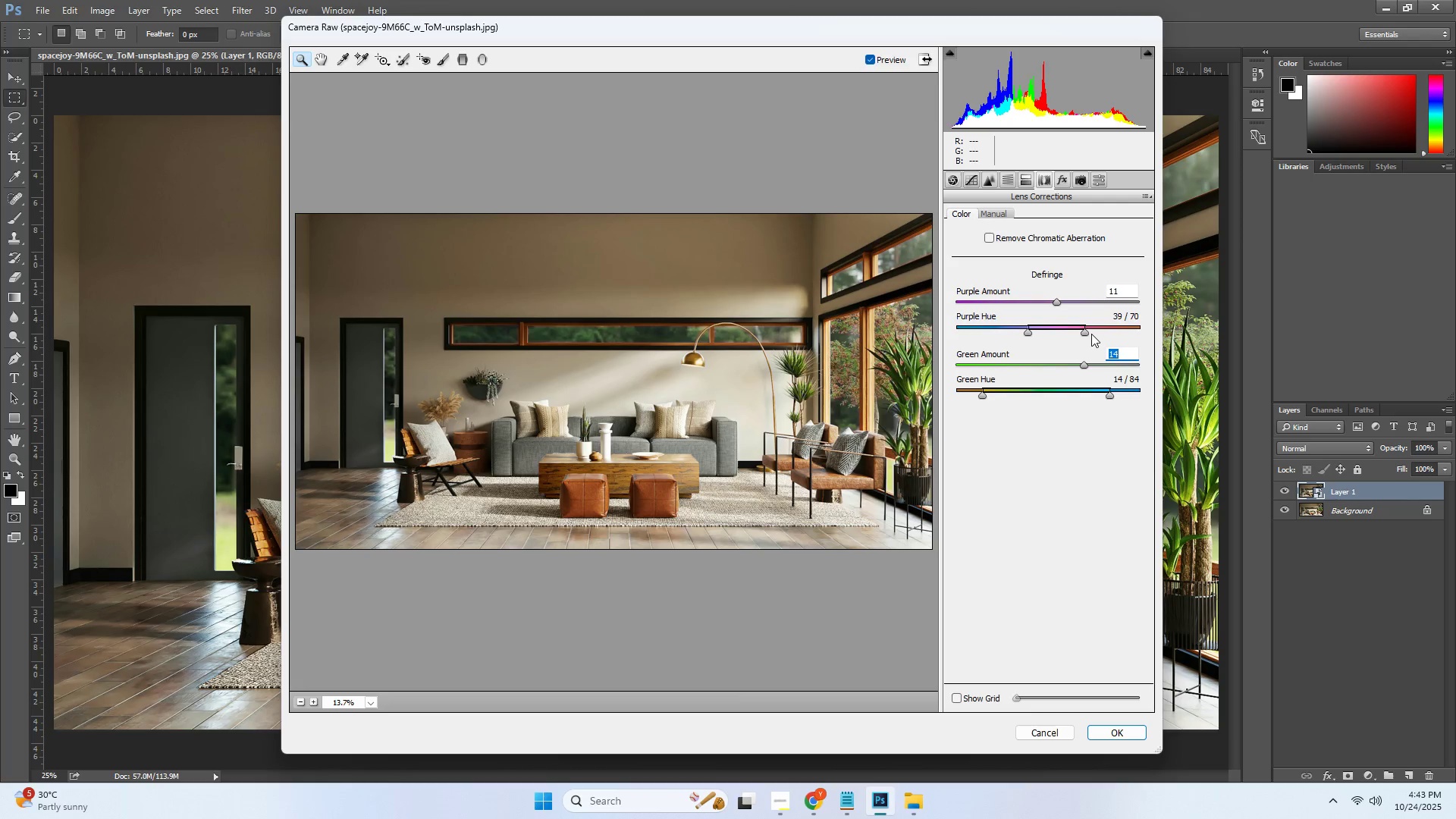 
left_click_drag(start_coordinate=[1091, 334], to_coordinate=[1100, 334])
 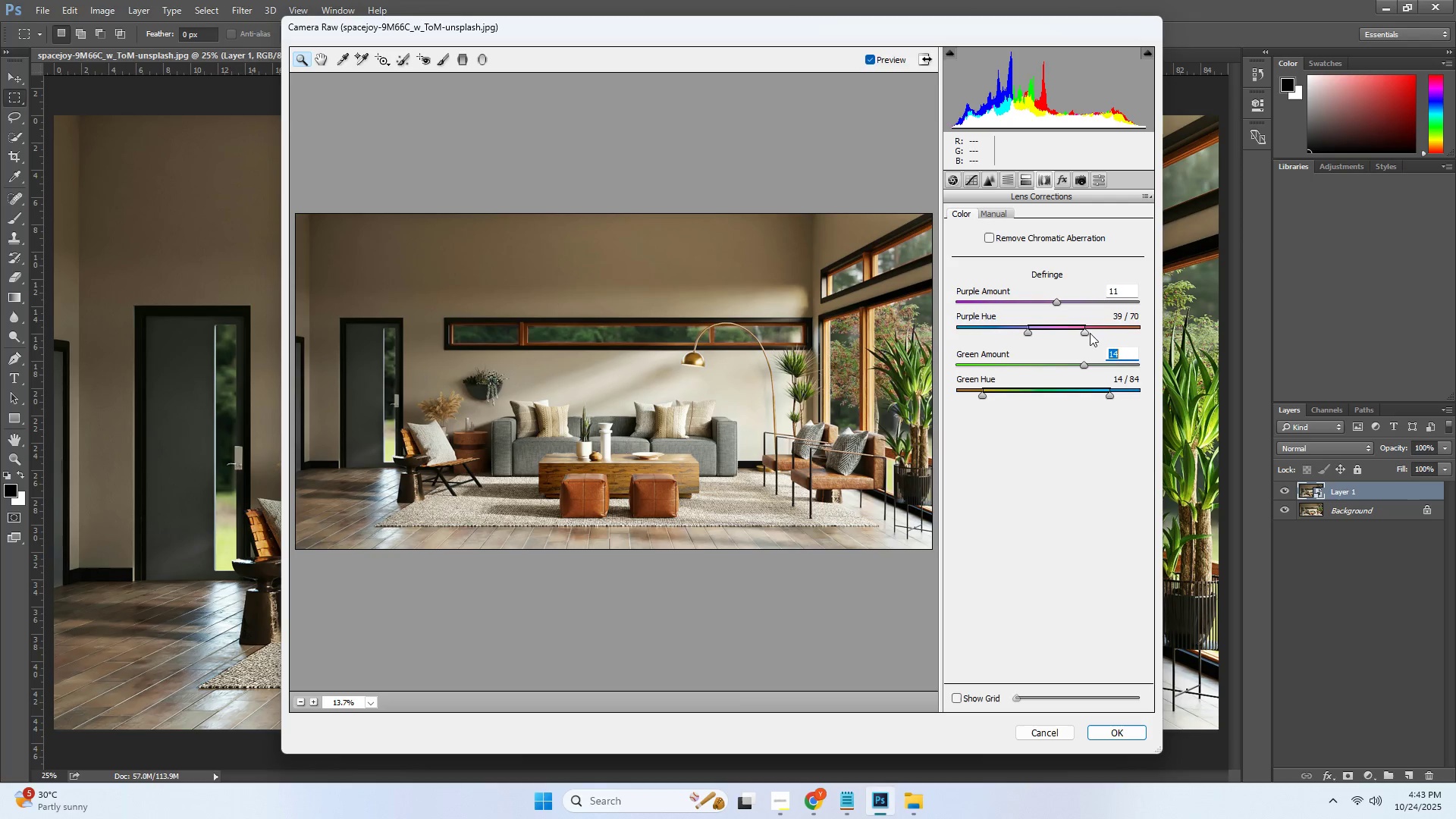 
left_click_drag(start_coordinate=[1087, 332], to_coordinate=[1068, 332])
 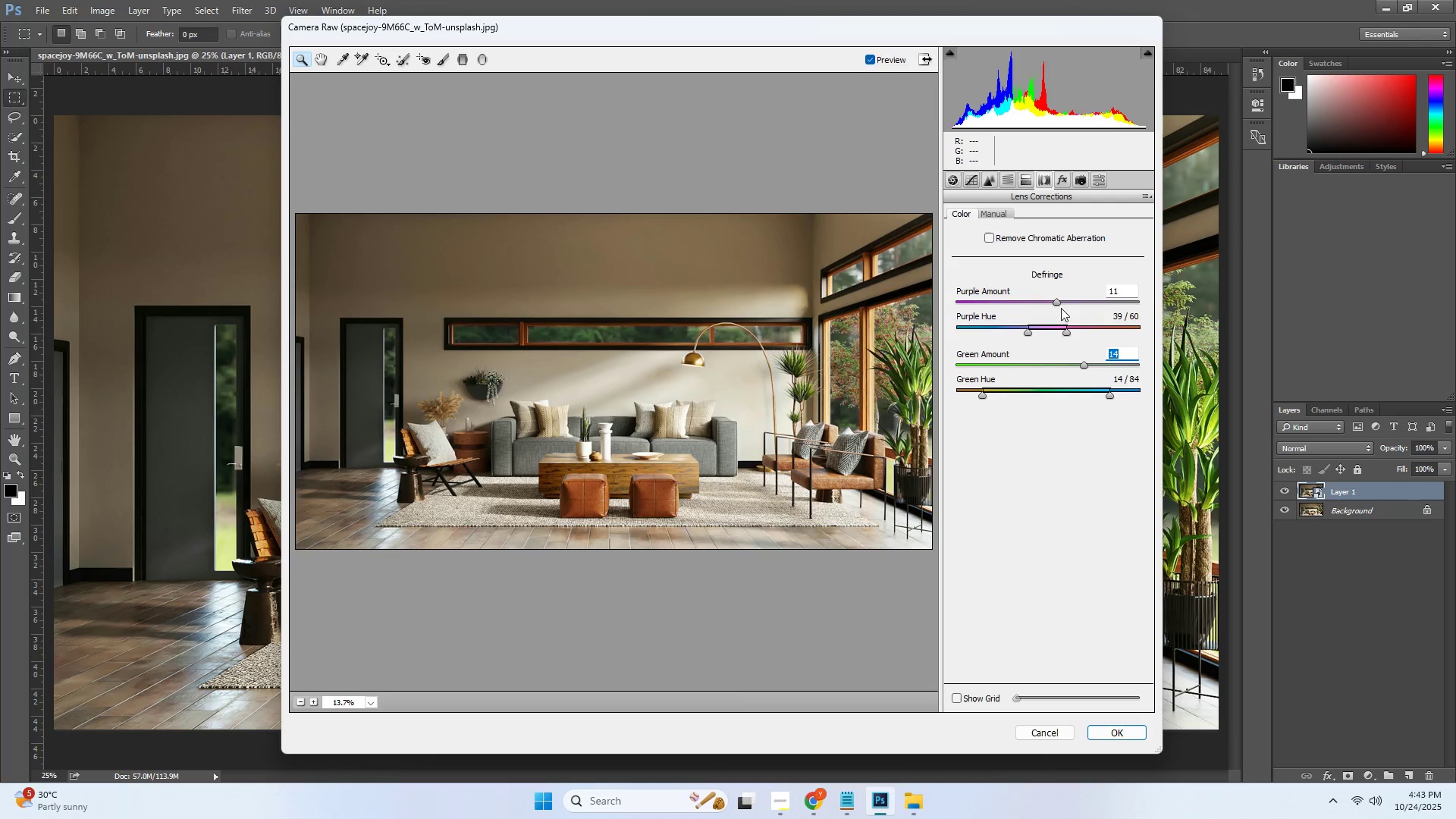 
left_click_drag(start_coordinate=[1061, 308], to_coordinate=[1027, 310])
 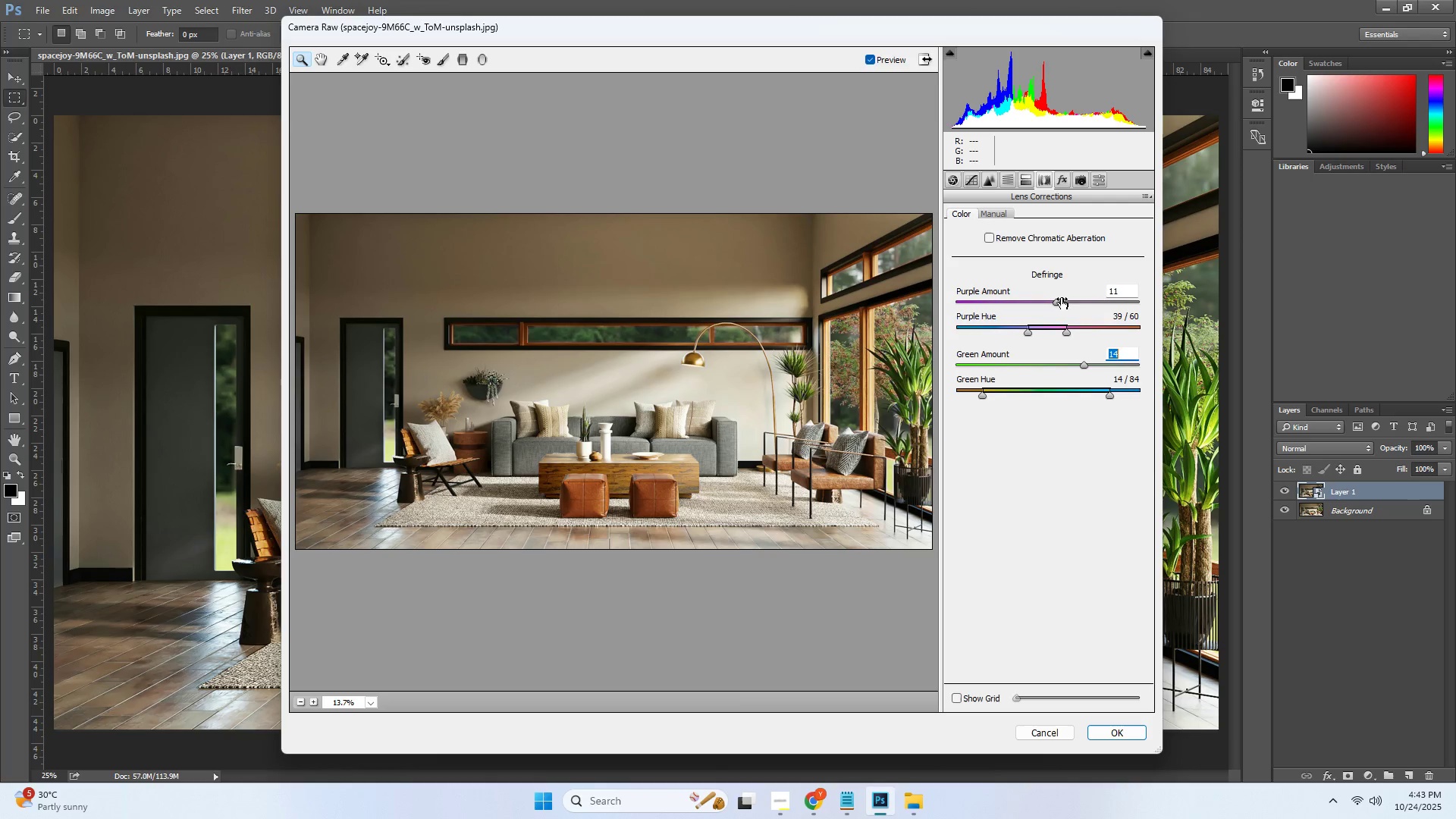 
left_click_drag(start_coordinate=[1054, 302], to_coordinate=[993, 310])
 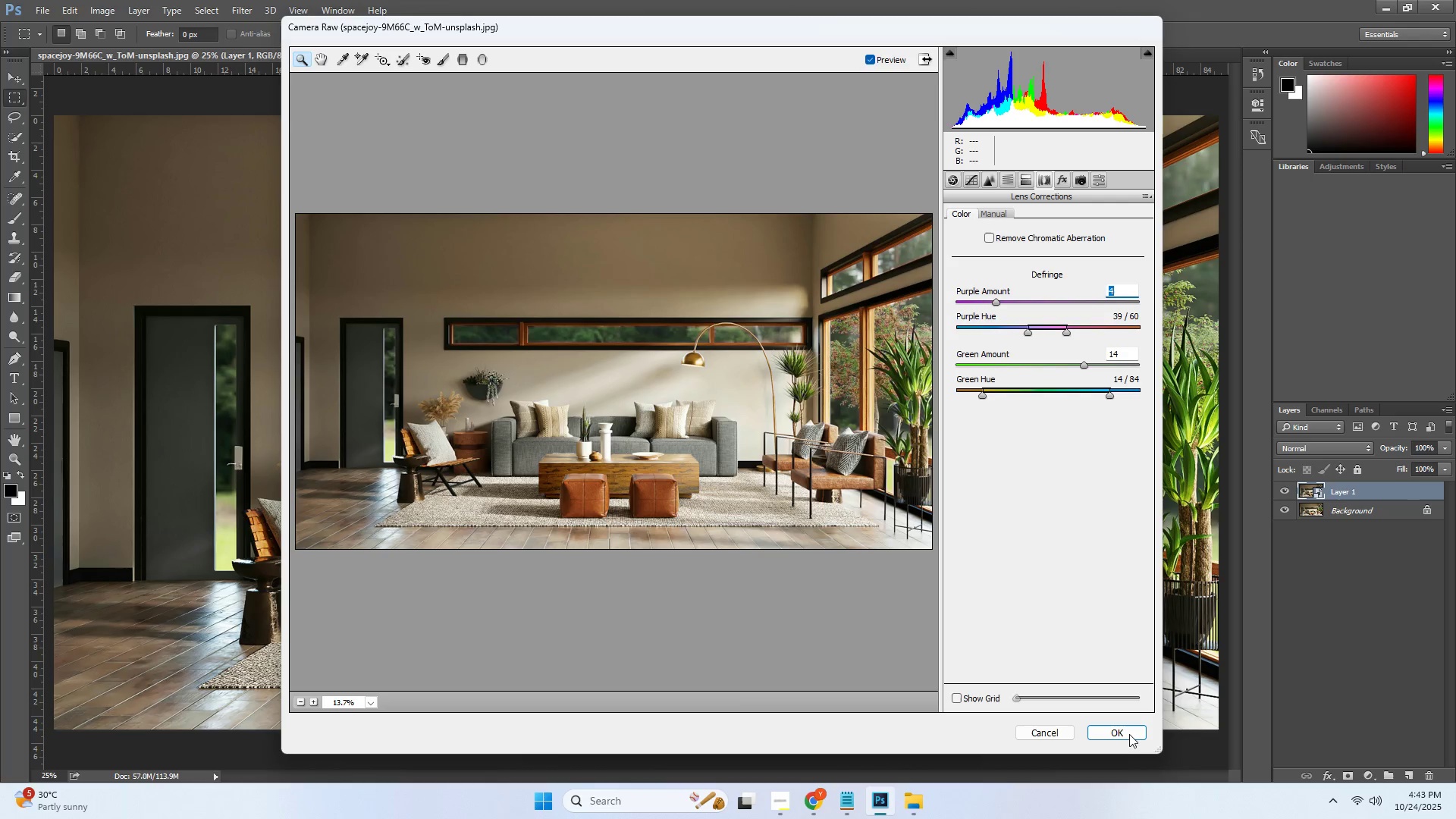 
left_click([1129, 733])
 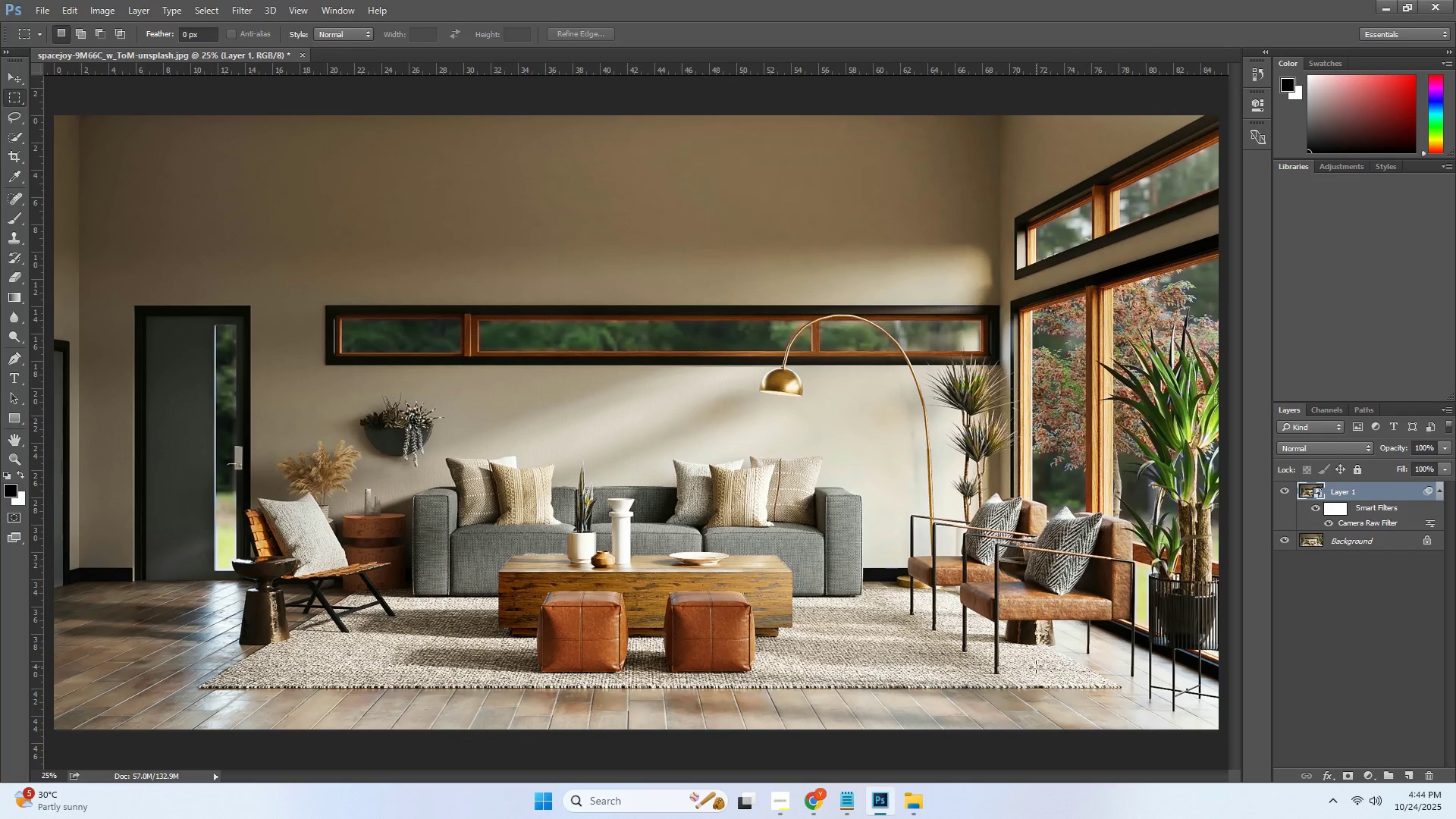 
wait(8.26)
 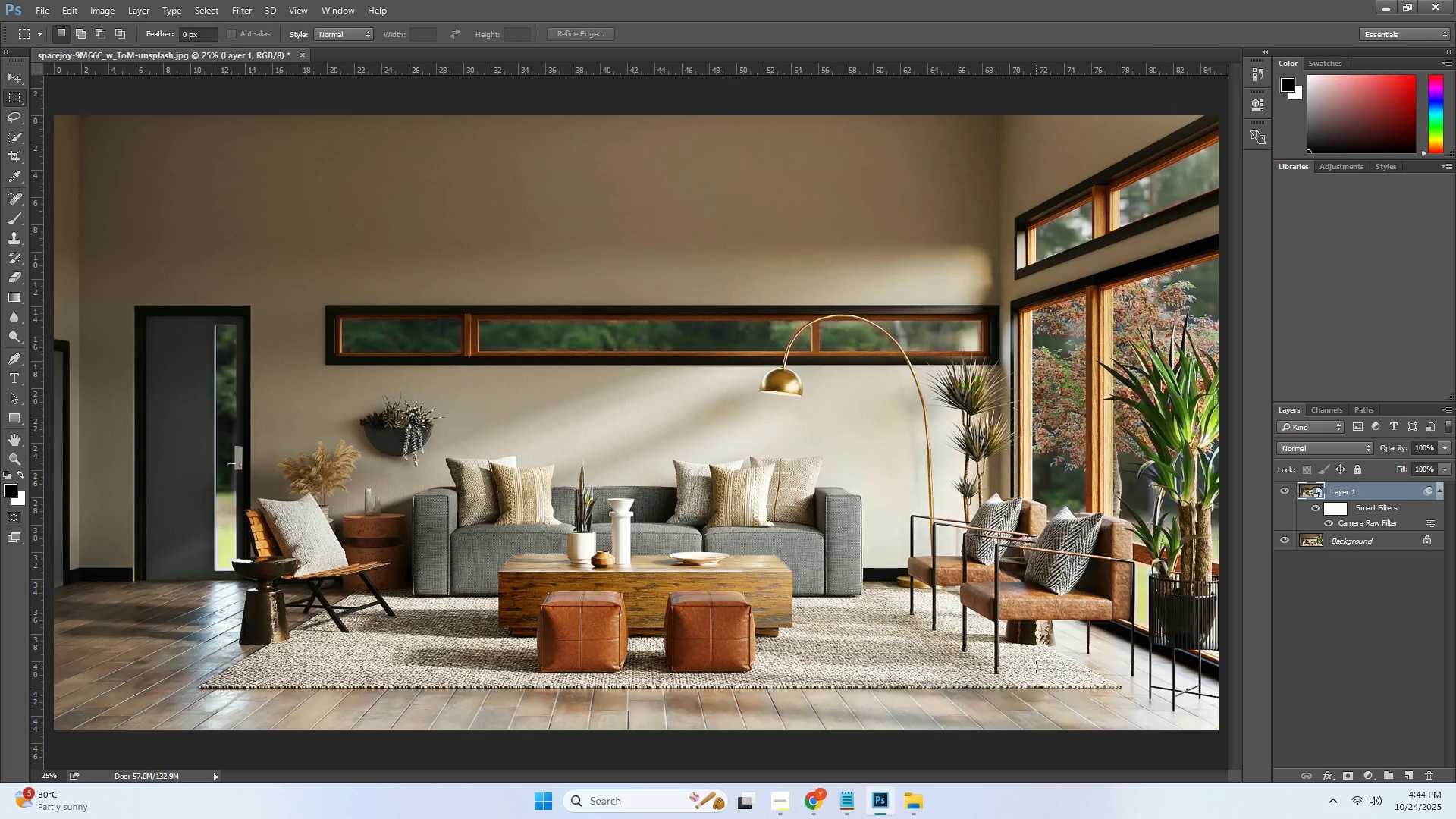 
key(Control+Z)
 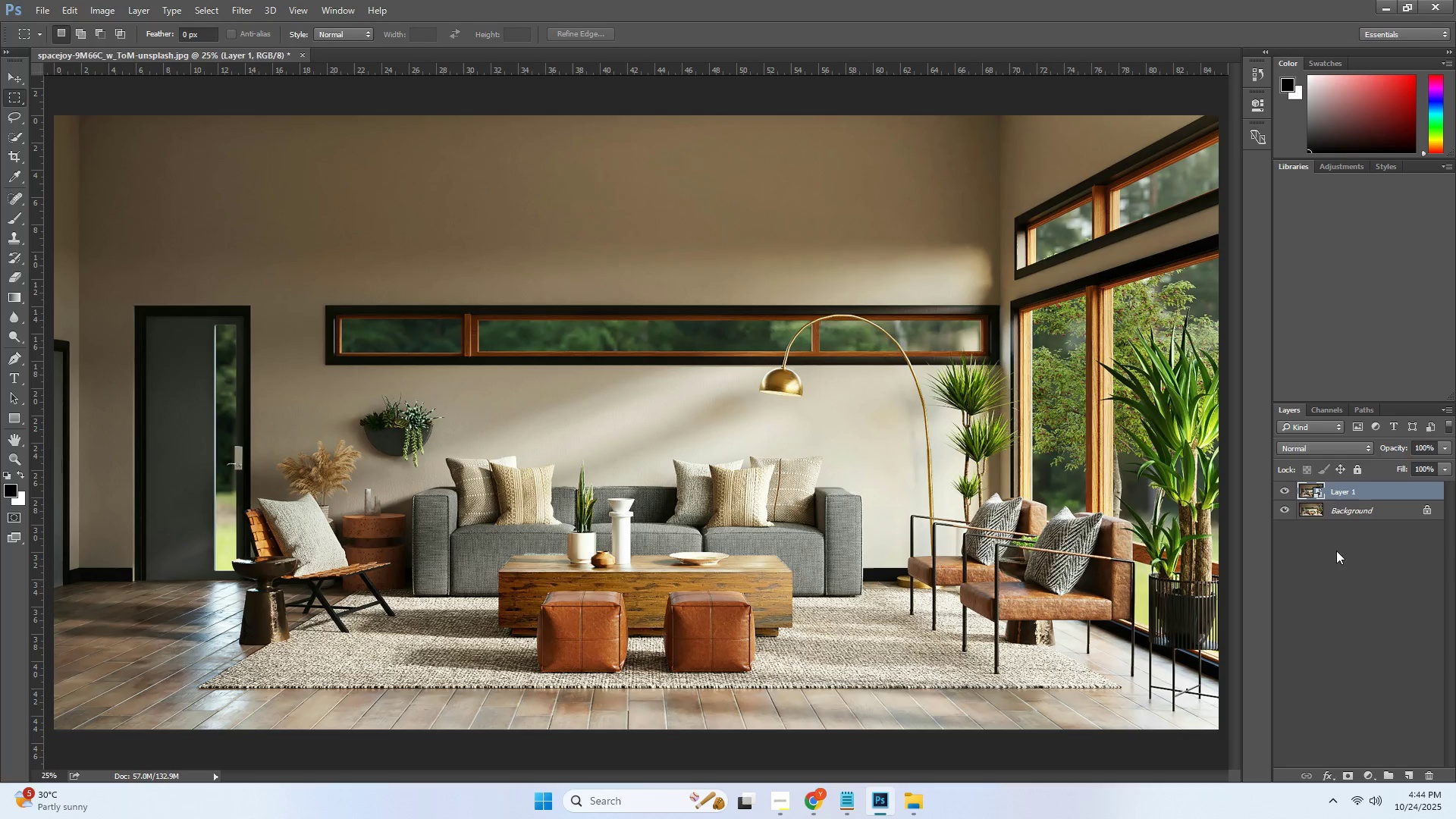 
left_click([1342, 557])
 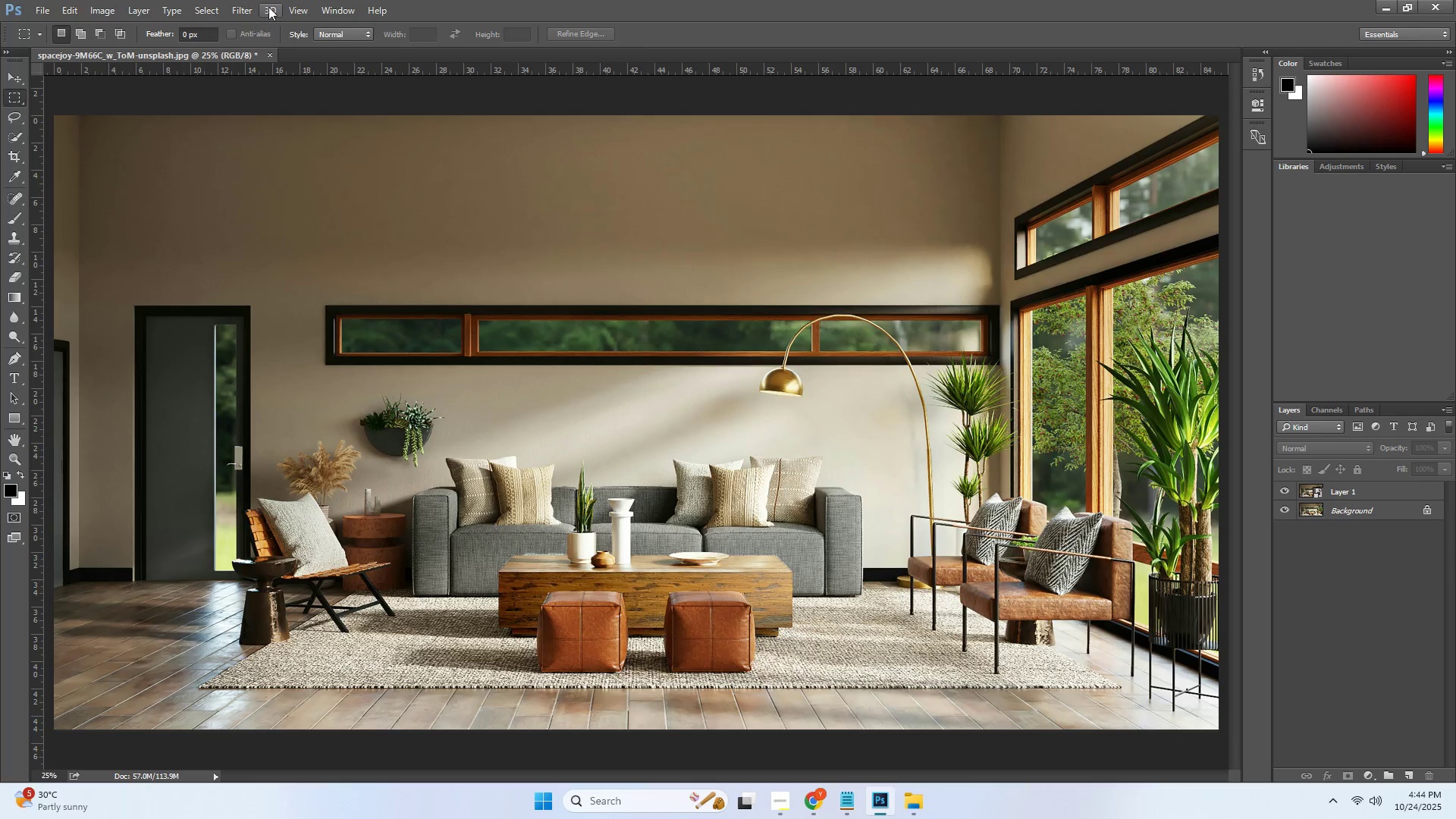 
left_click([305, 11])
 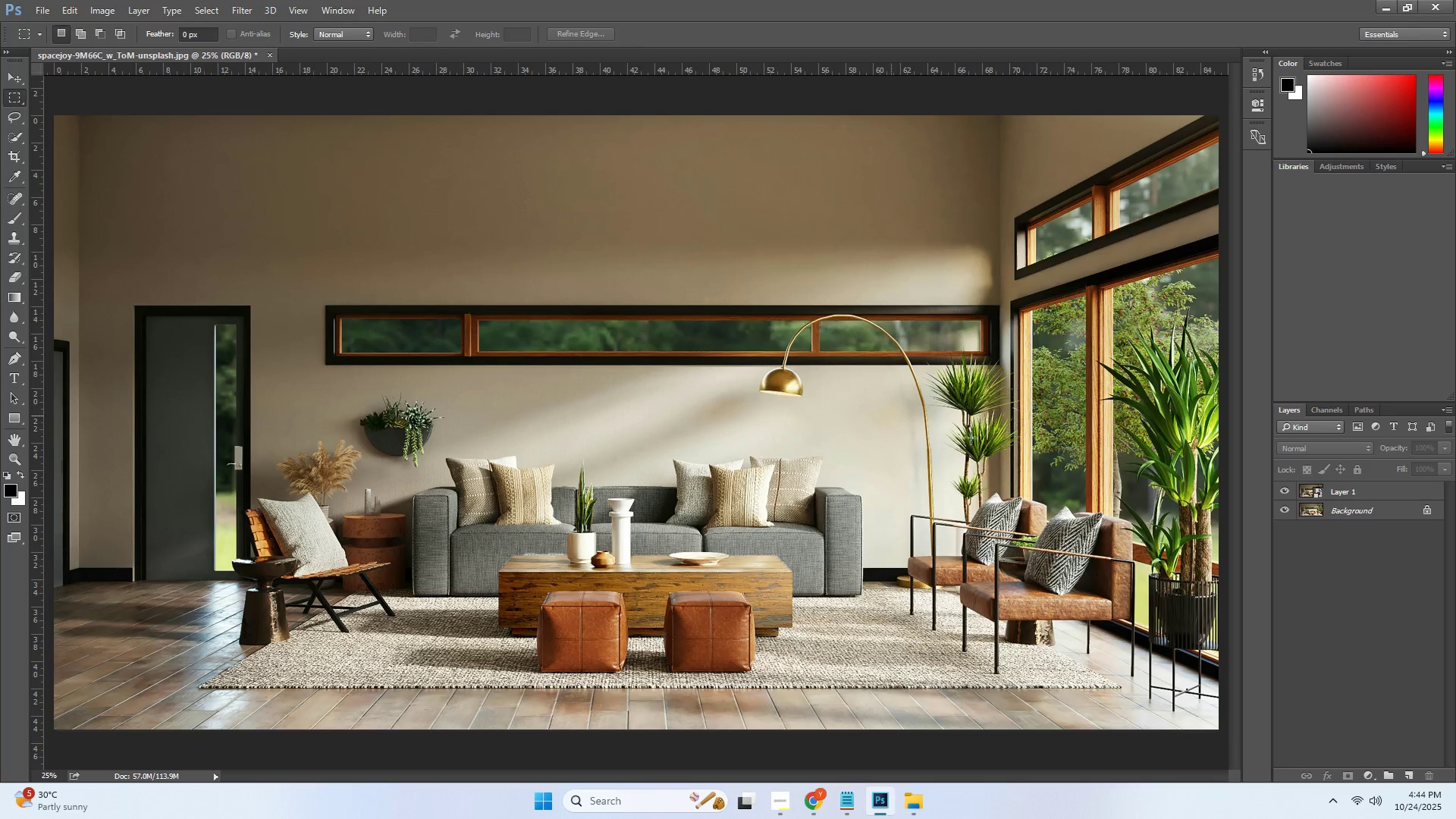 
left_click([1365, 491])
 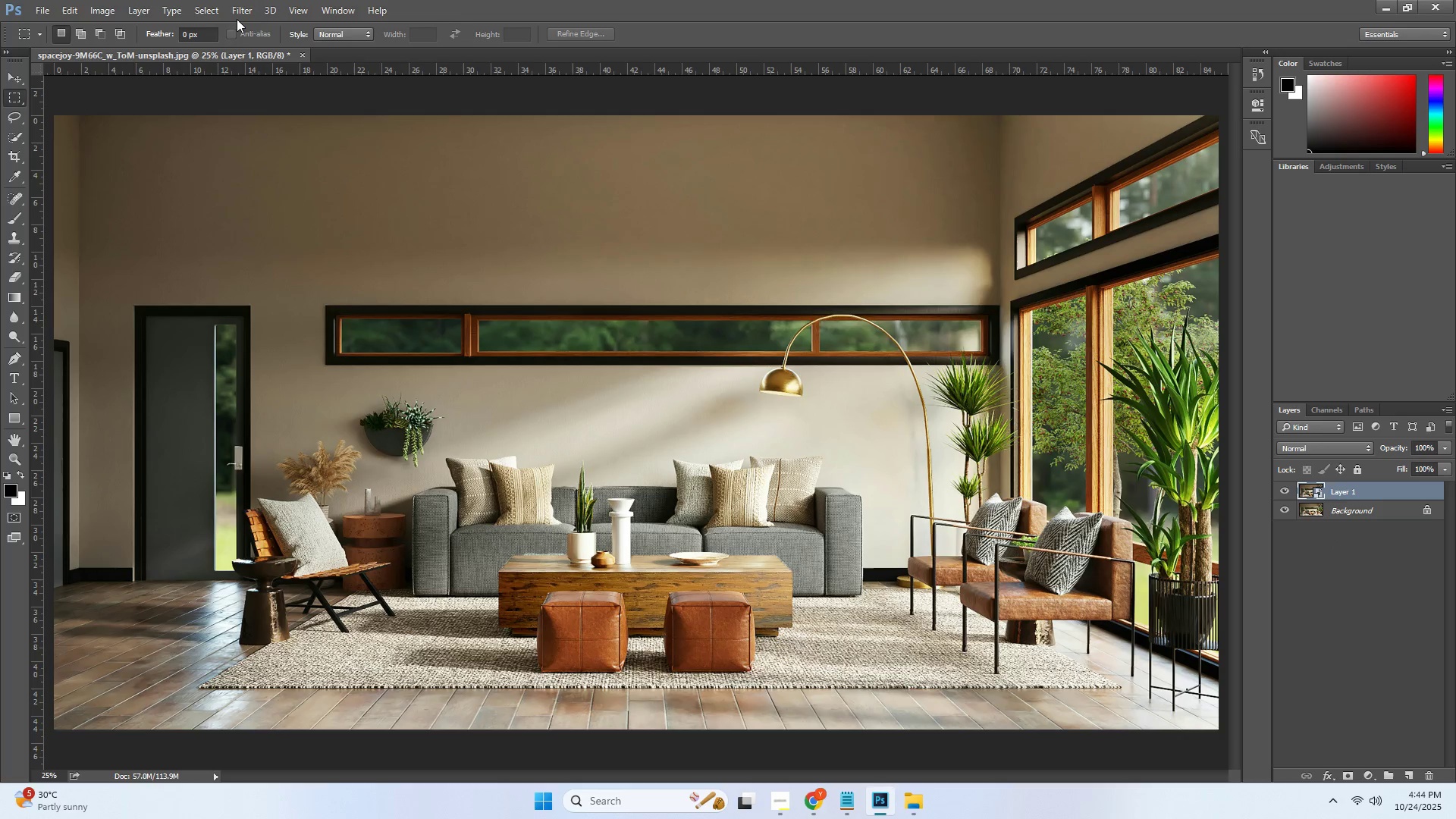 
left_click([240, 13])
 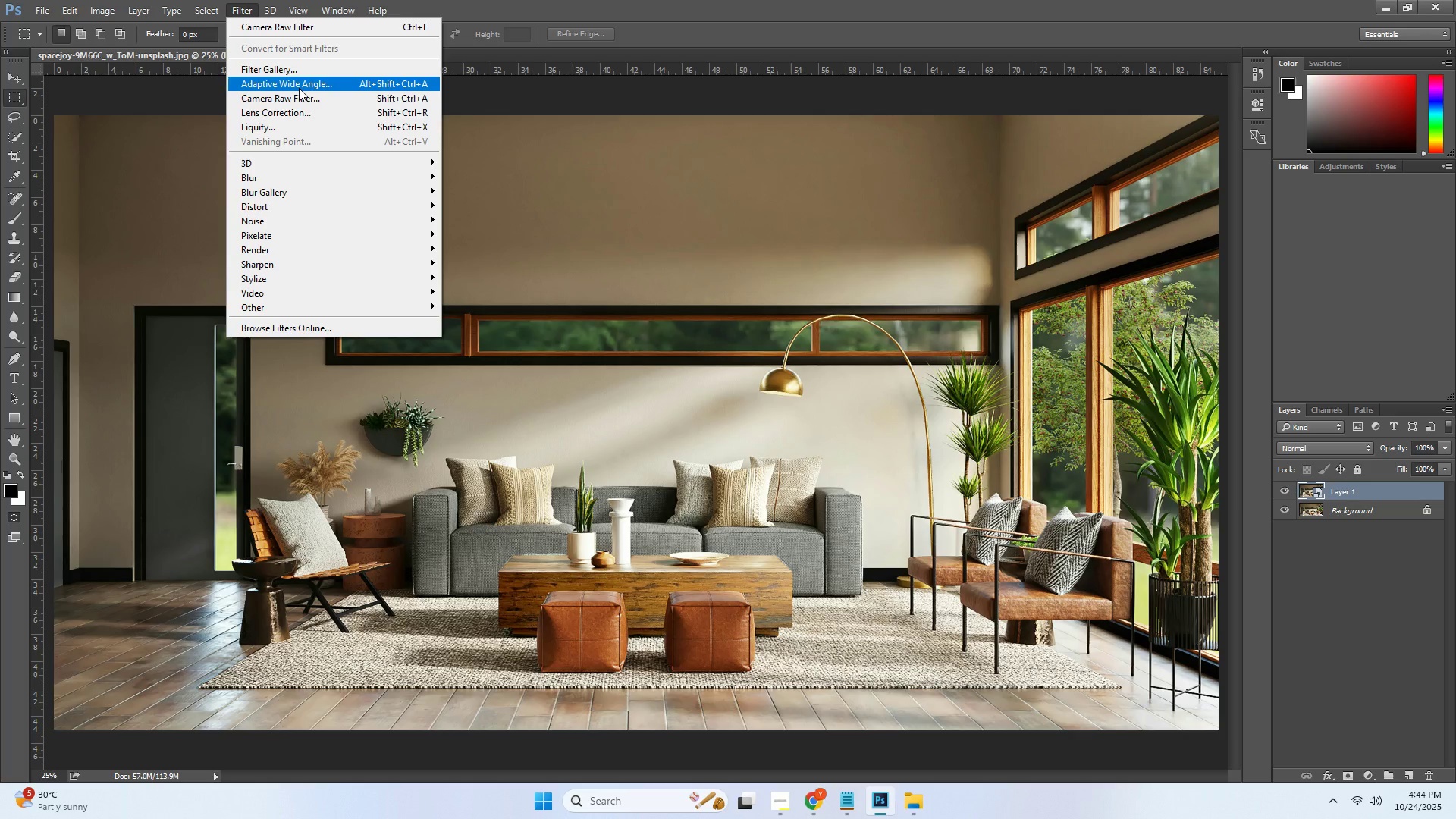 
left_click([303, 93])
 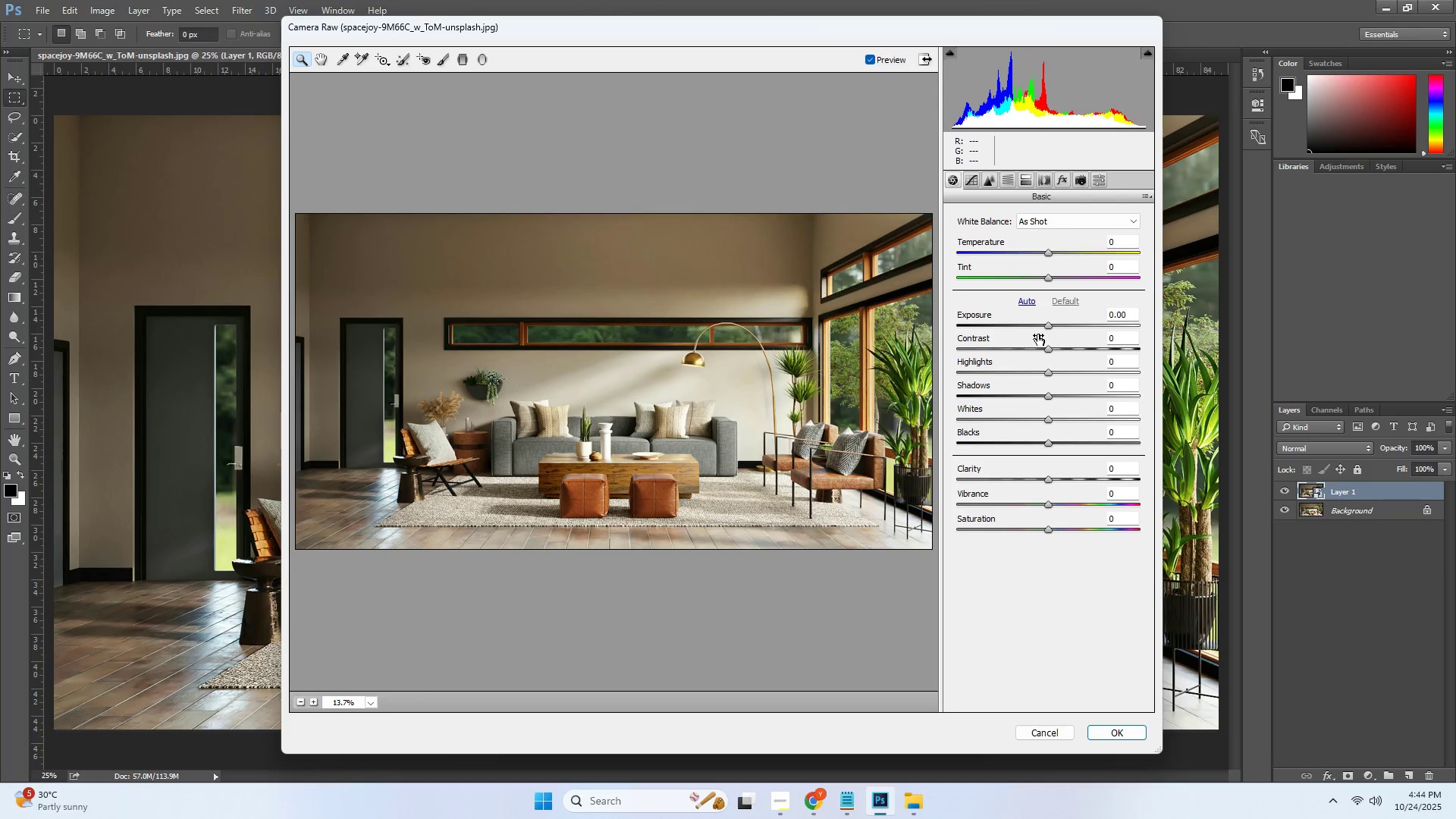 
double_click([1112, 315])
 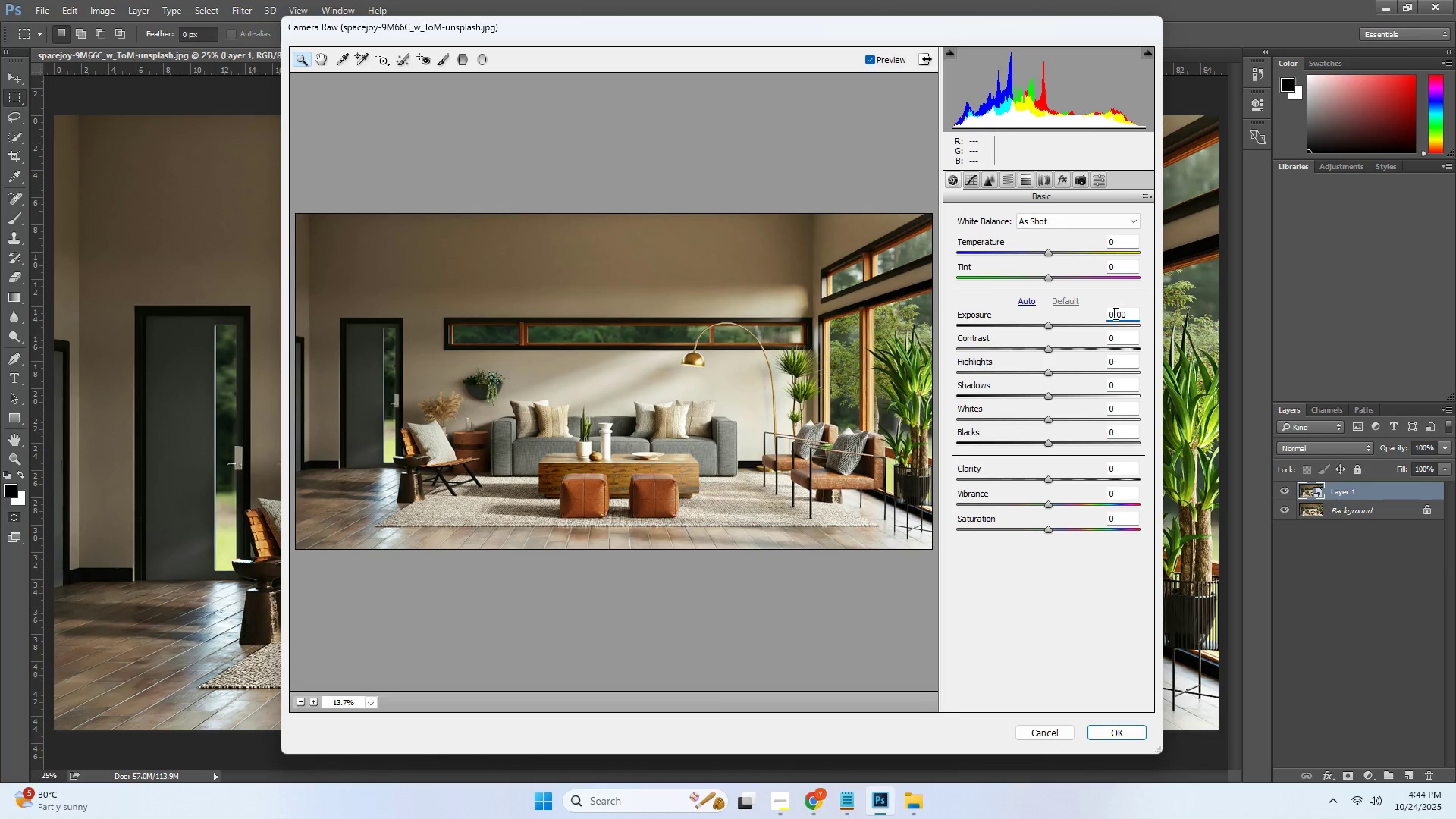 
triple_click([1114, 313])
 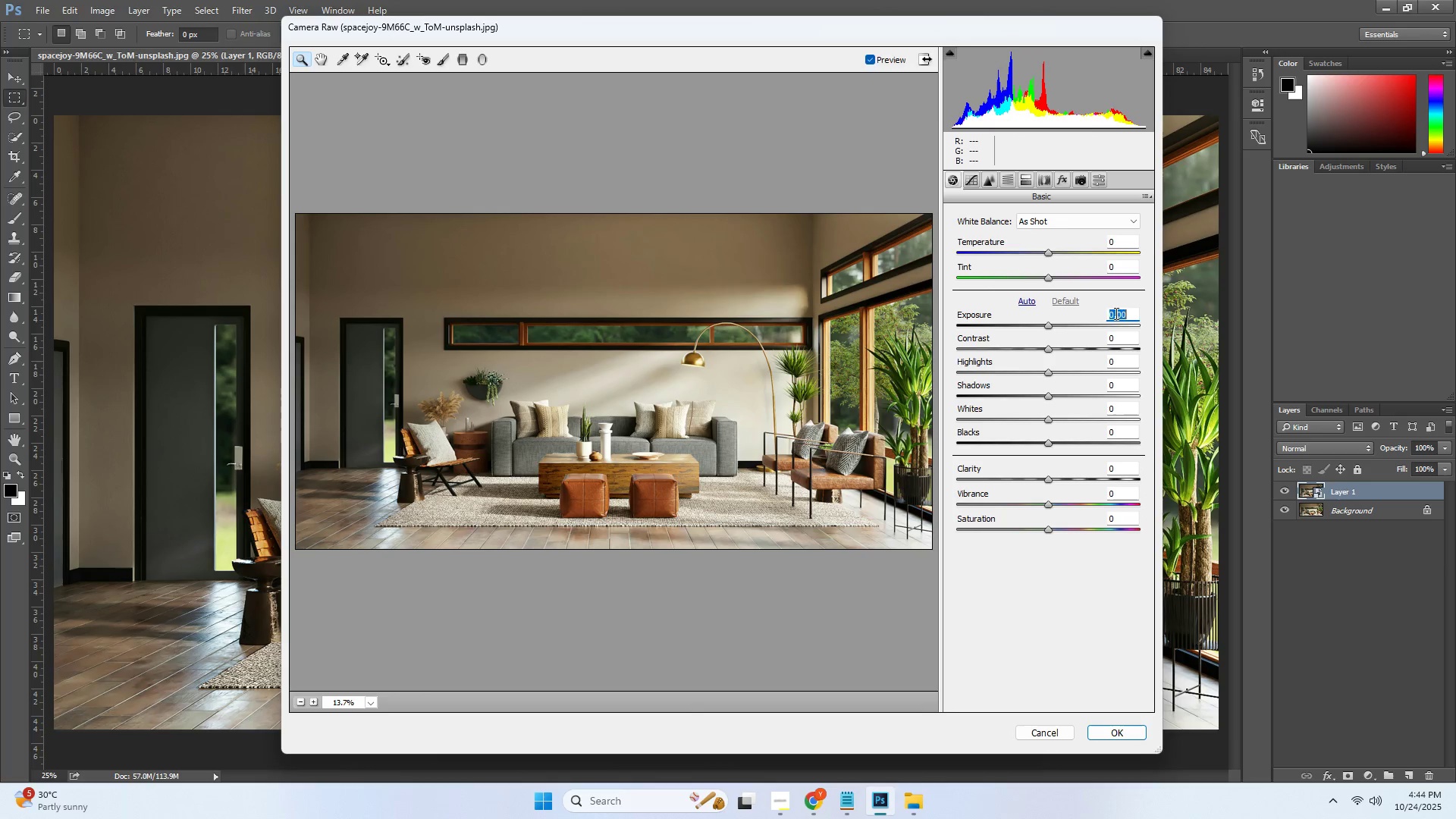 
triple_click([1114, 313])
 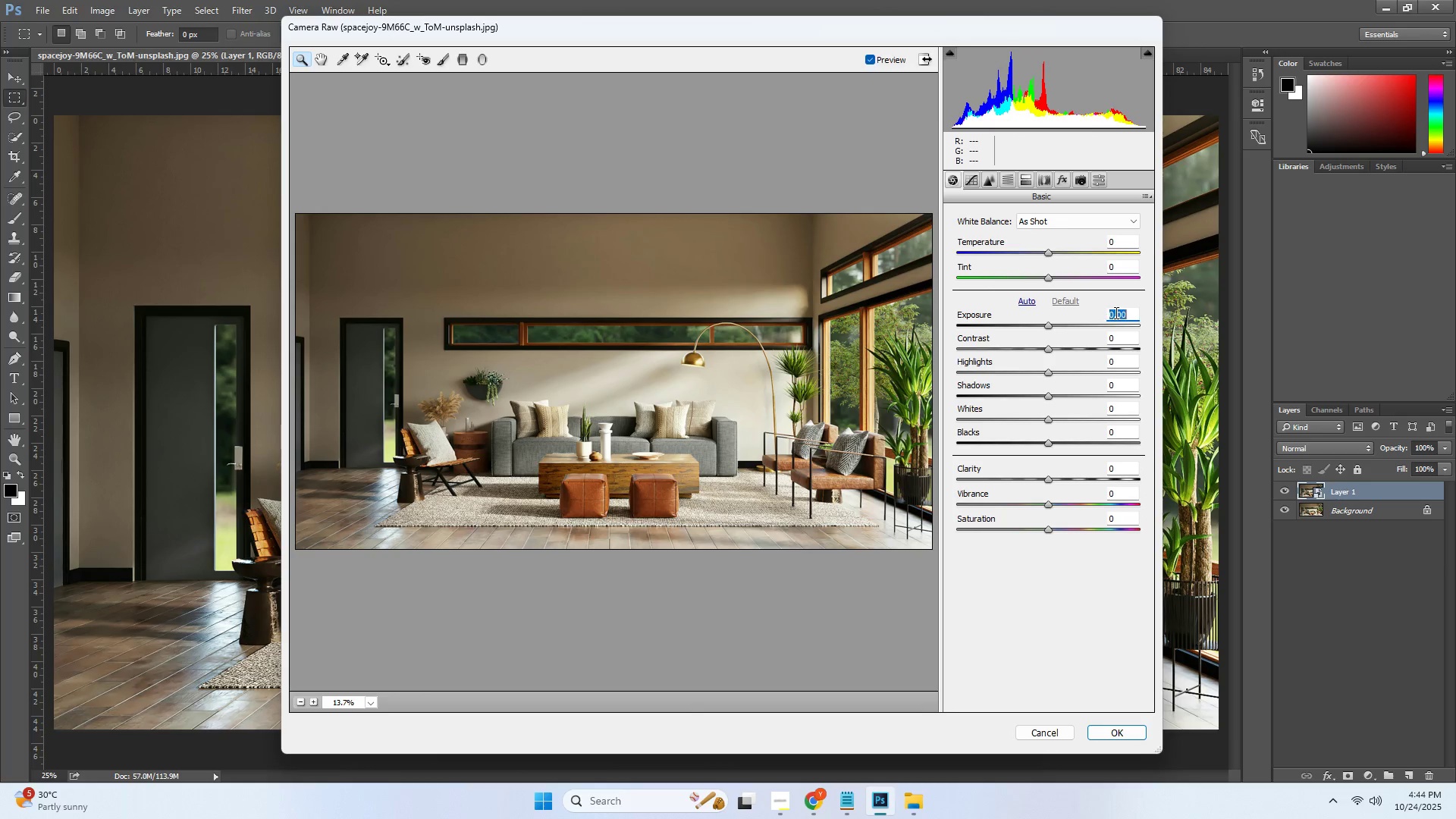 
triple_click([1115, 312])
 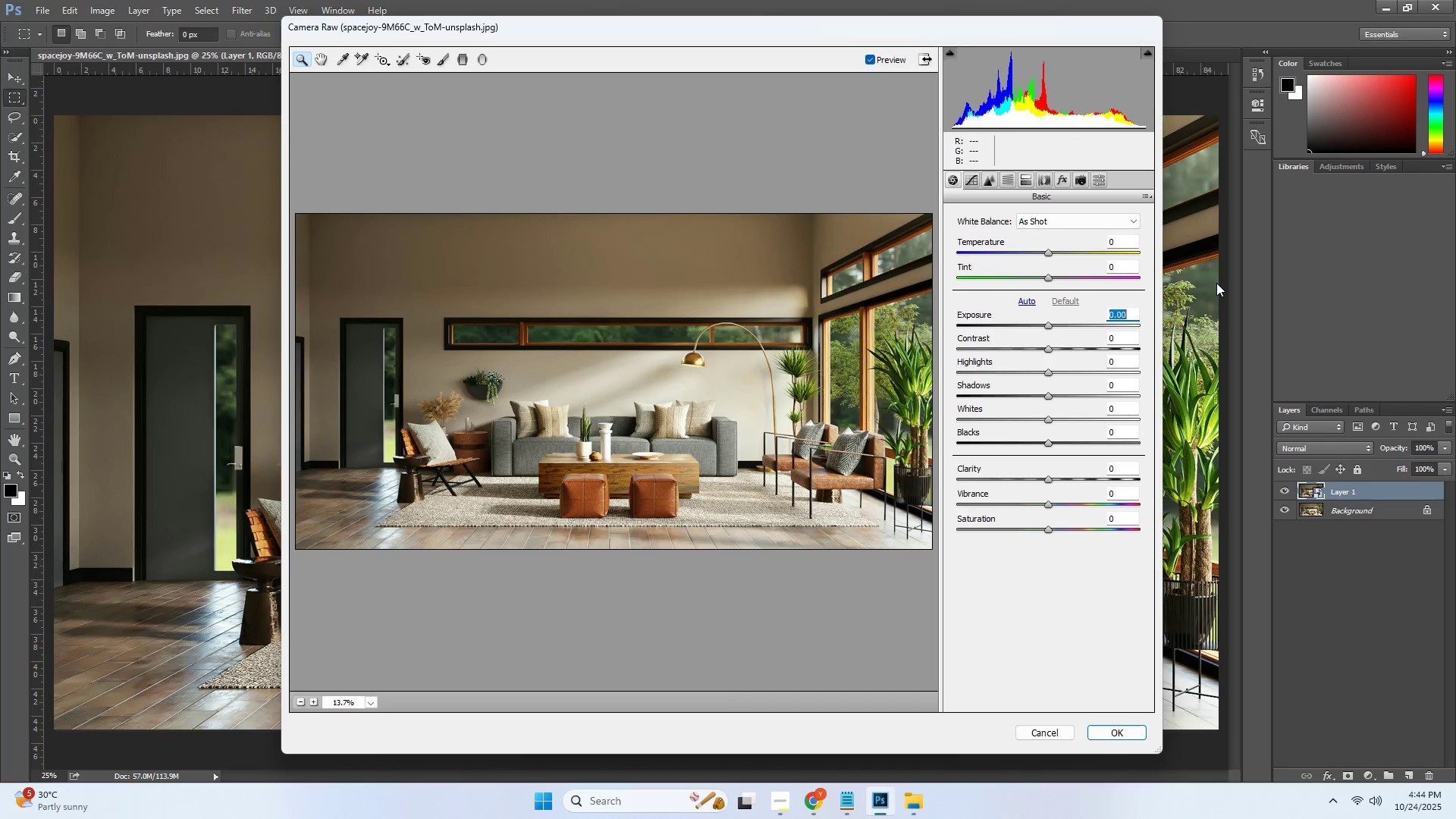 
key(Numpad0)
 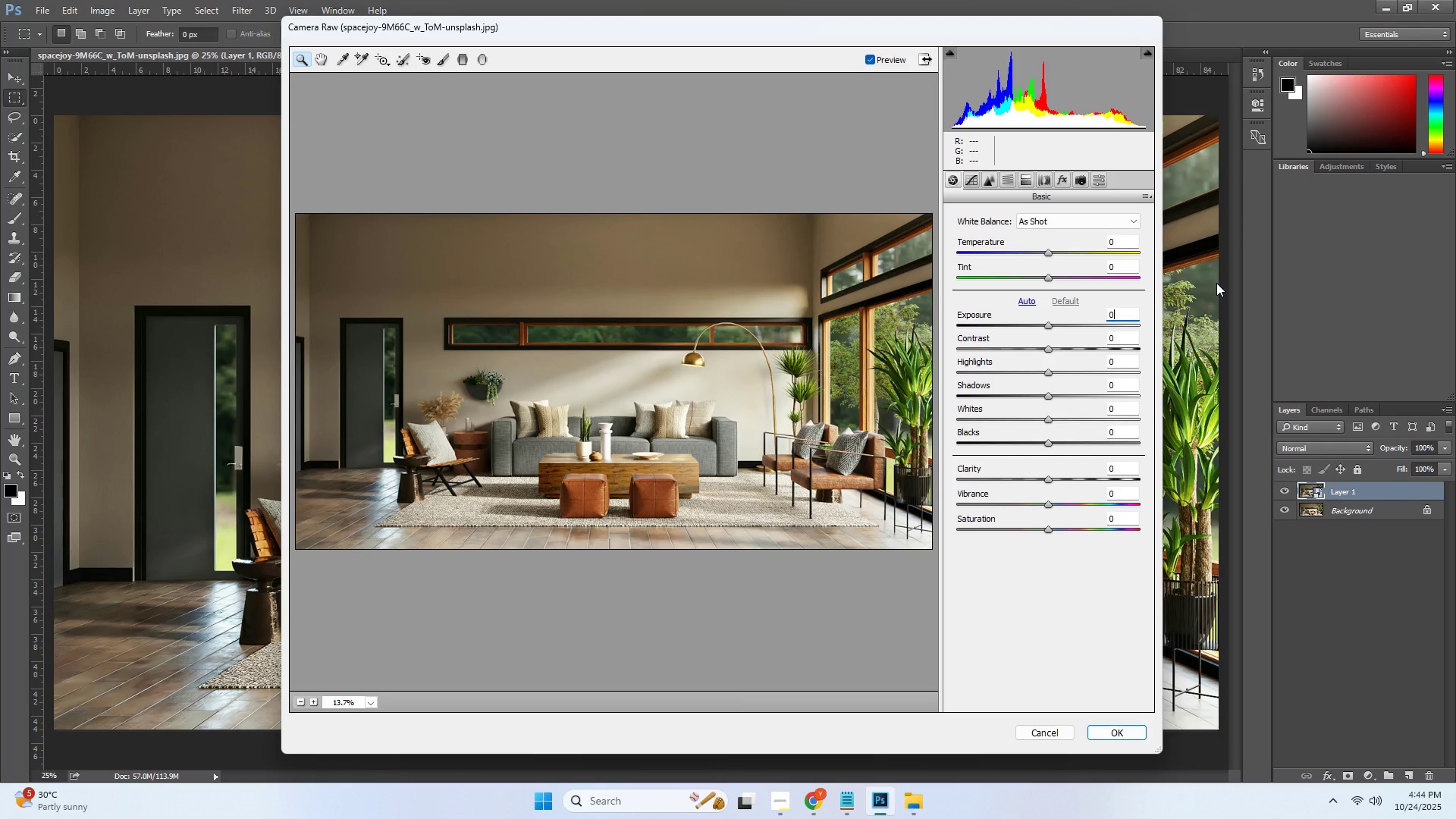 
key(NumpadDecimal)
 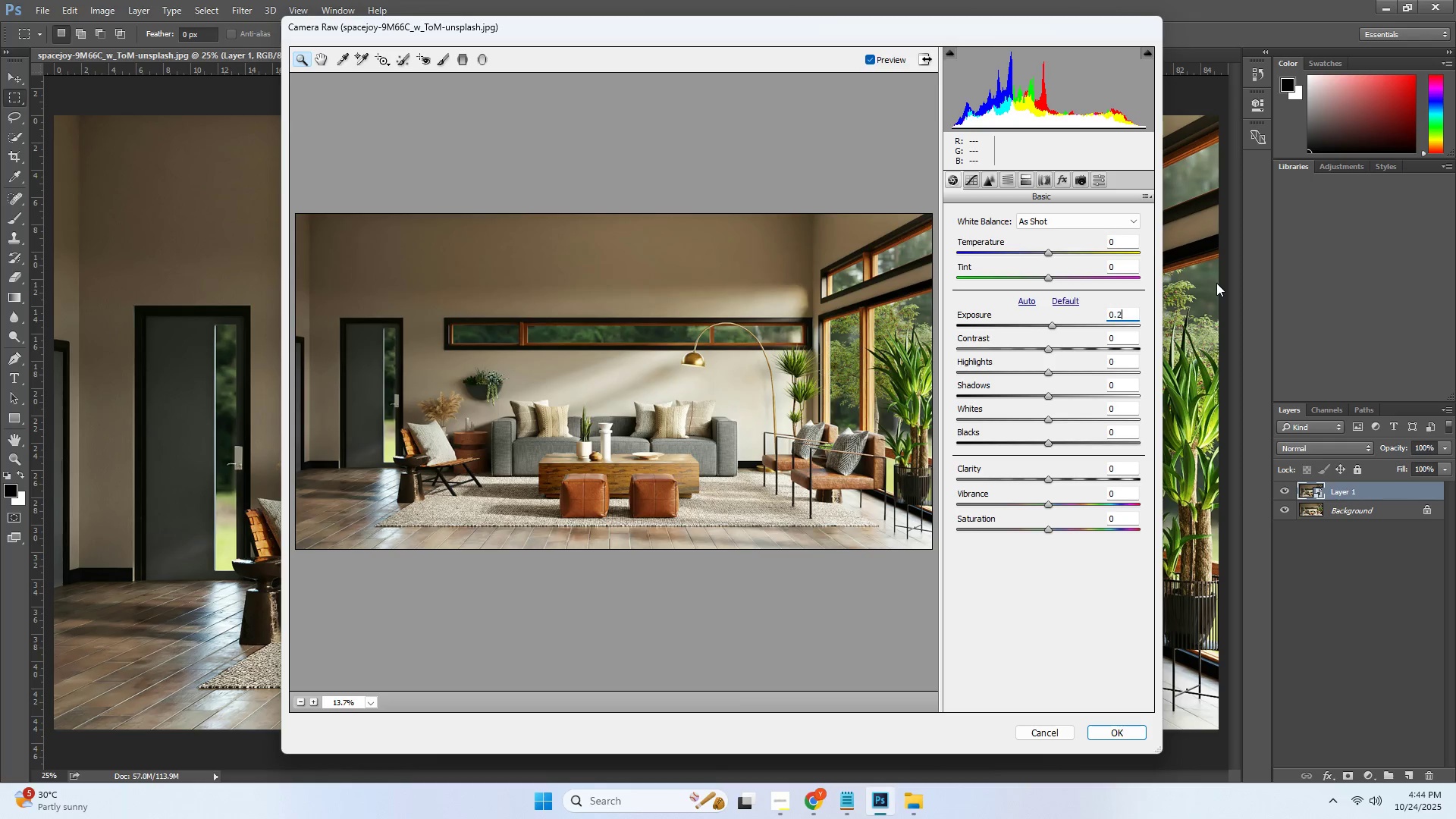 
key(Numpad2)
 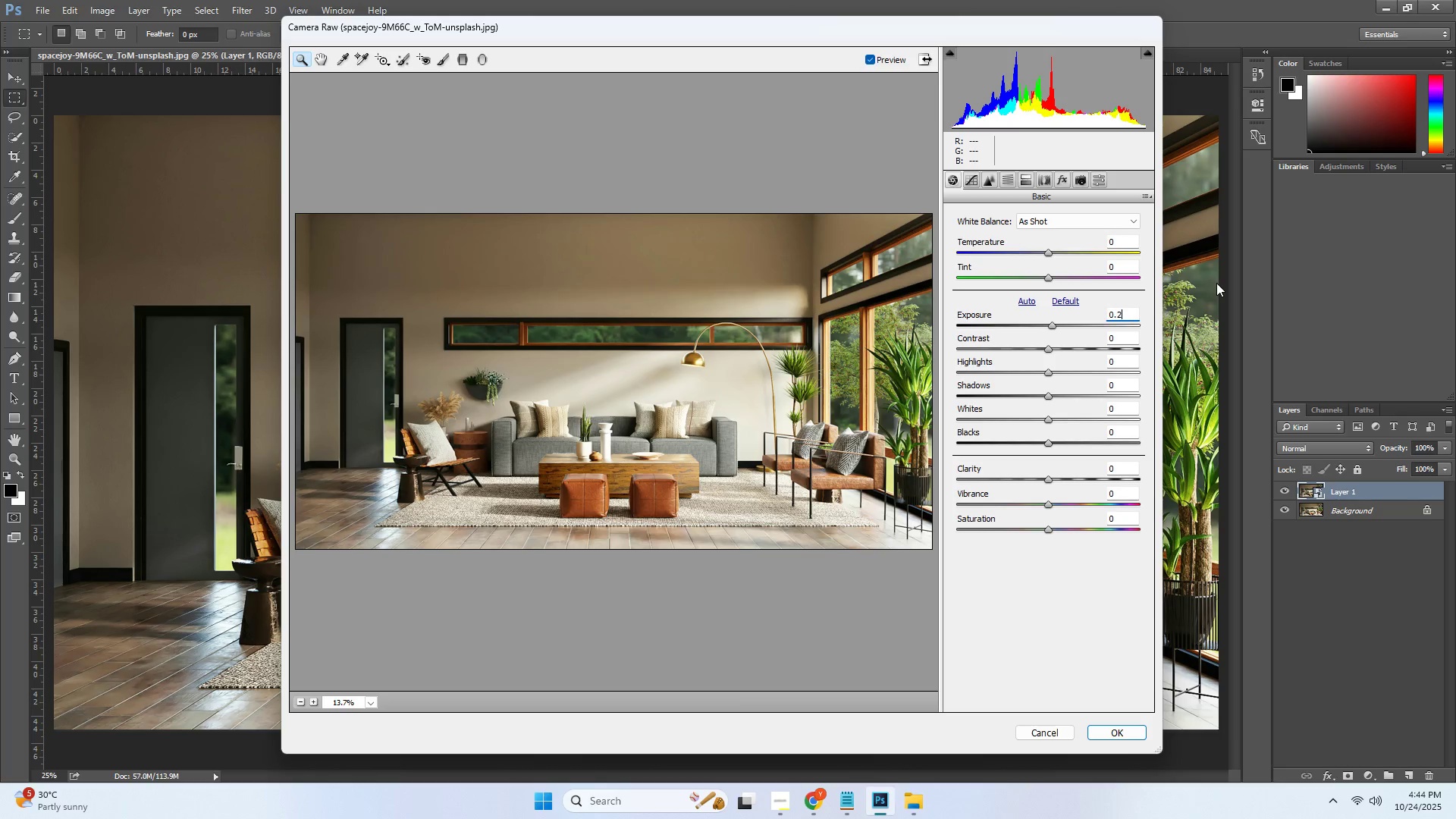 
key(Numpad6)
 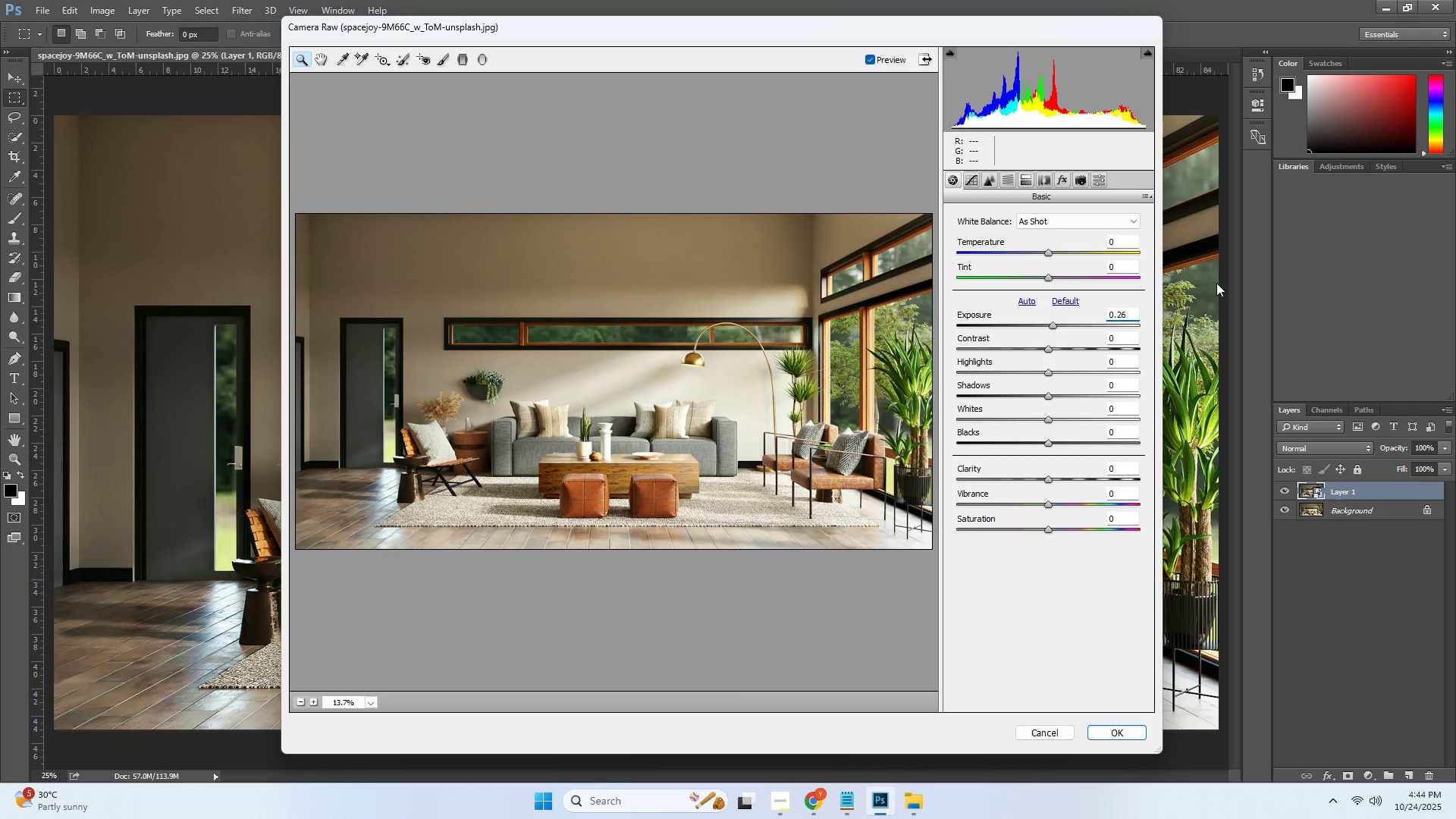 
key(Backspace)
 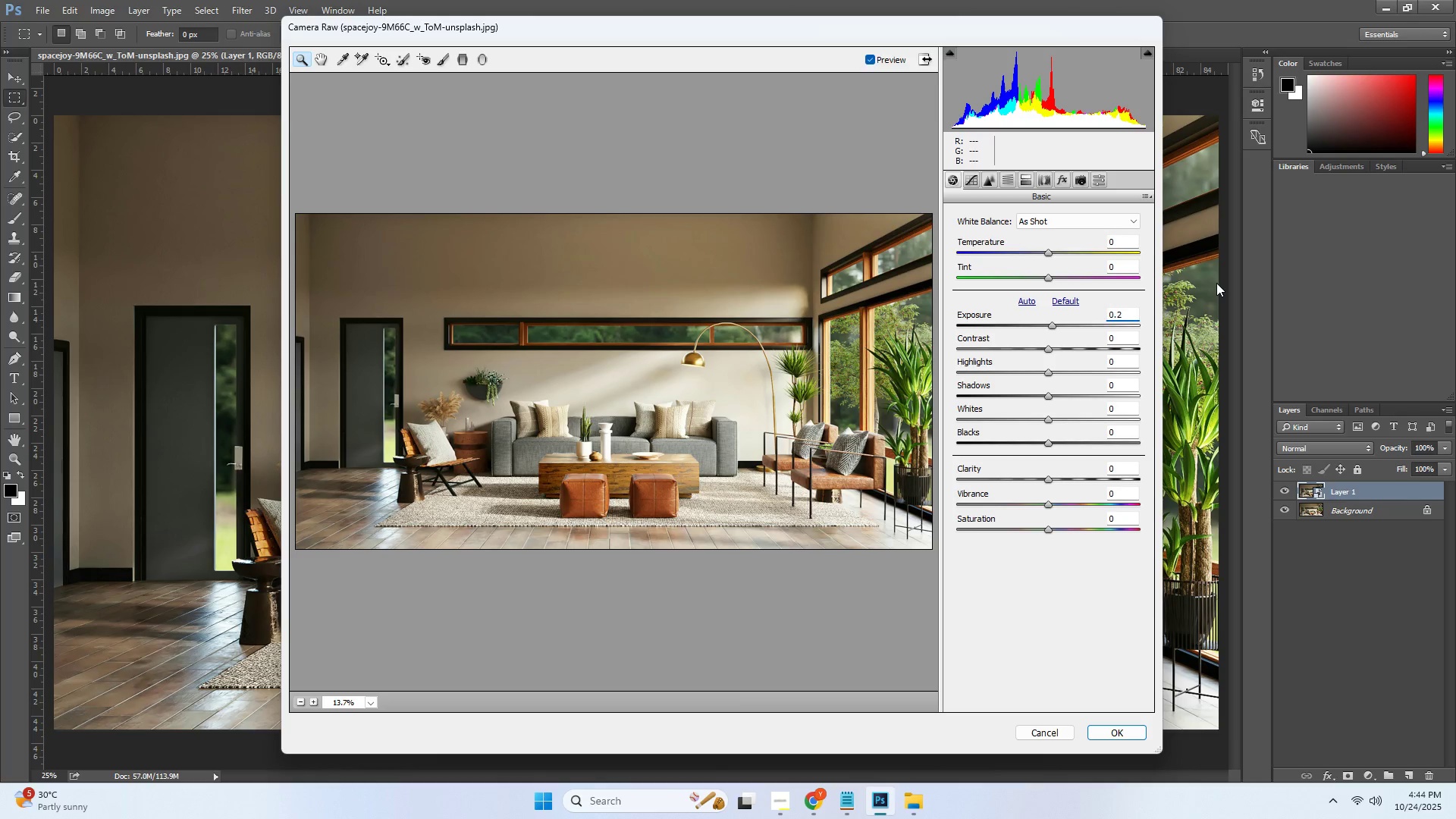 
key(Numpad5)
 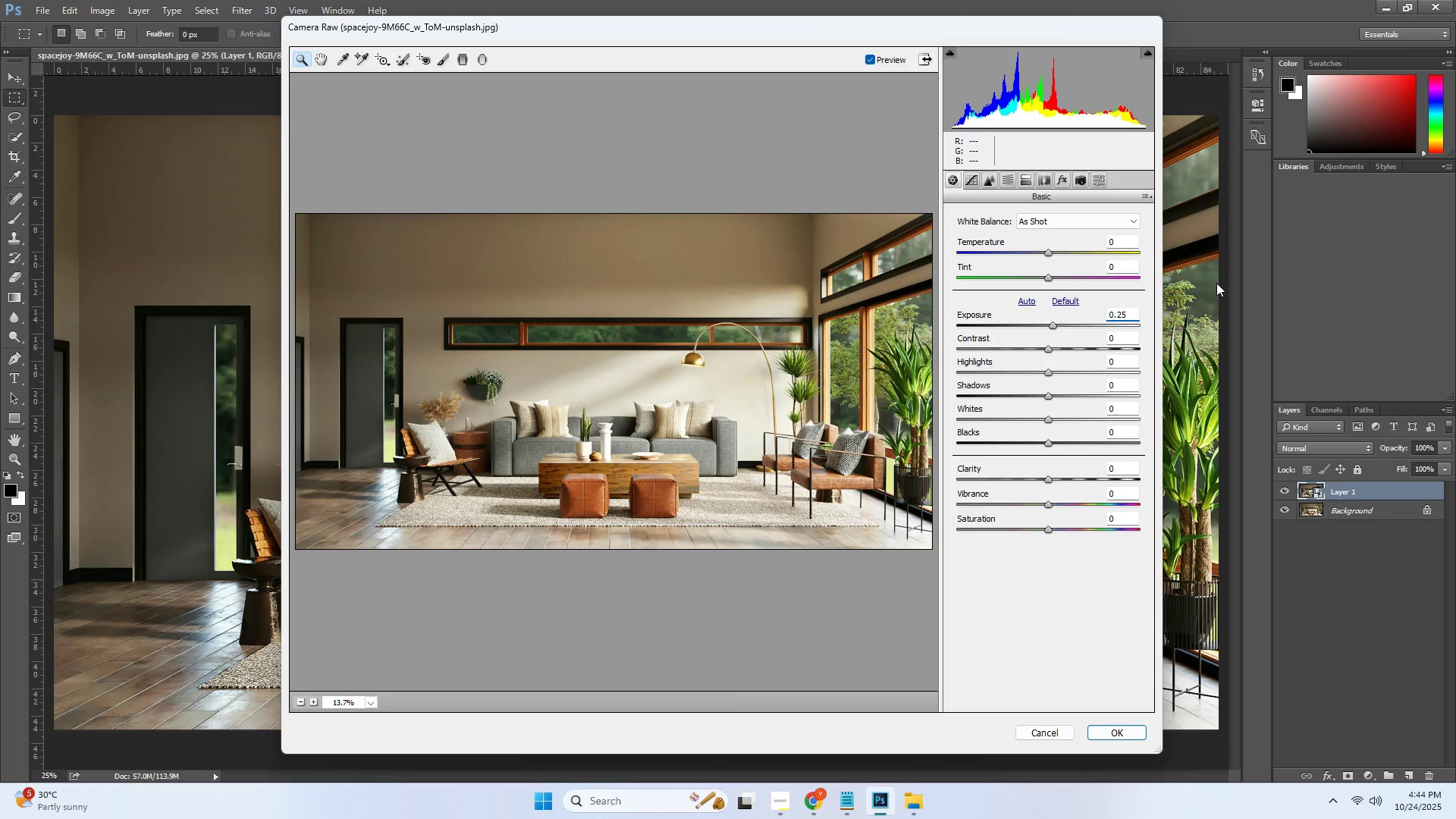 
key(ArrowLeft)
 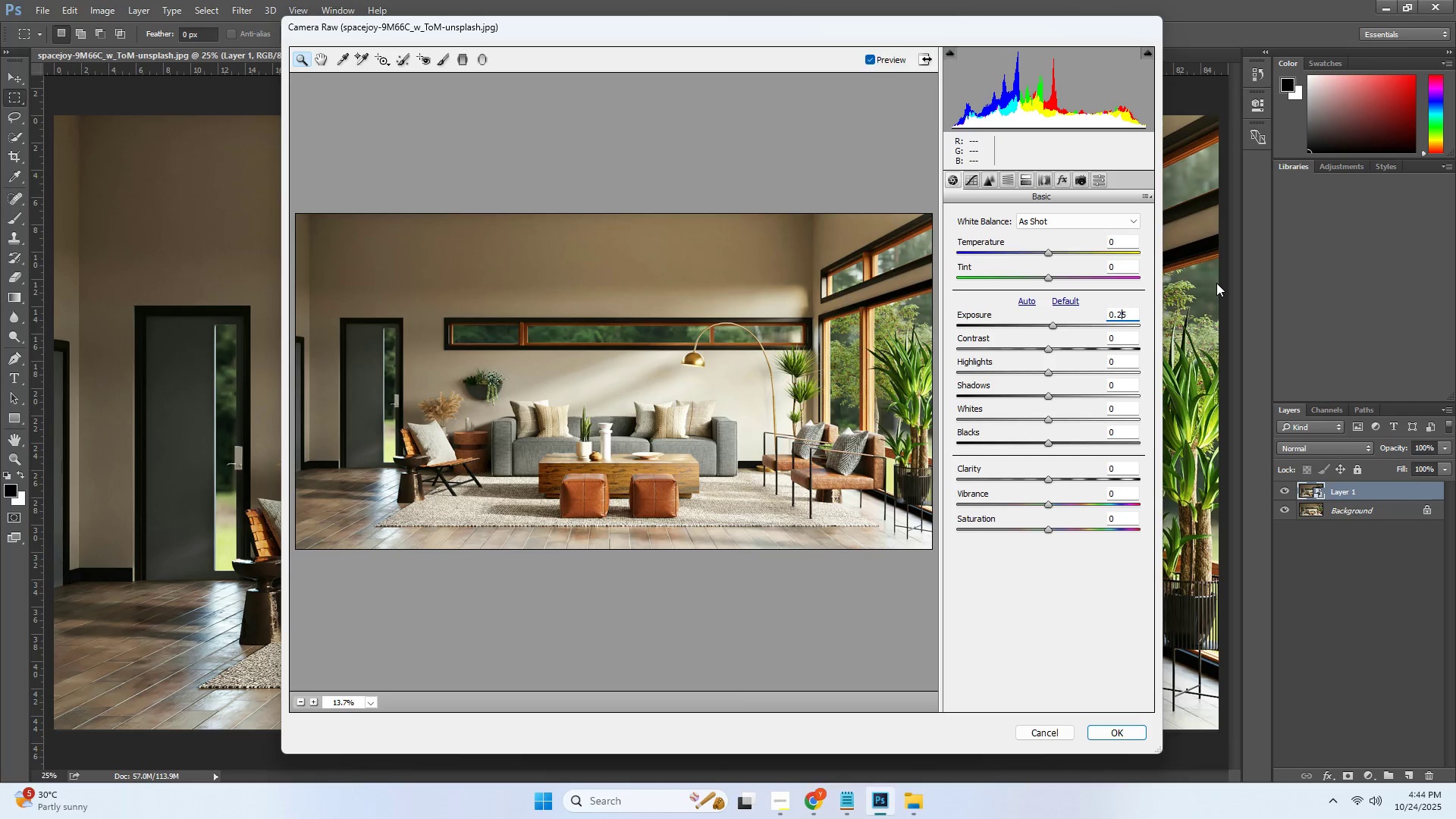 
key(ArrowLeft)
 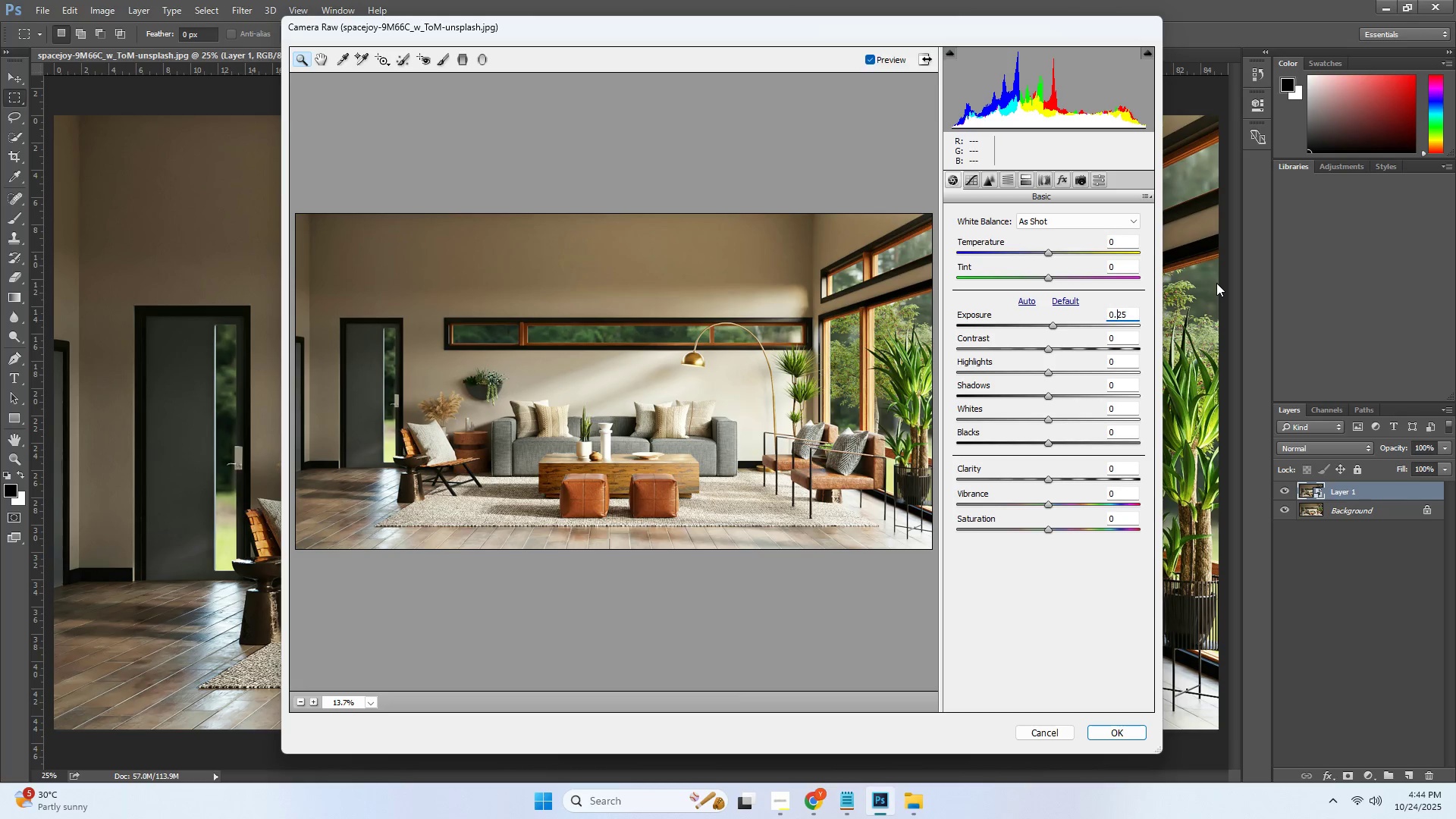 
key(ArrowLeft)
 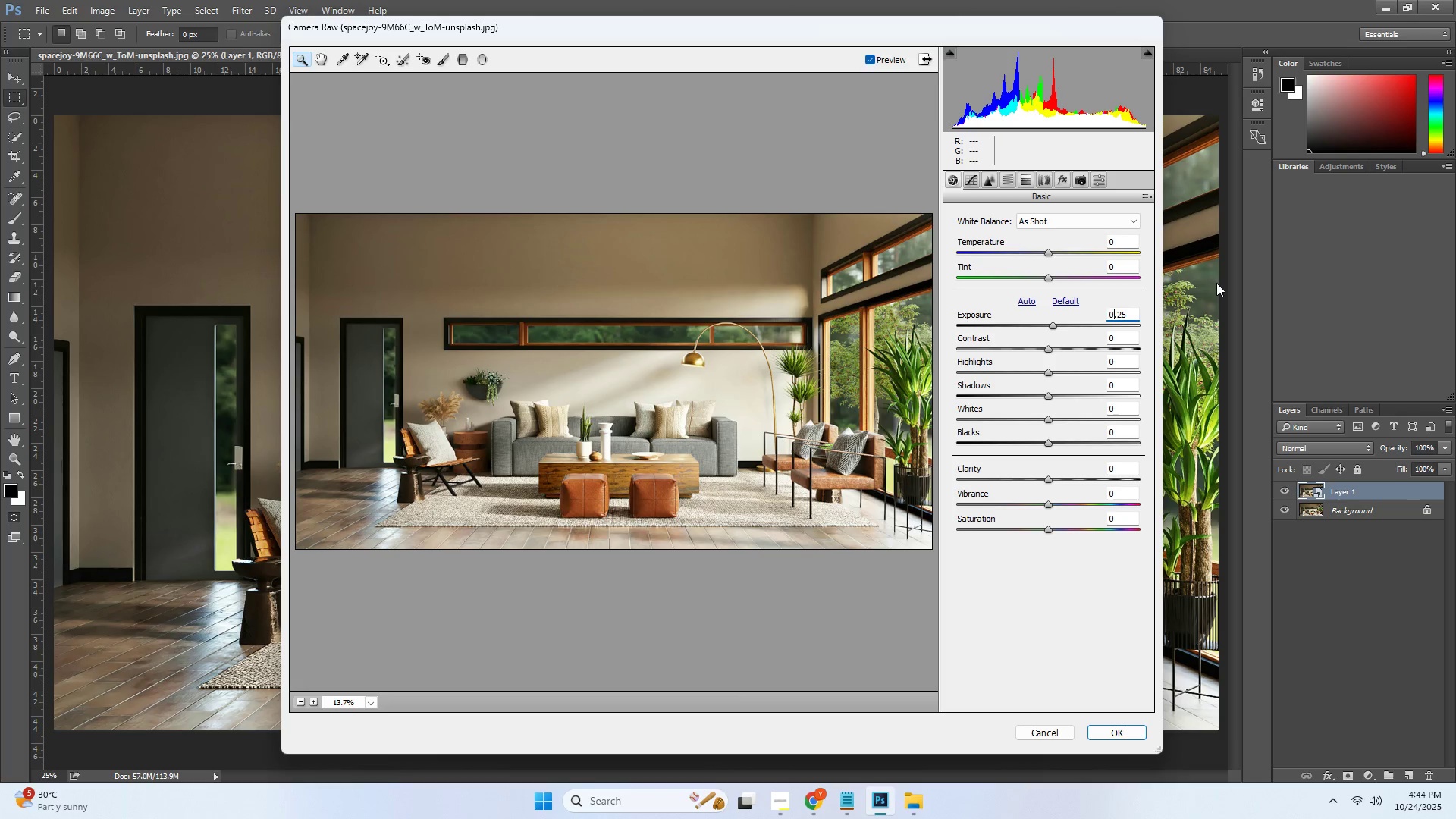 
key(ArrowLeft)
 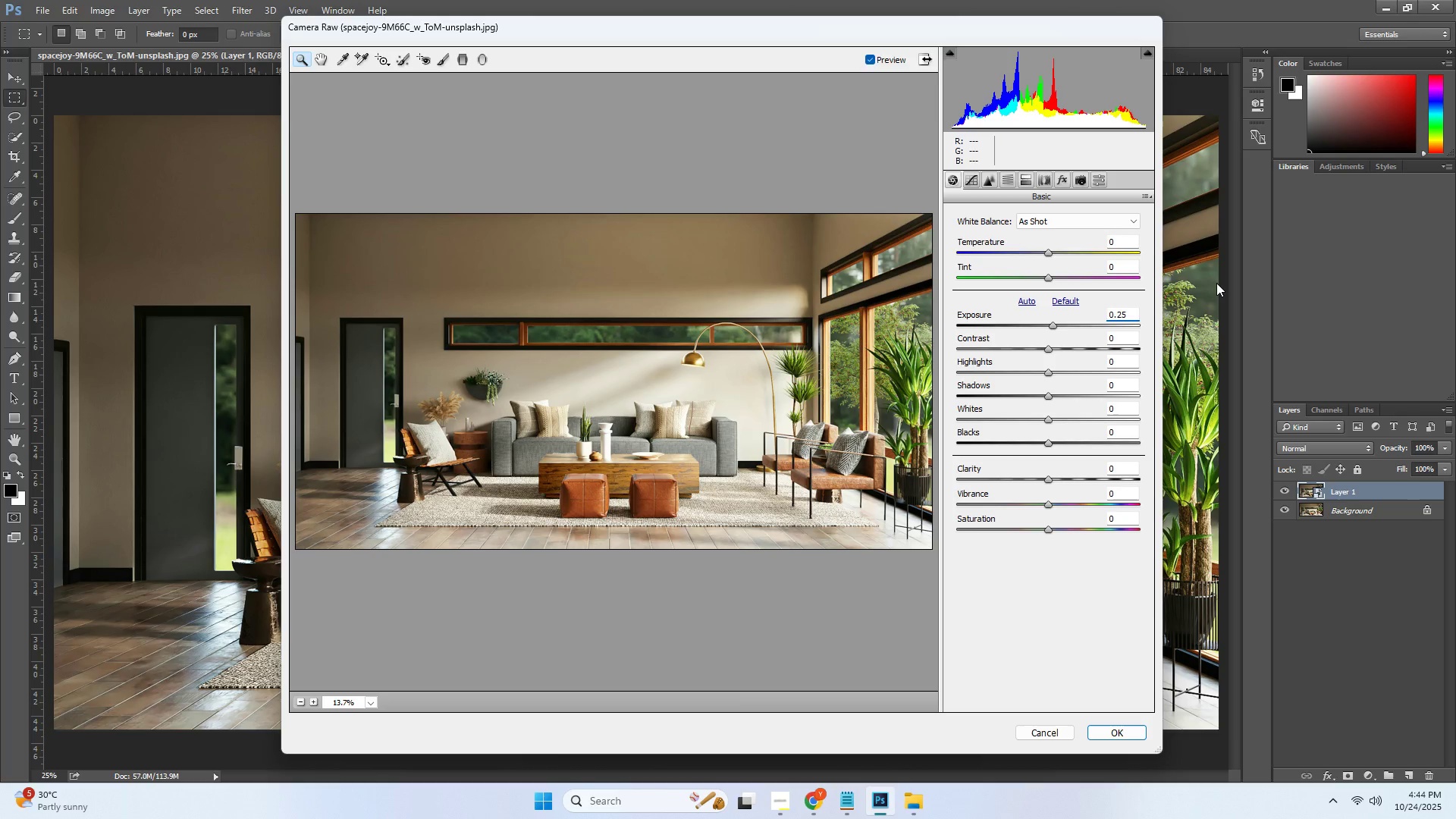 
key(NumpadAdd)
 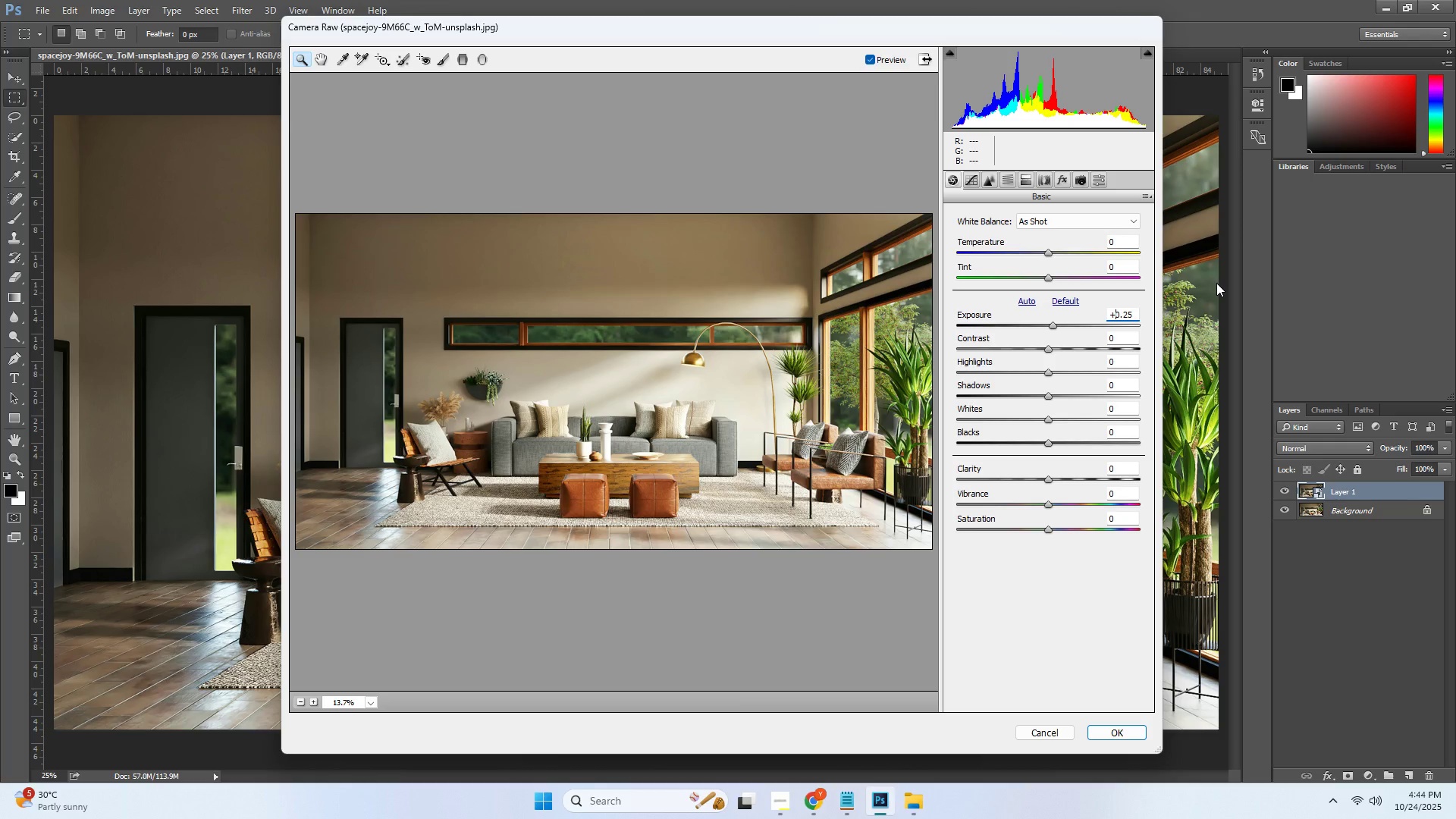 
key(Tab)
 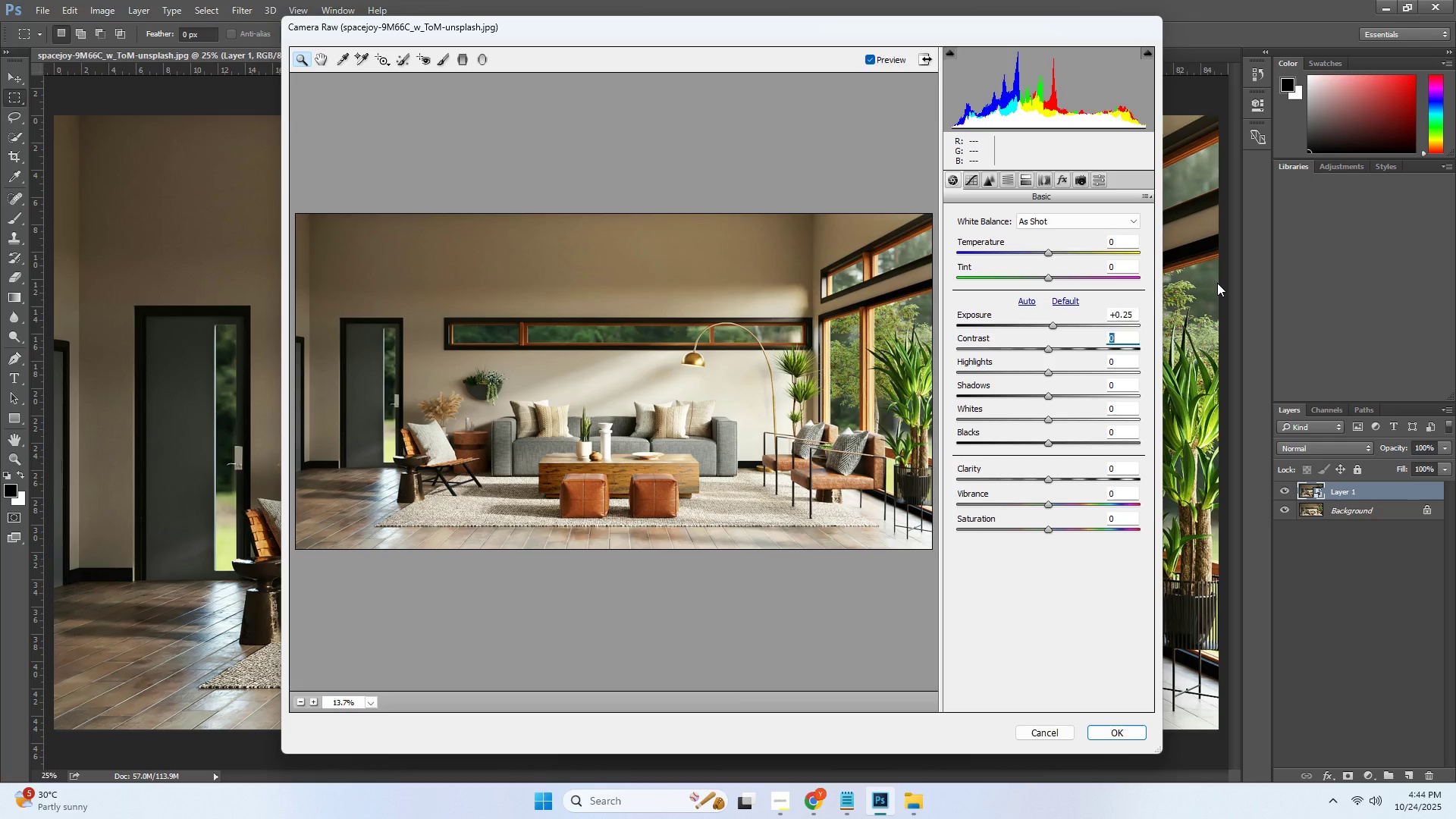 
wait(7.53)
 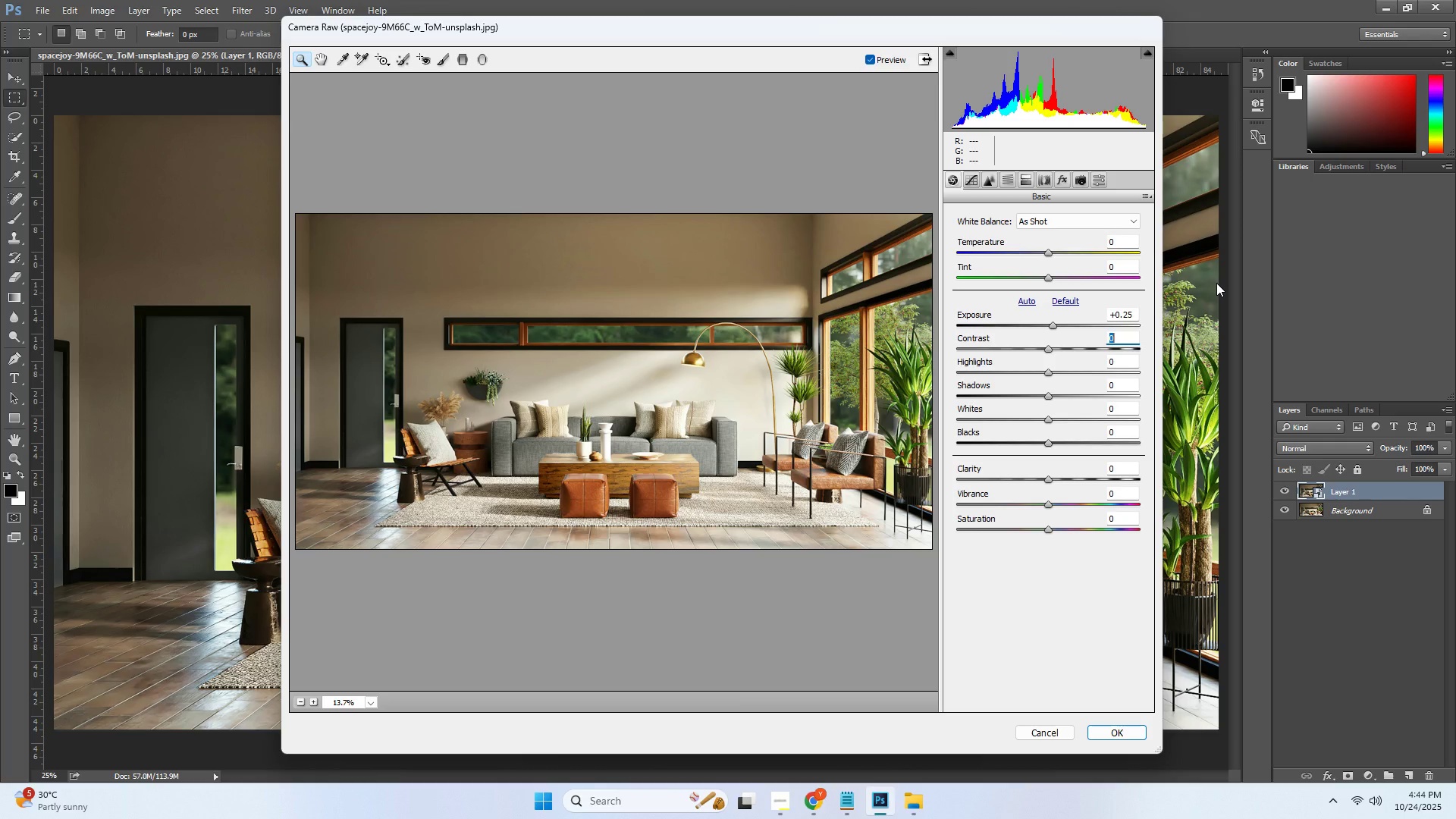 
key(Numpad5)
 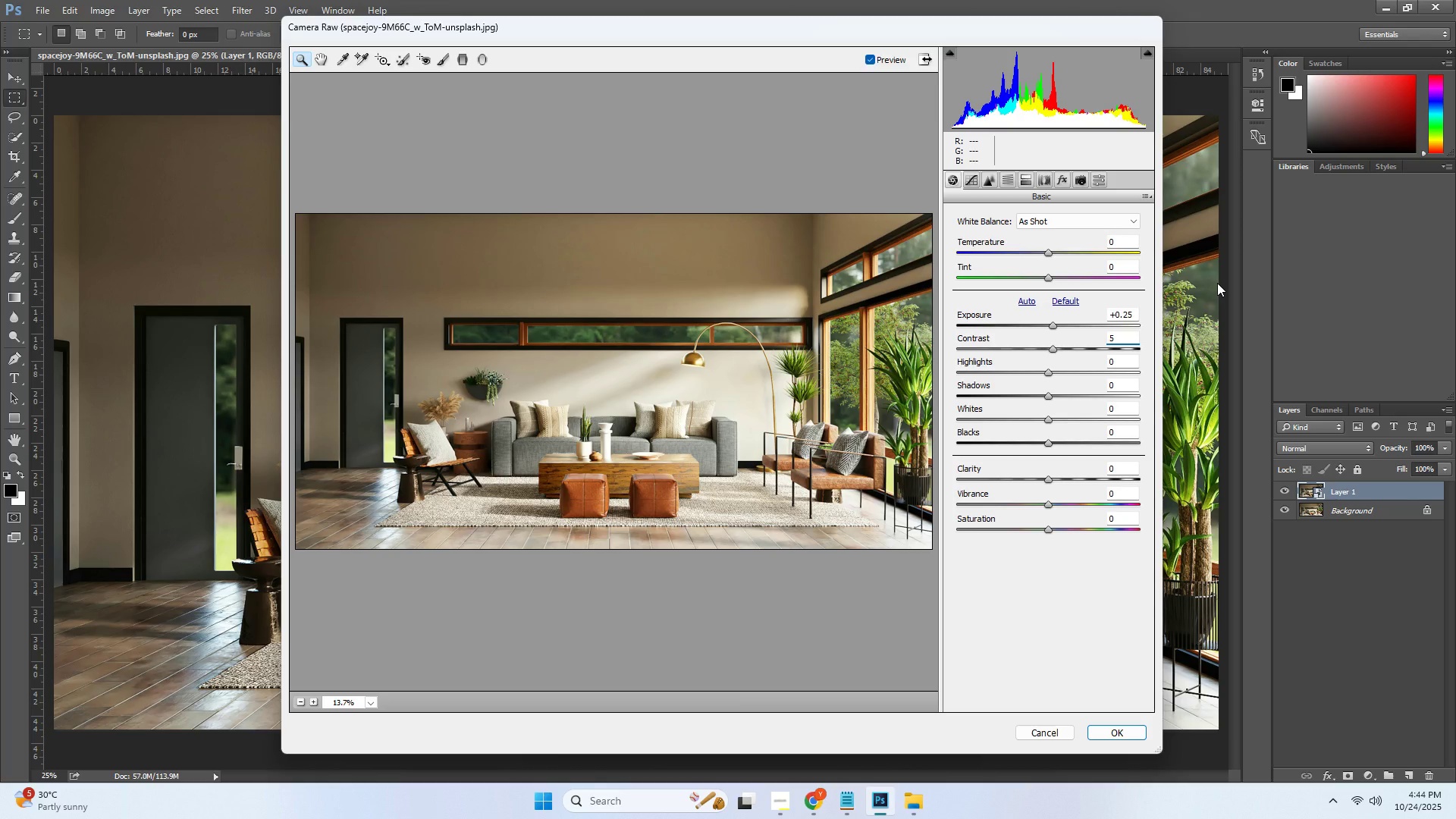 
key(Insert)
 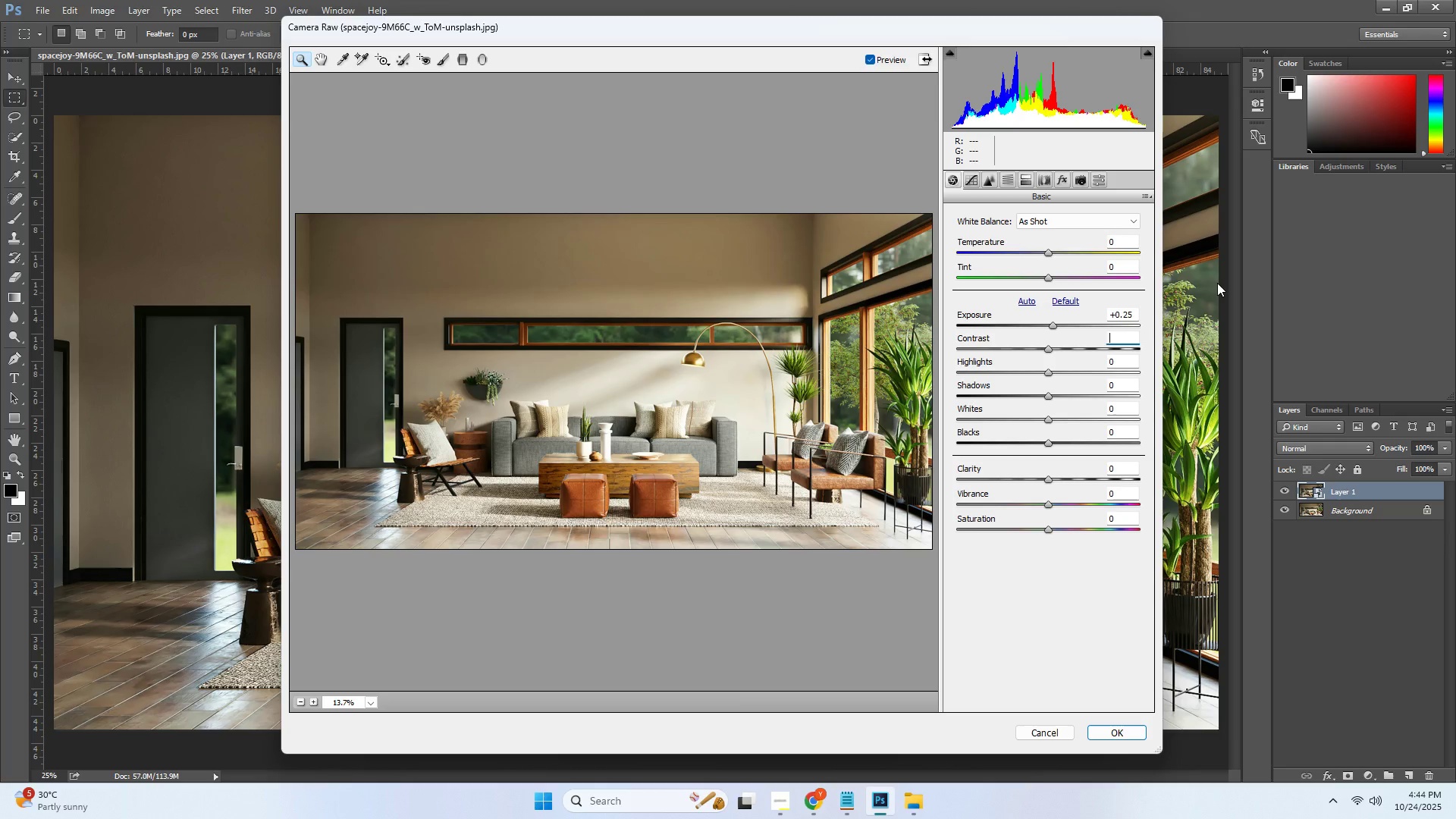 
key(Backspace)
 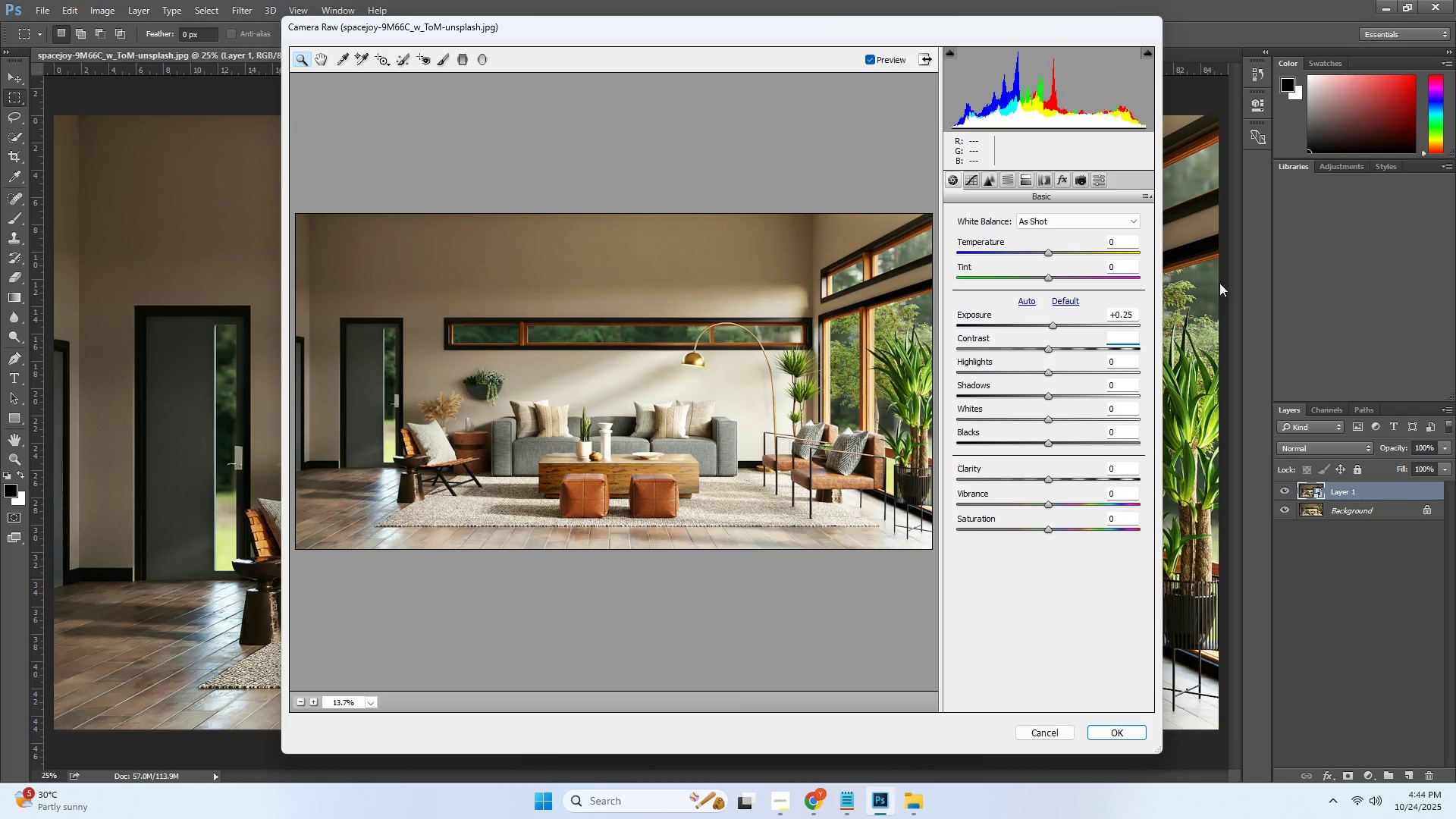 
key(NumpadAdd)
 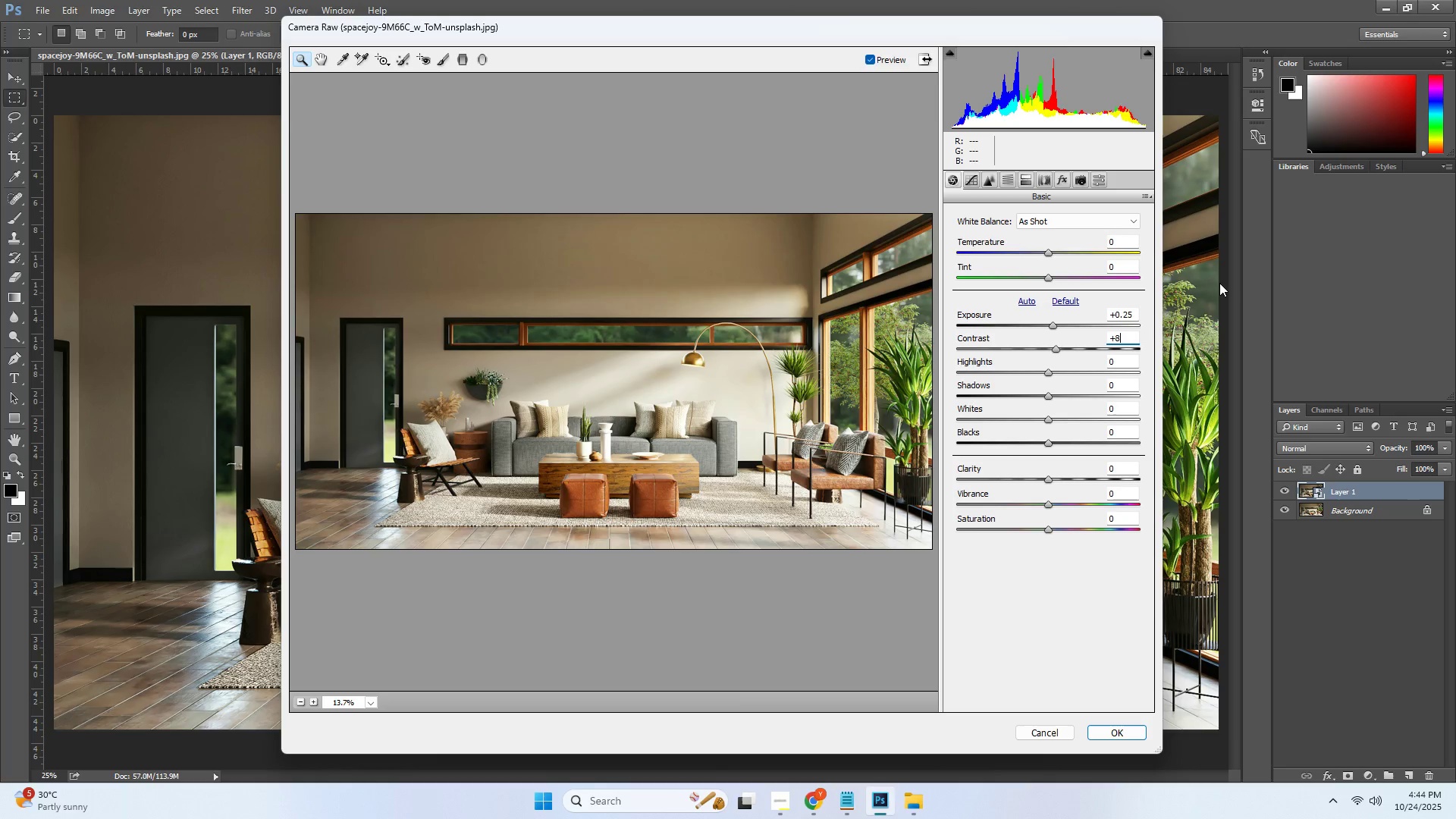 
key(Numpad8)
 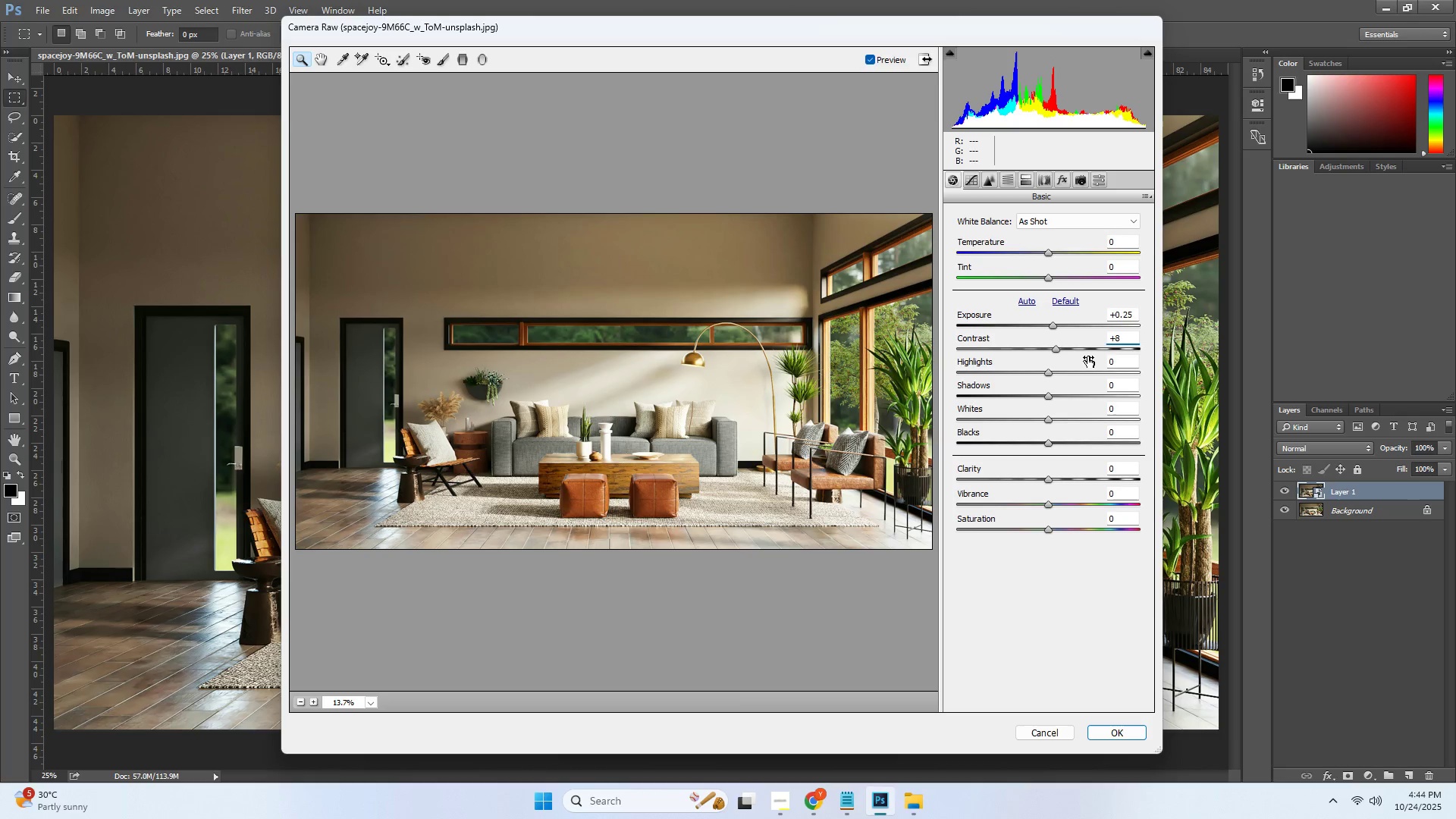 
key(Tab)
 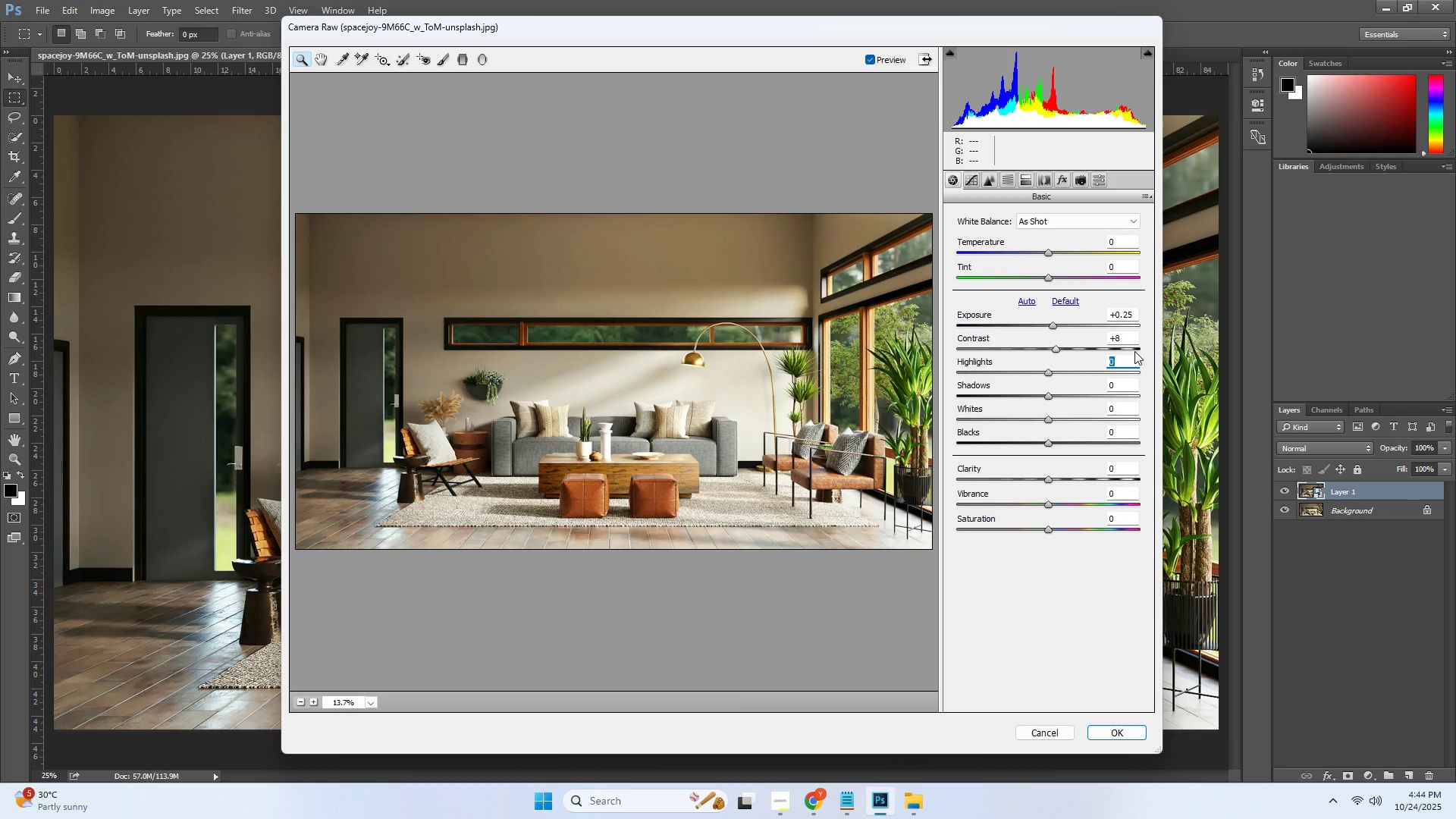 
key(NumpadSubtract)
 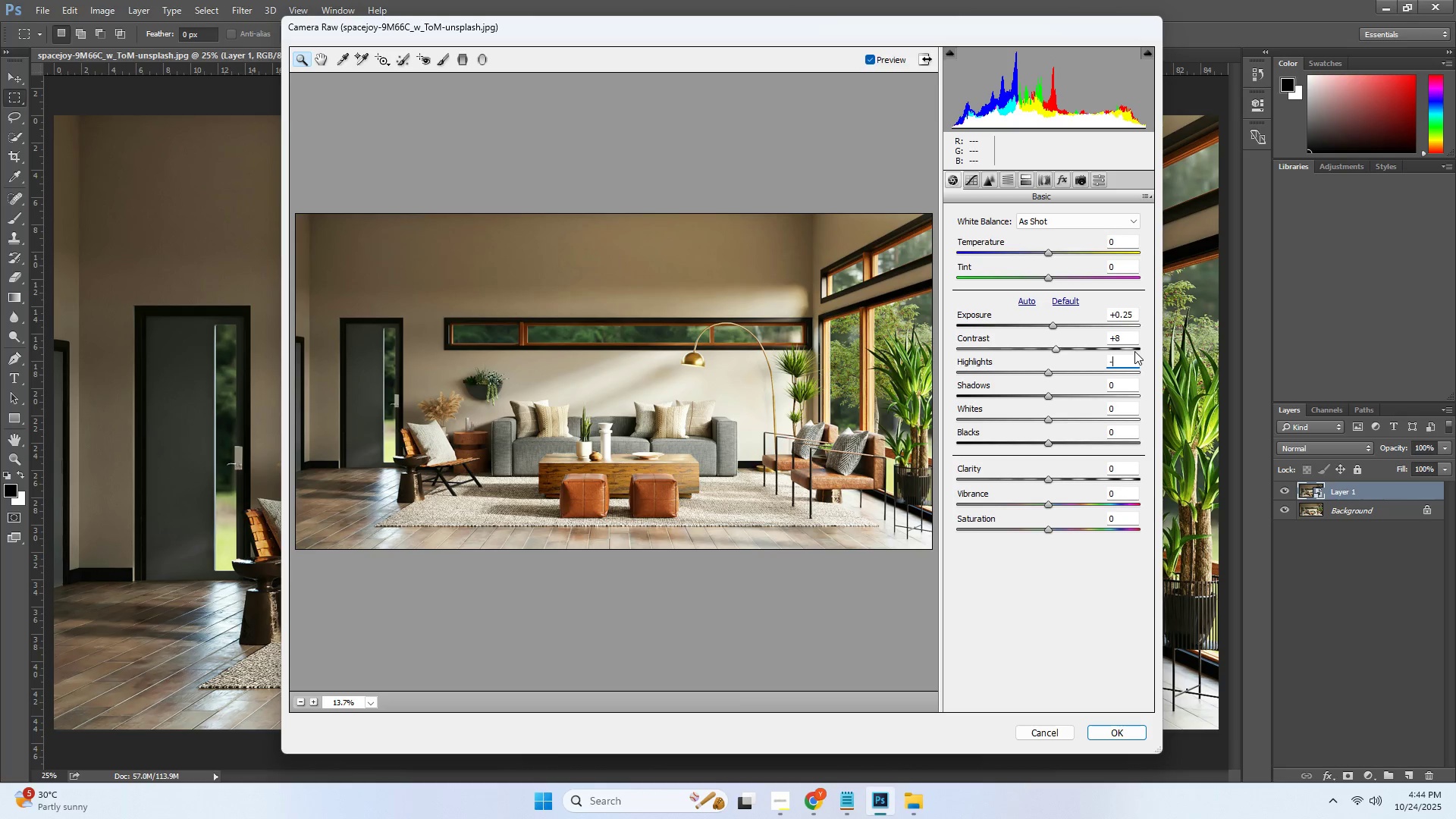 
key(Numpad1)
 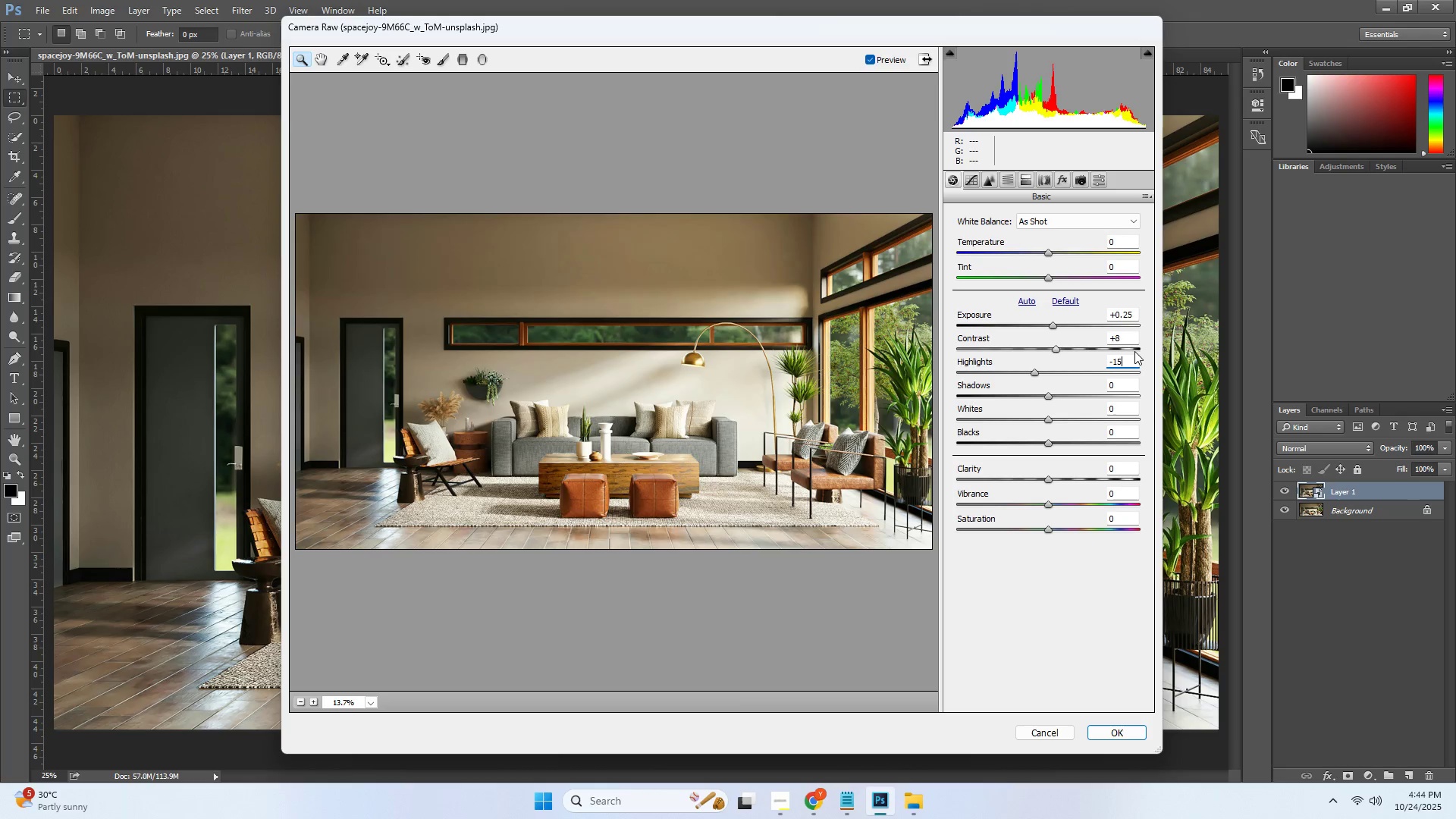 
key(Numpad5)
 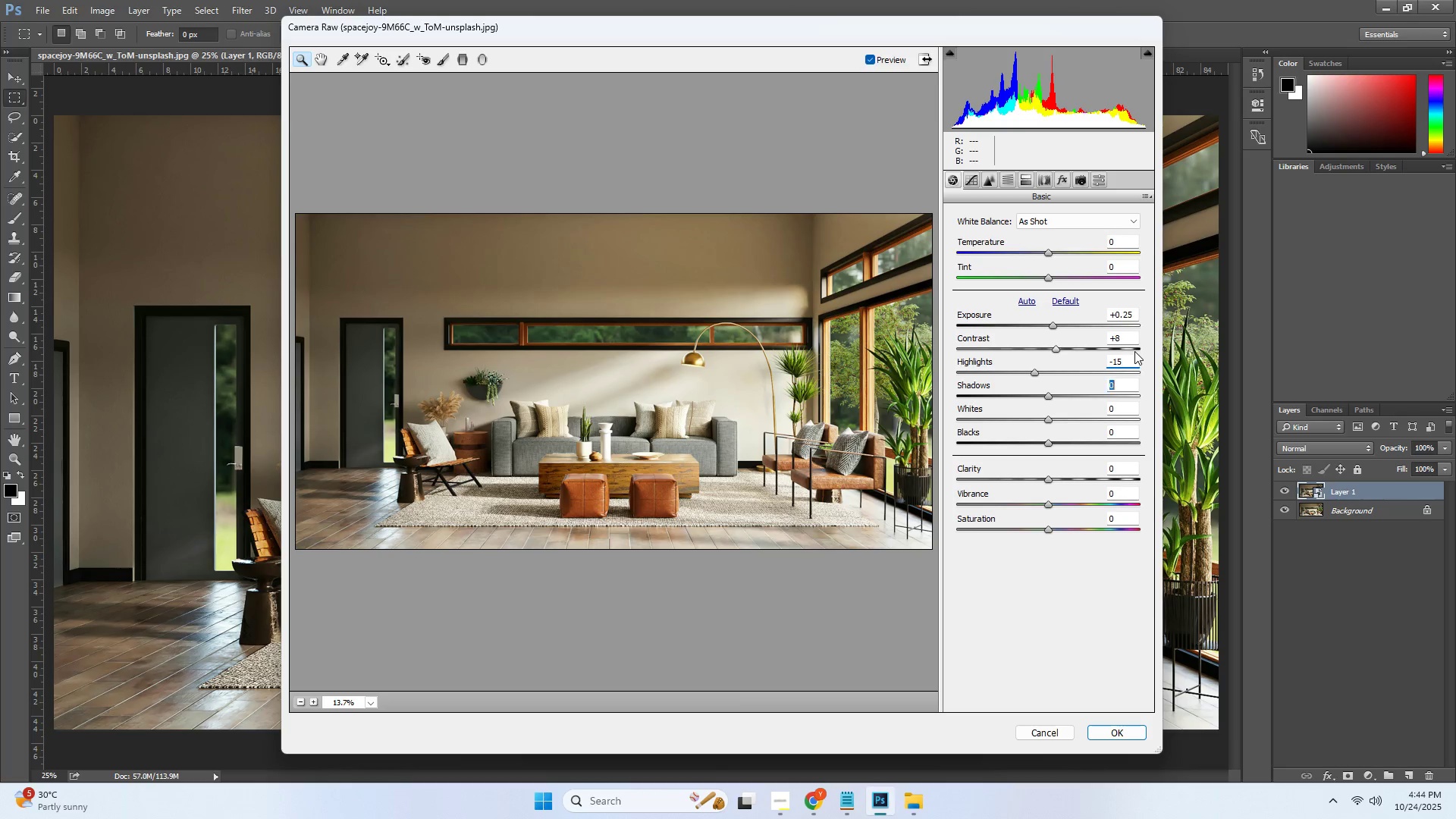 
key(Tab)
 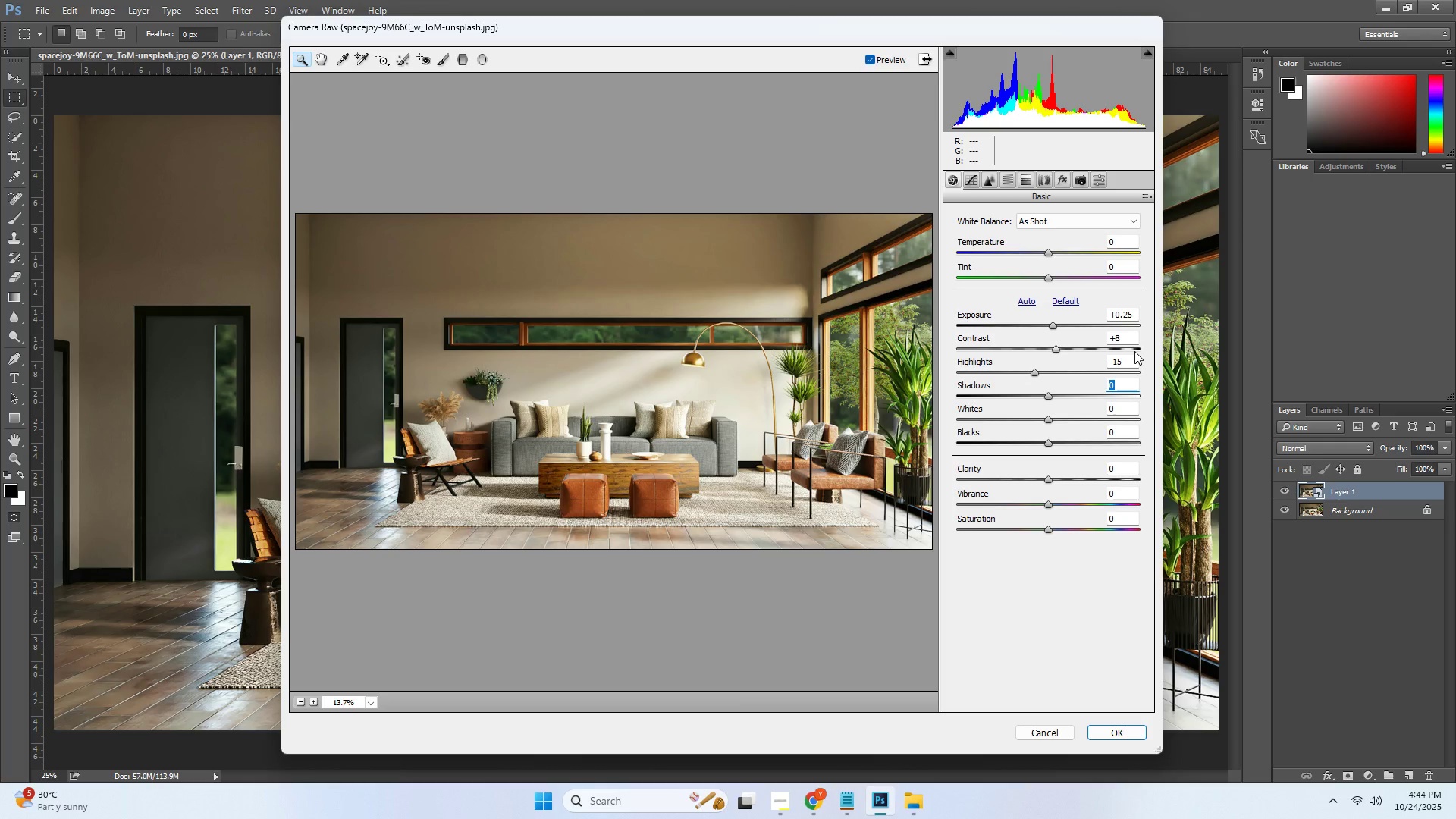 
wait(5.73)
 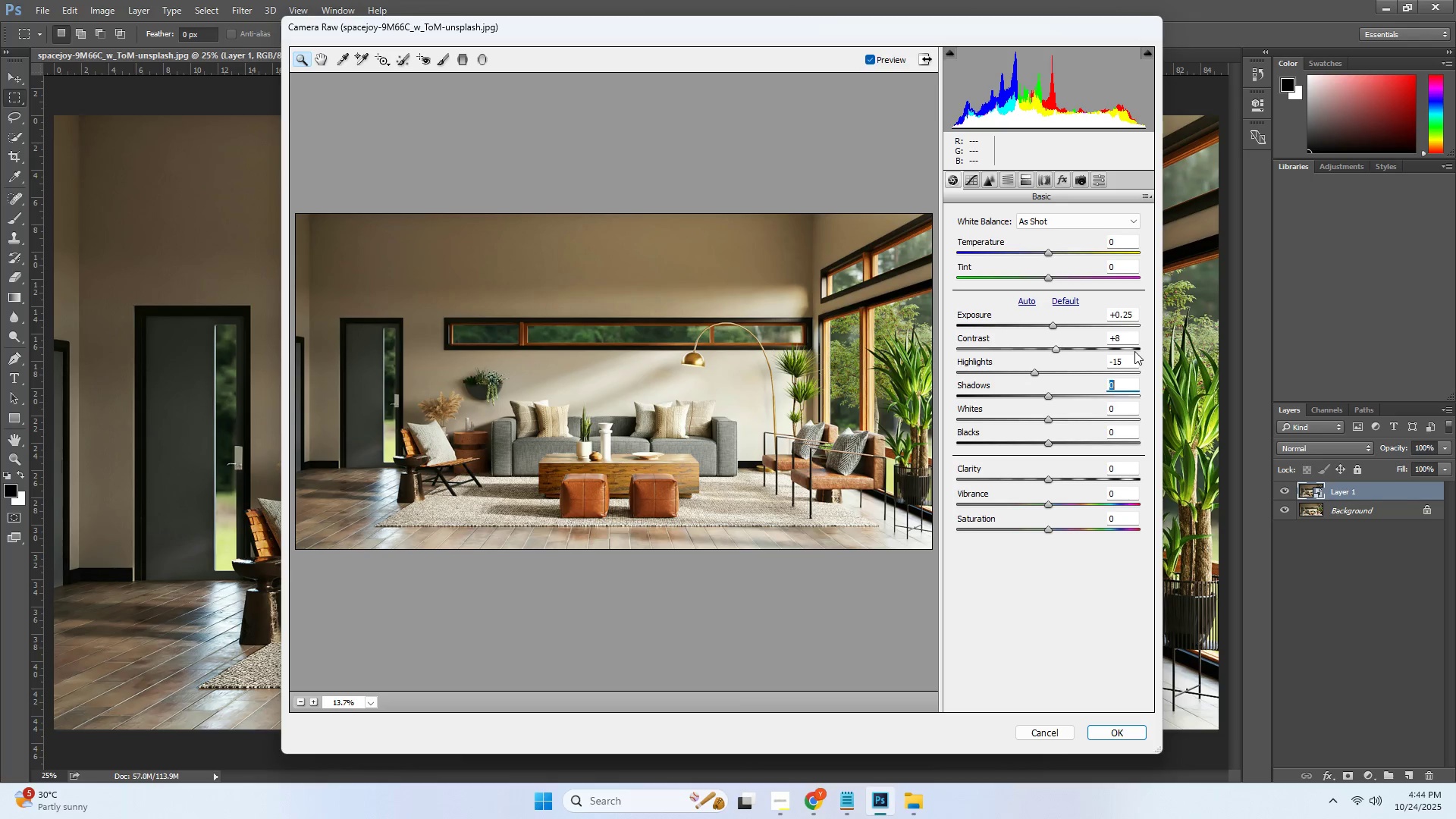 
key(NumpadAdd)
 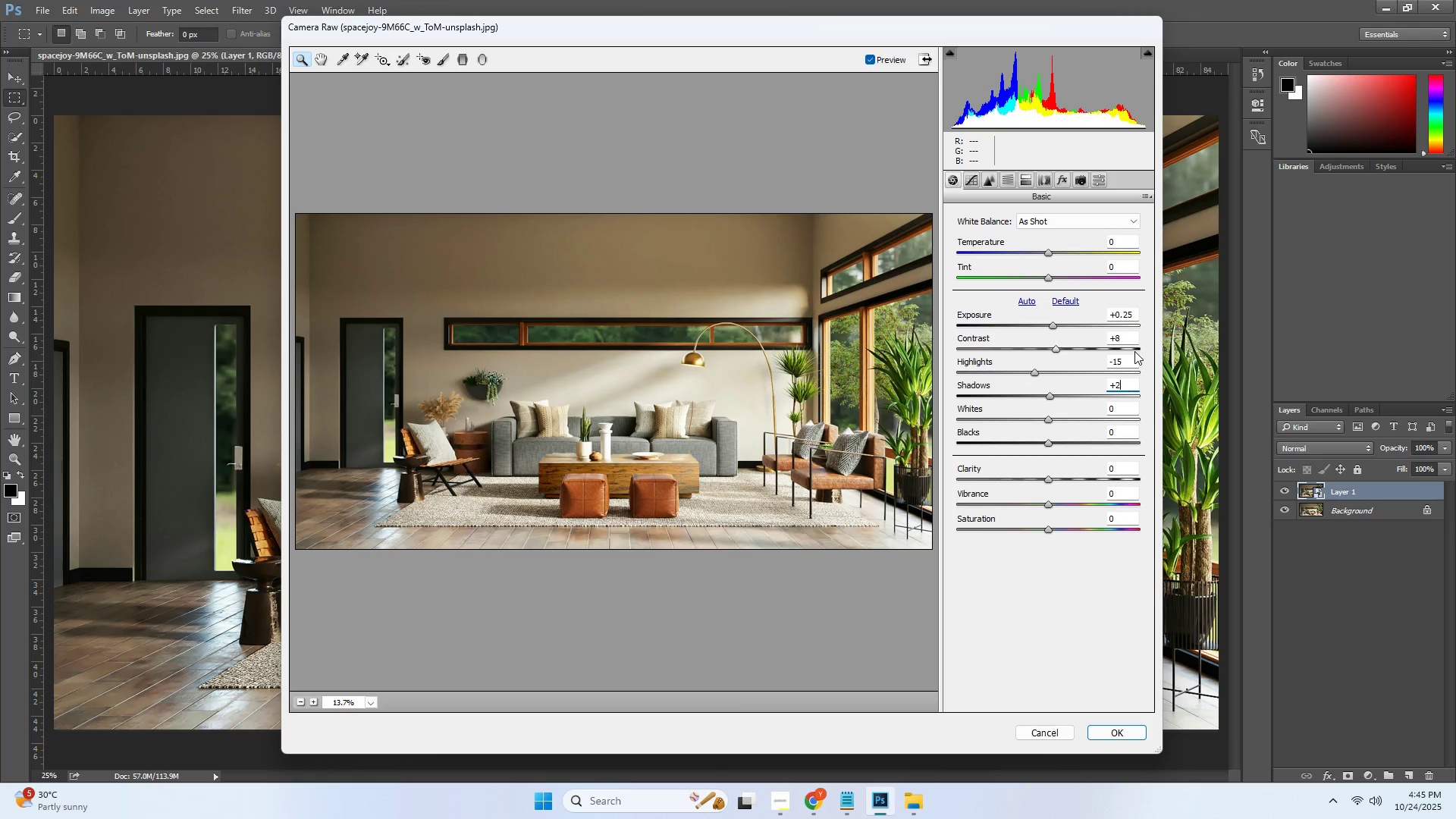 
key(Numpad2)
 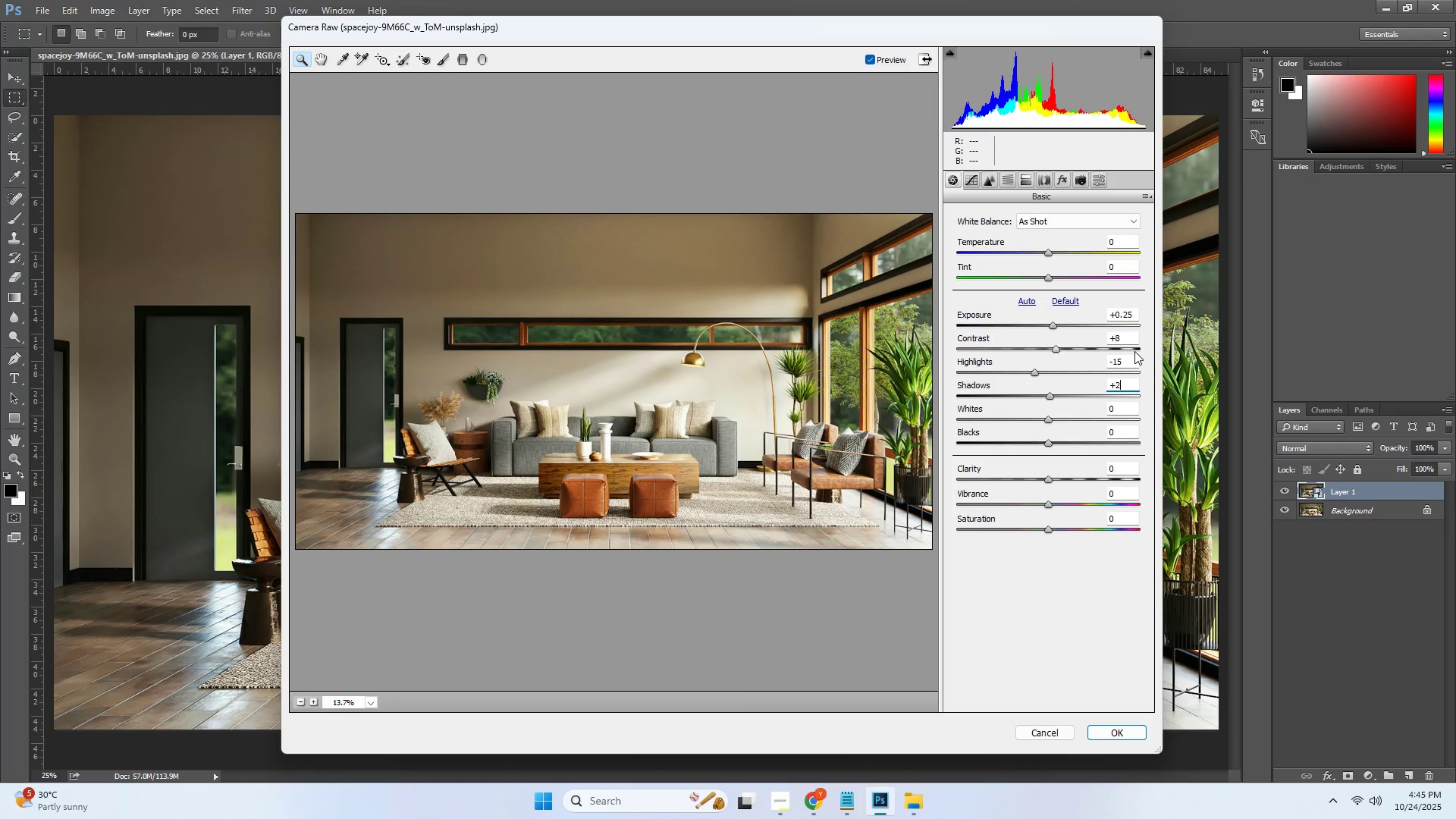 
key(Numpad5)
 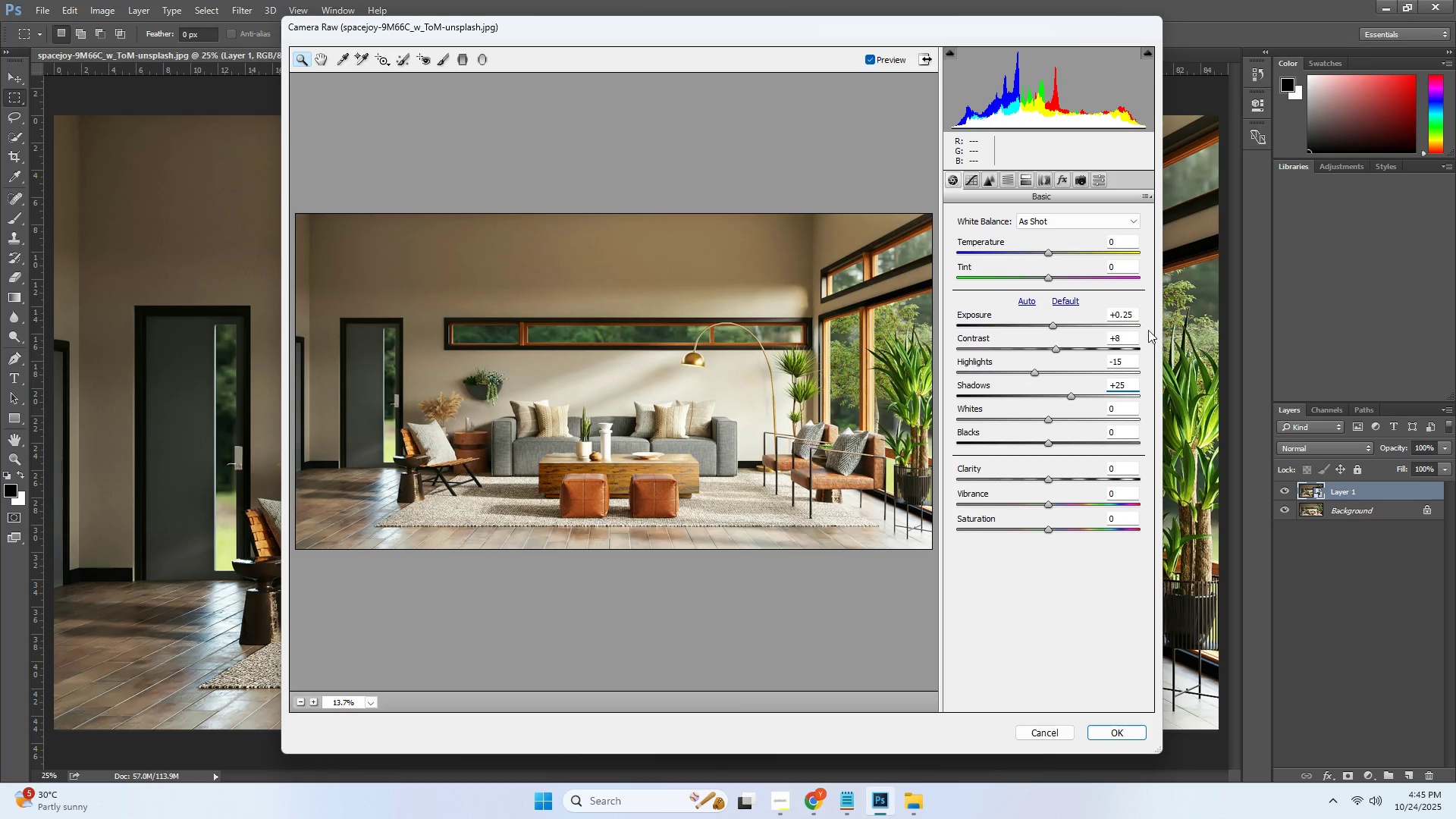 
double_click([1119, 316])
 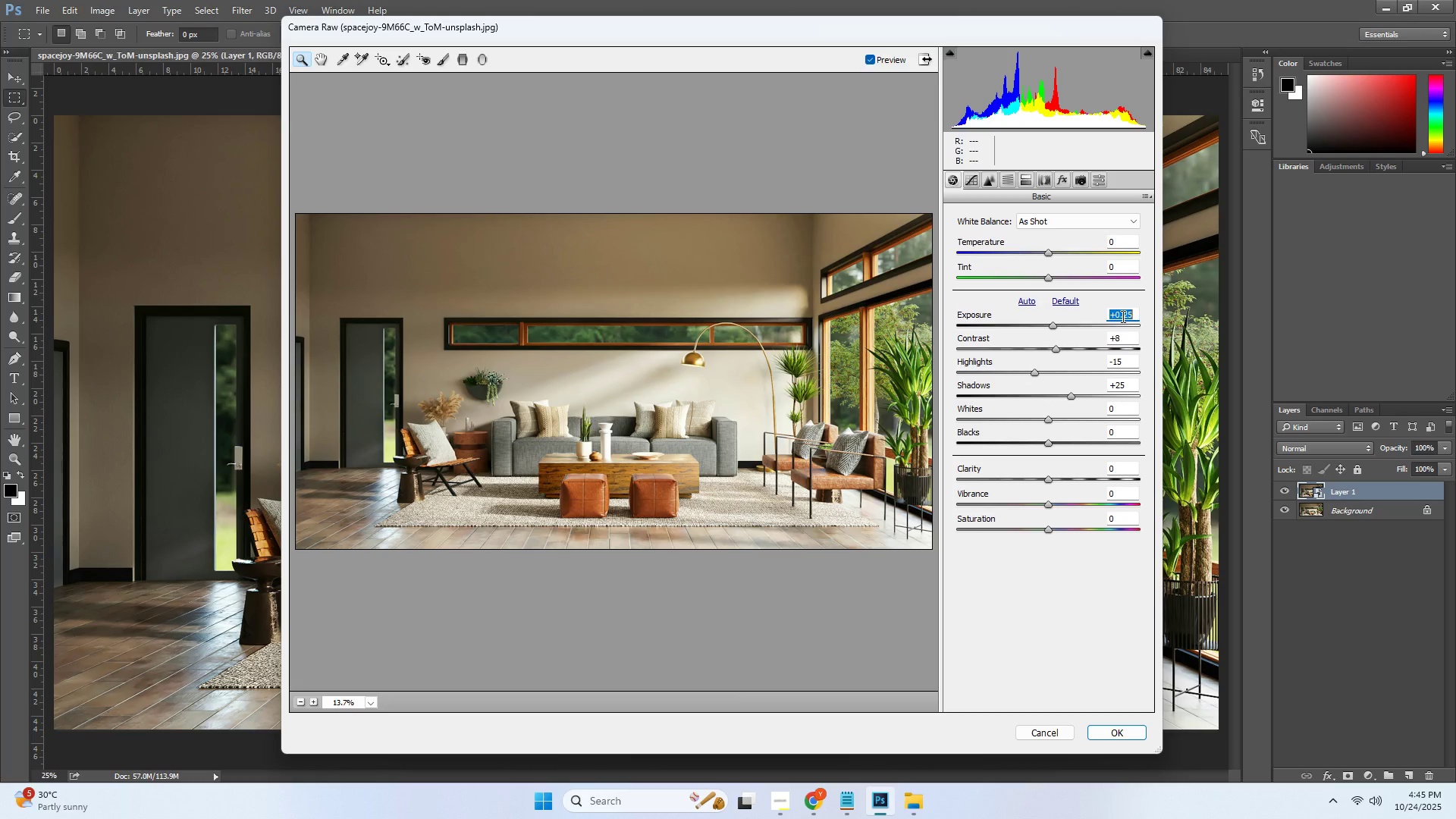 
key(Numpad3)
 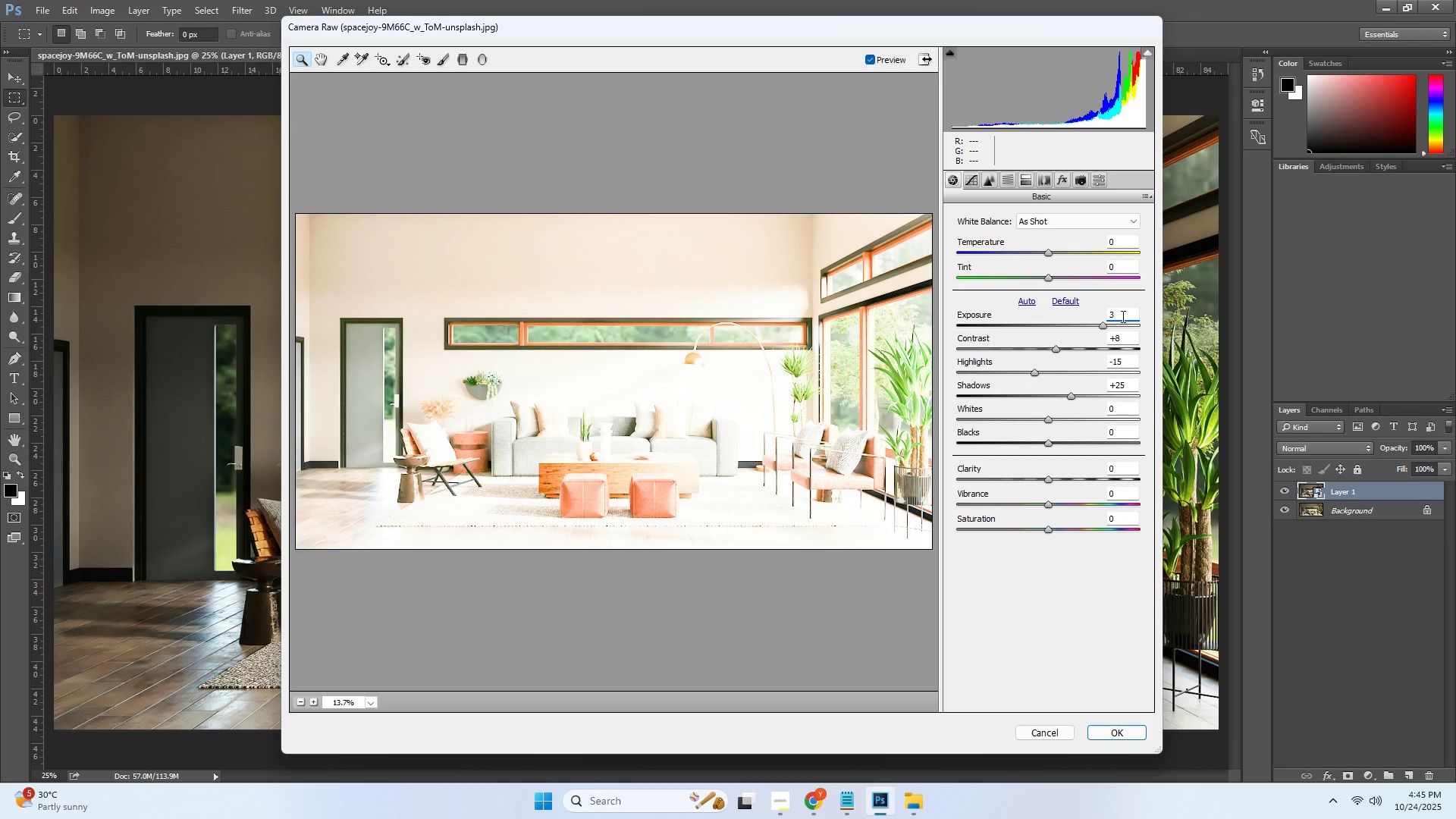 
key(Backspace)
 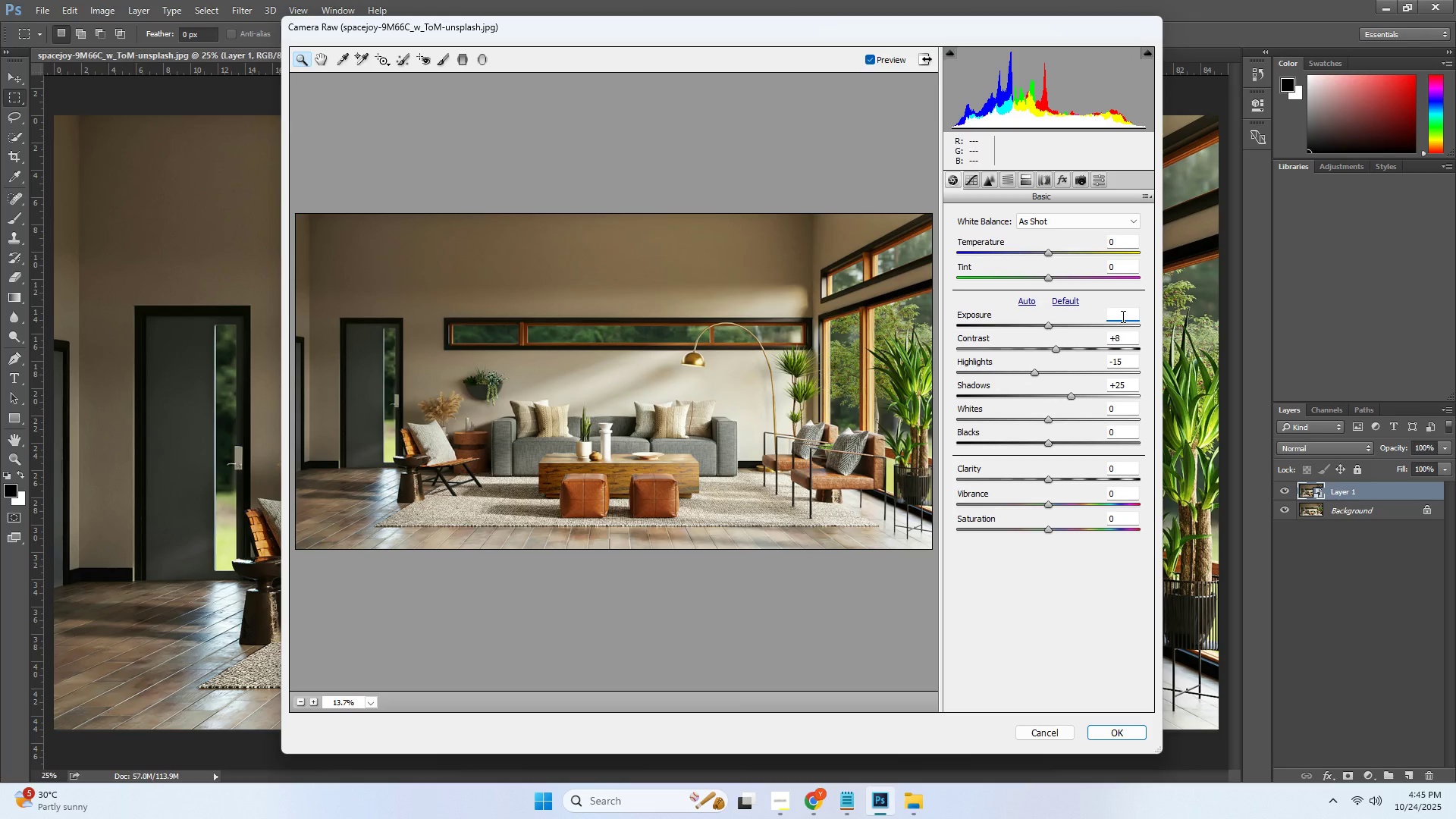 
key(NumpadDecimal)
 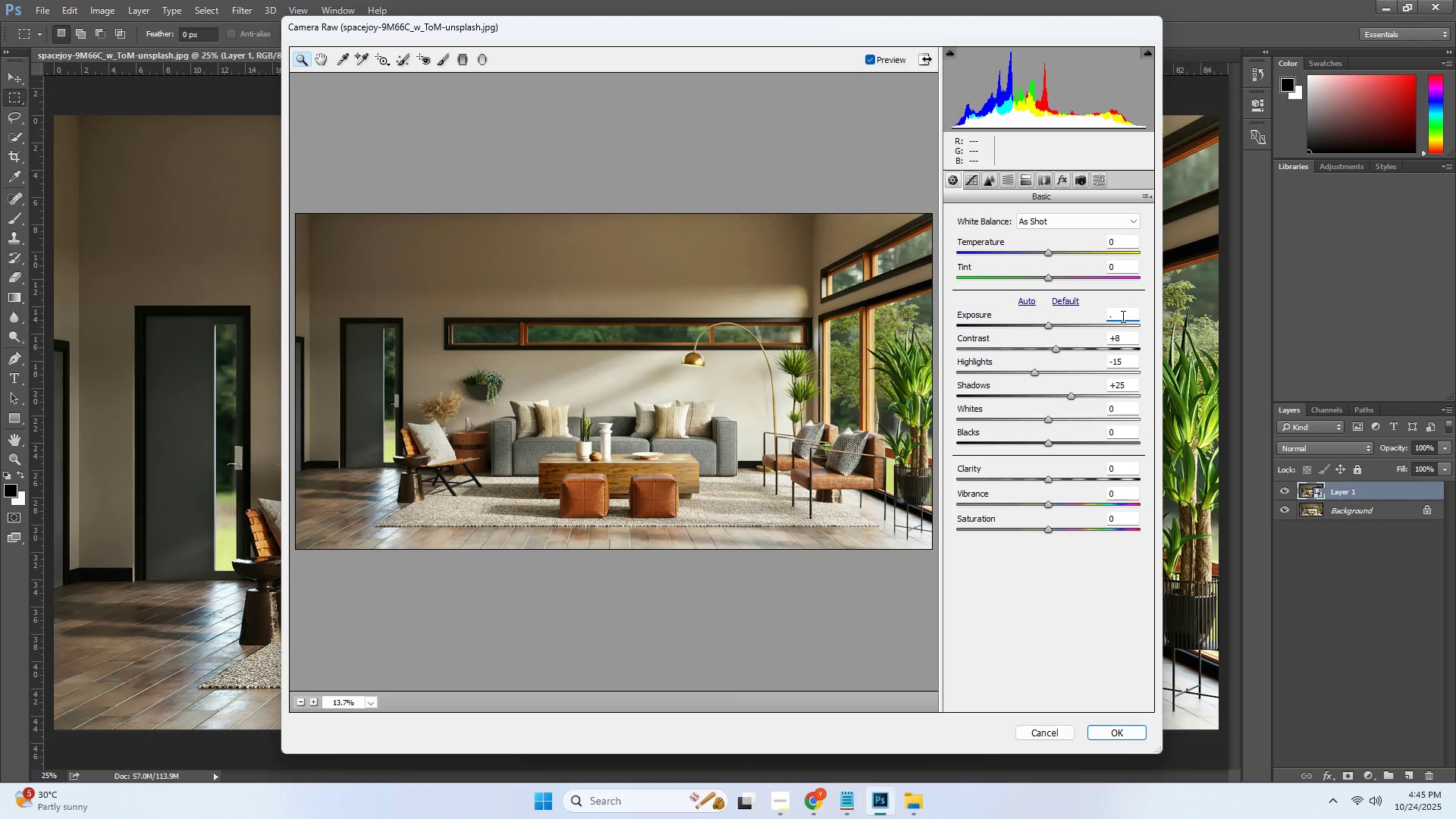 
key(Backspace)
 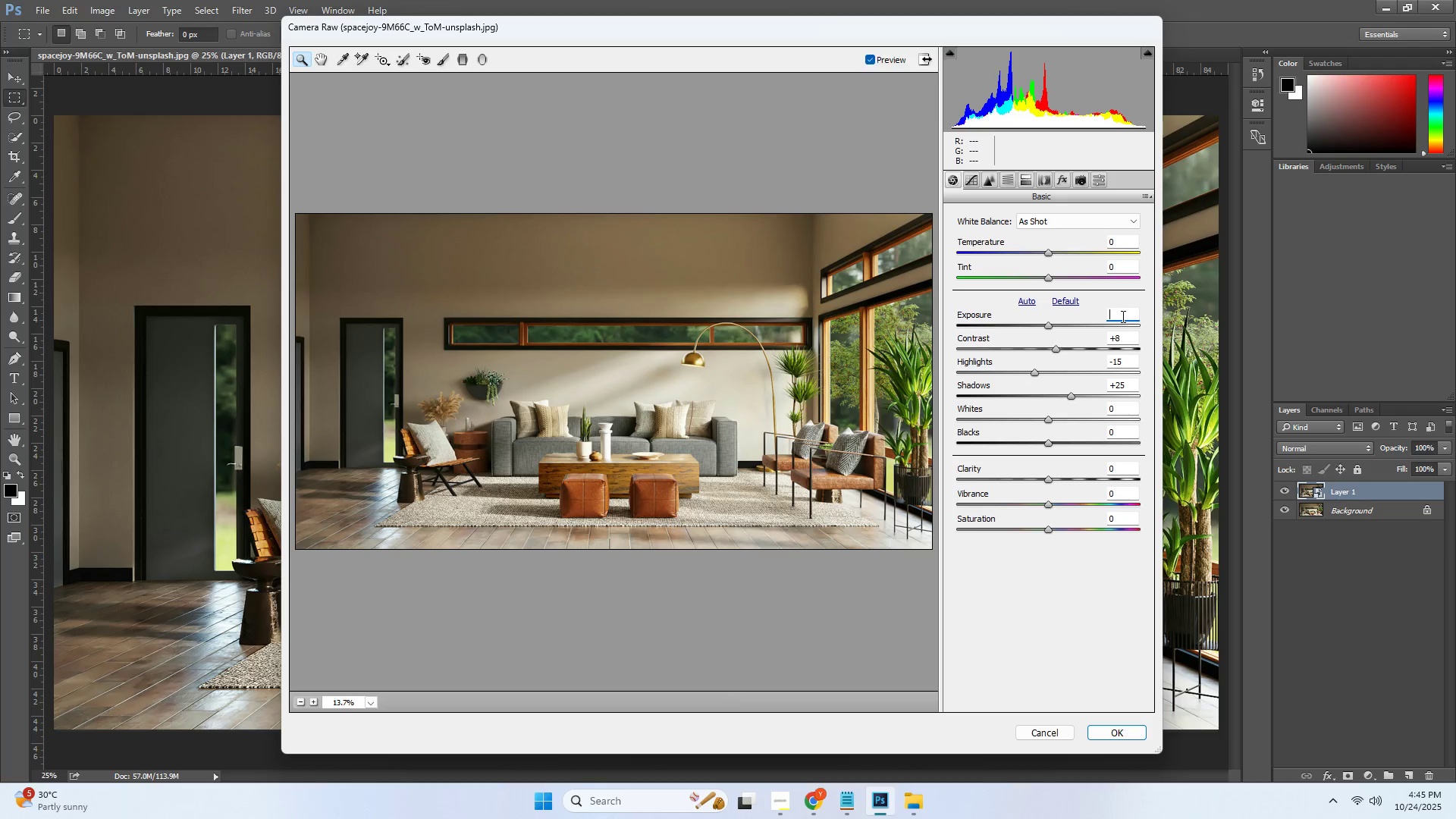 
key(Backspace)
 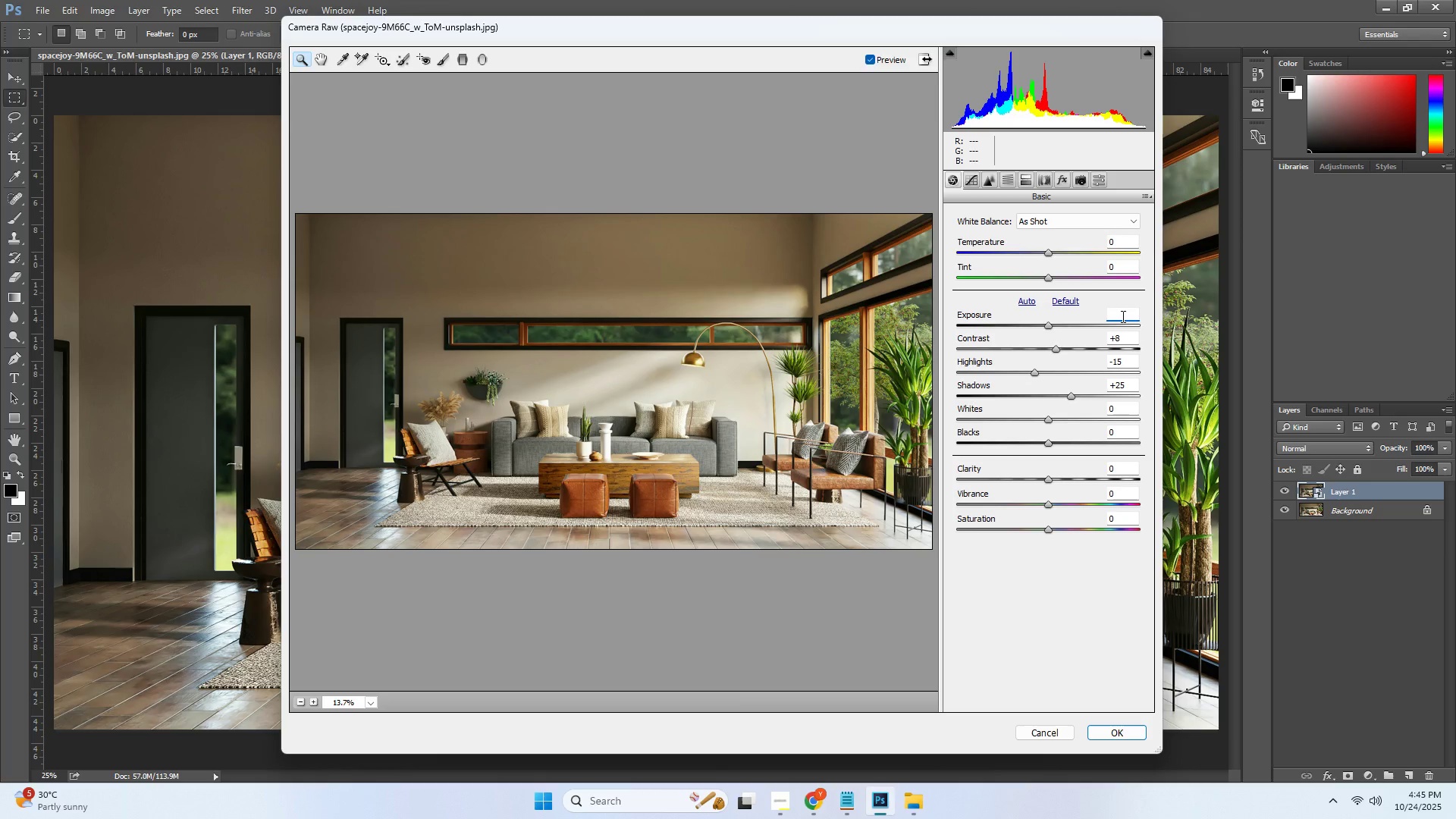 
key(NumpadAdd)
 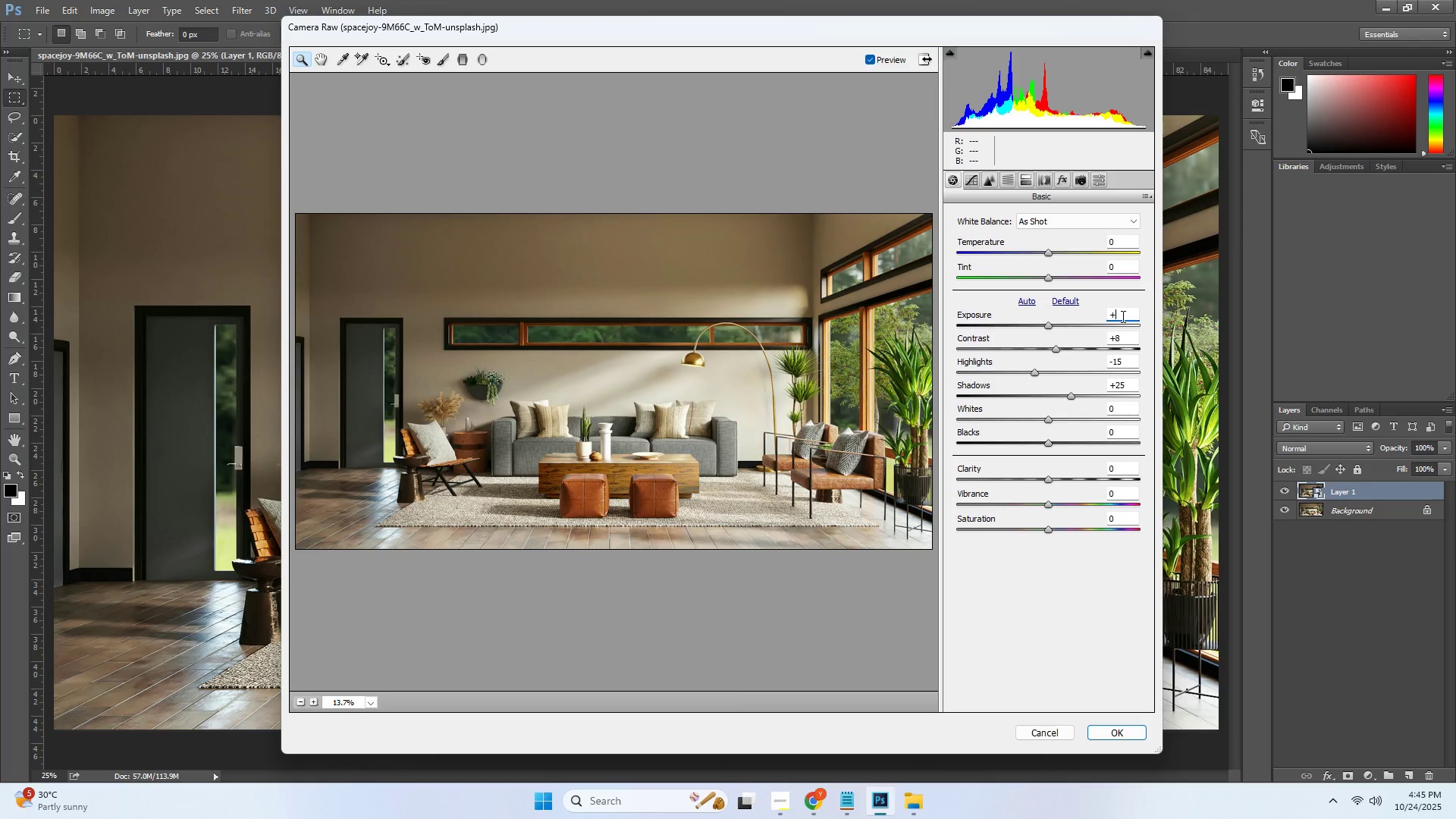 
key(NumpadDecimal)
 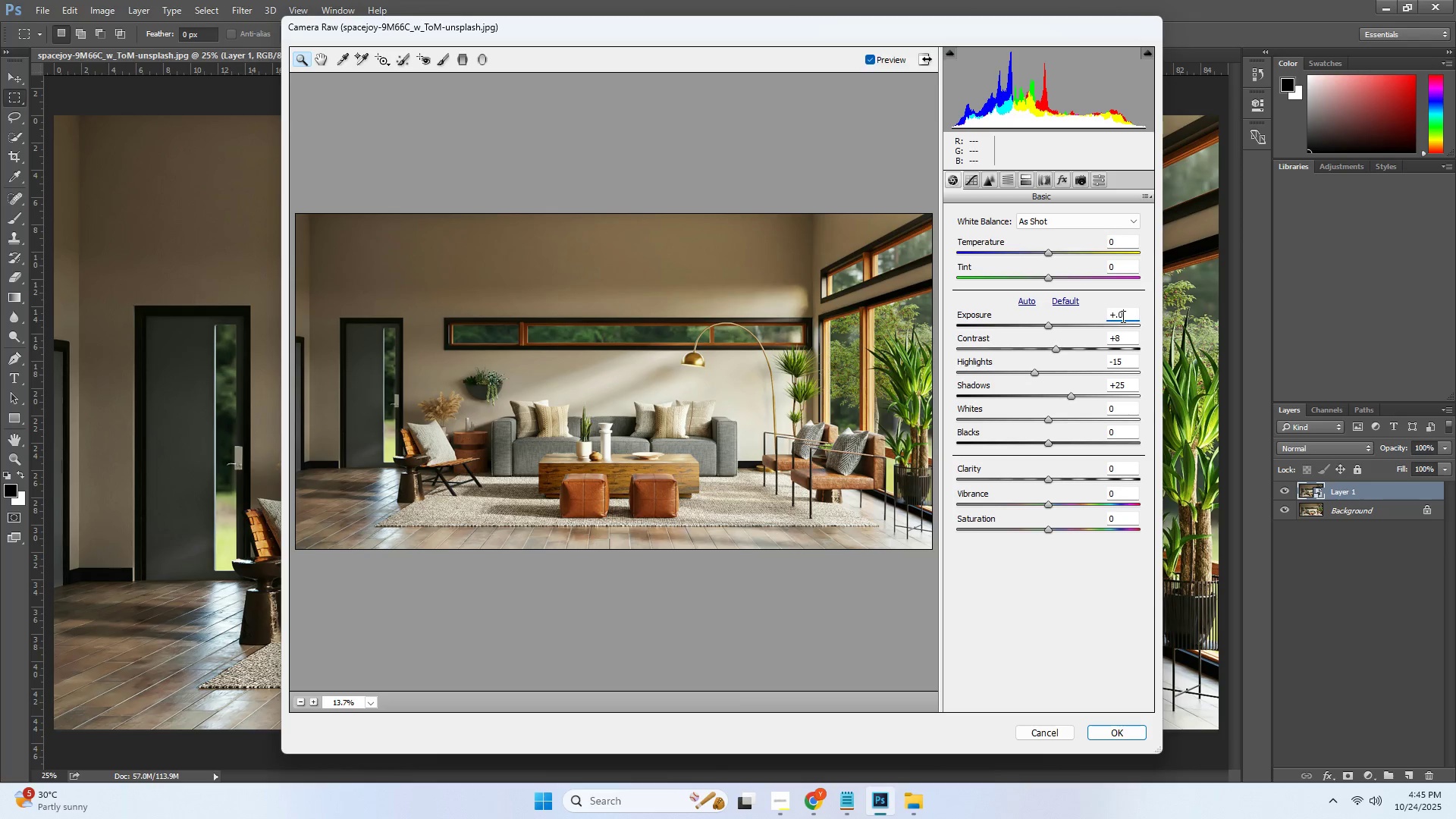 
key(Numpad0)
 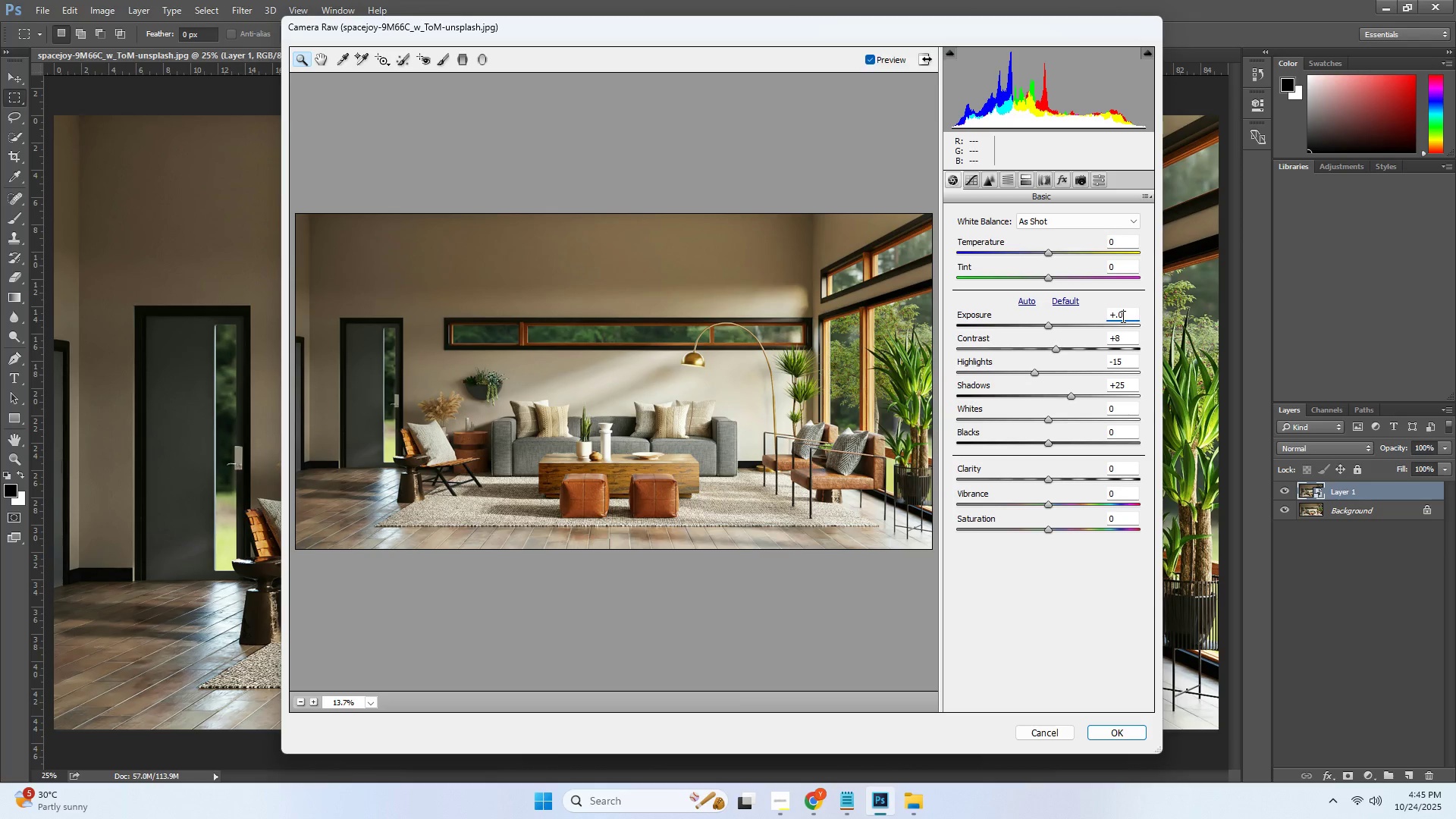 
key(Backspace)
 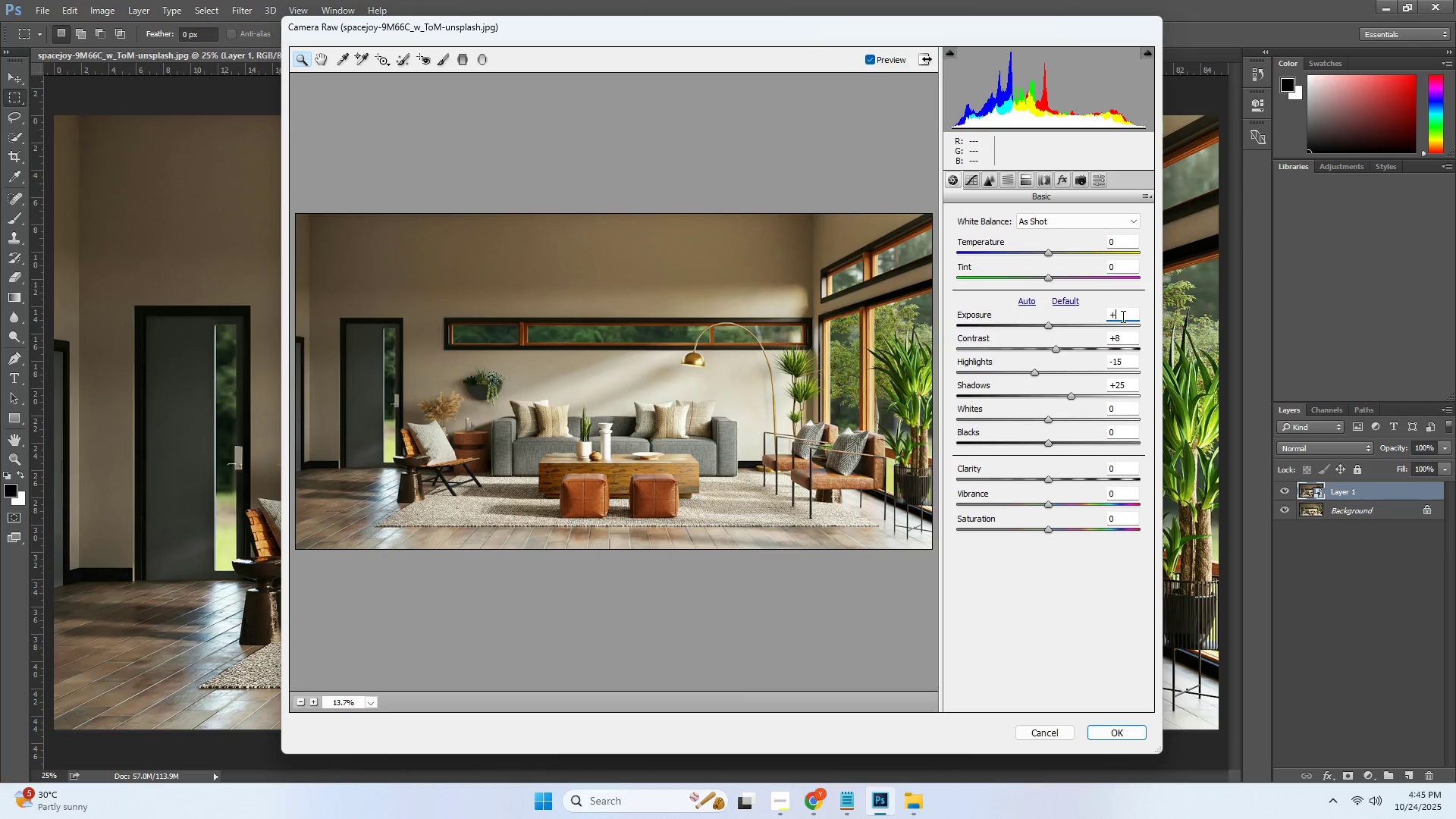 
key(Backspace)
 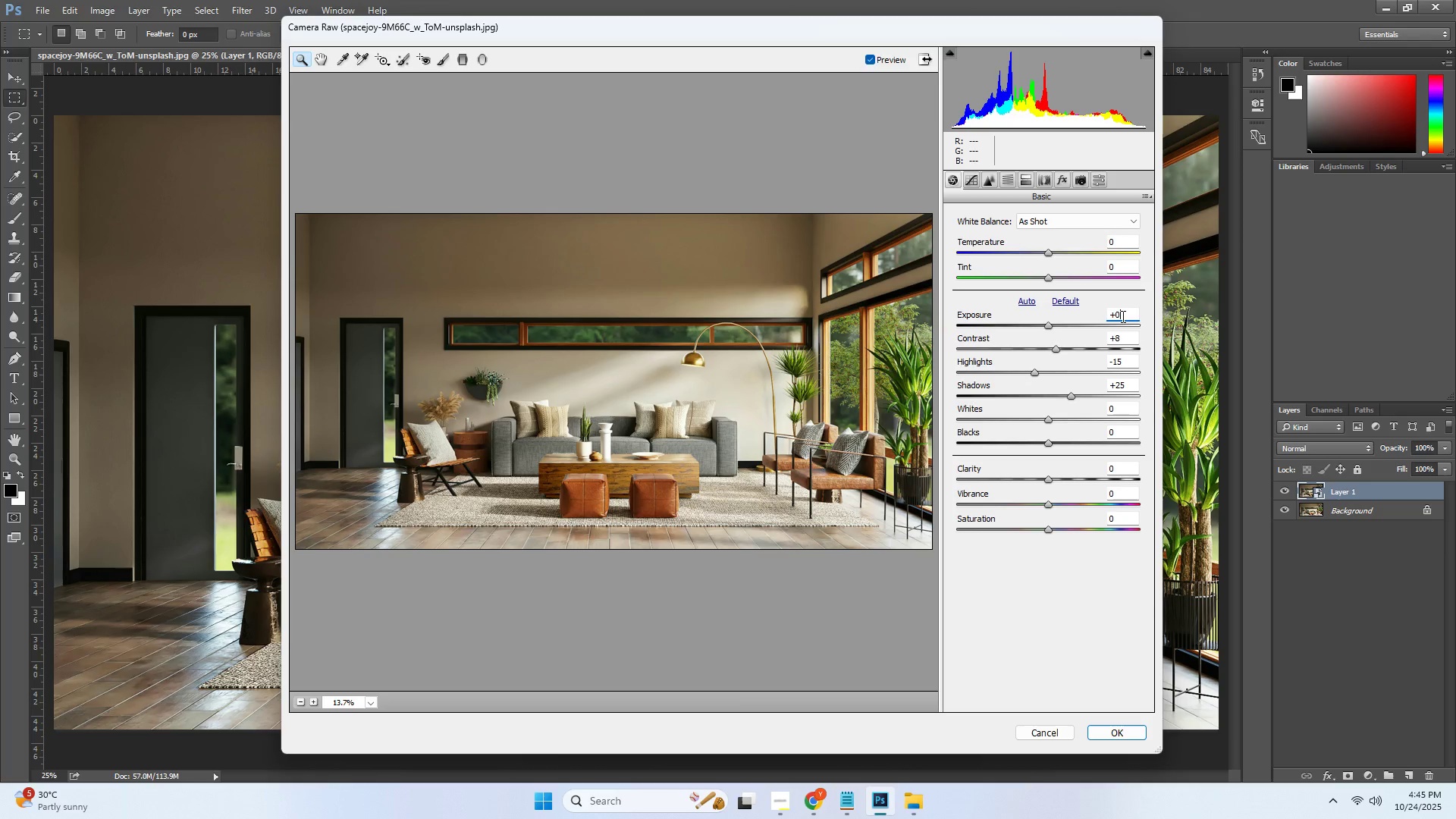 
key(Numpad0)
 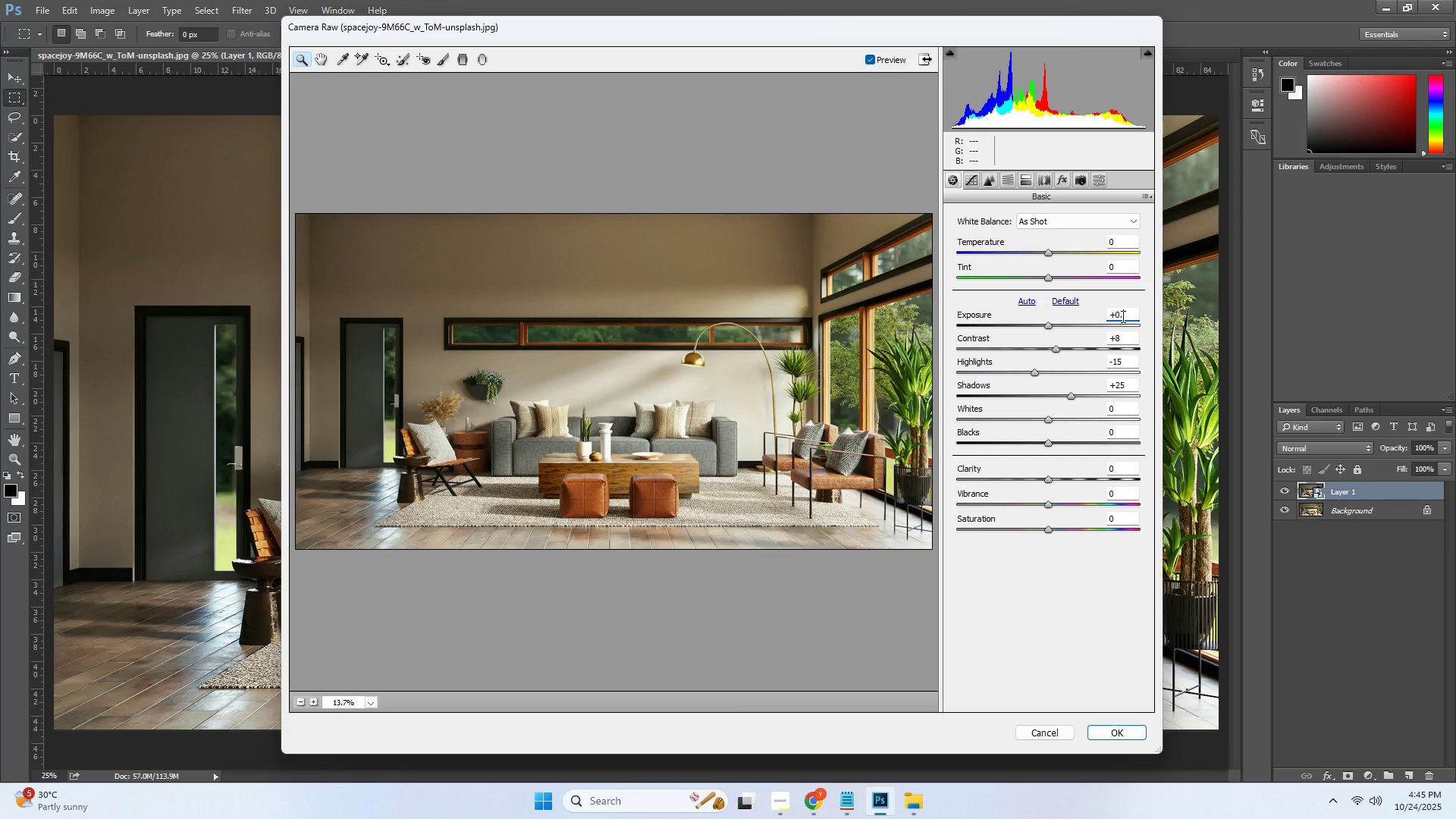 
key(NumpadDecimal)
 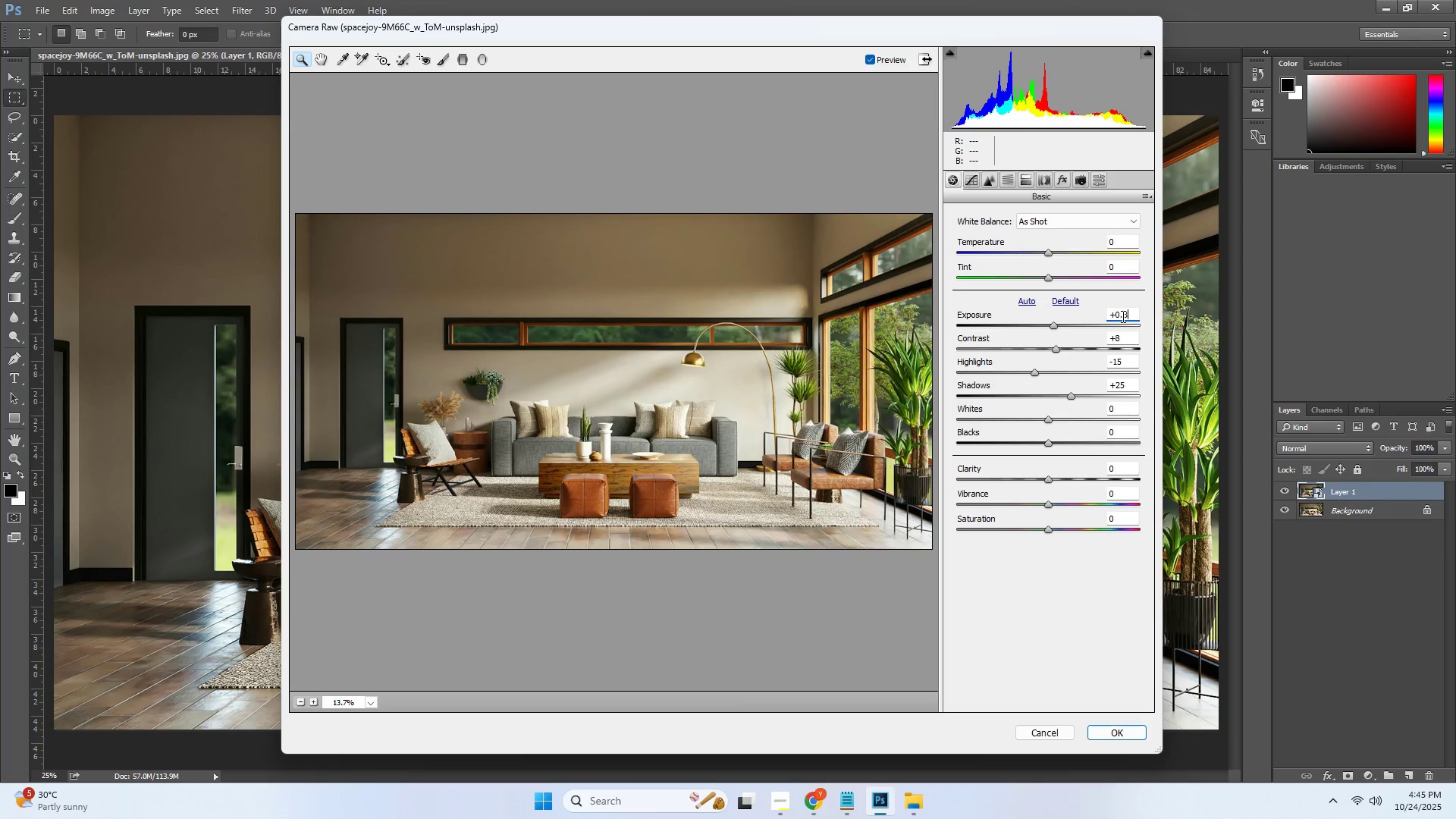 
key(Numpad3)
 